 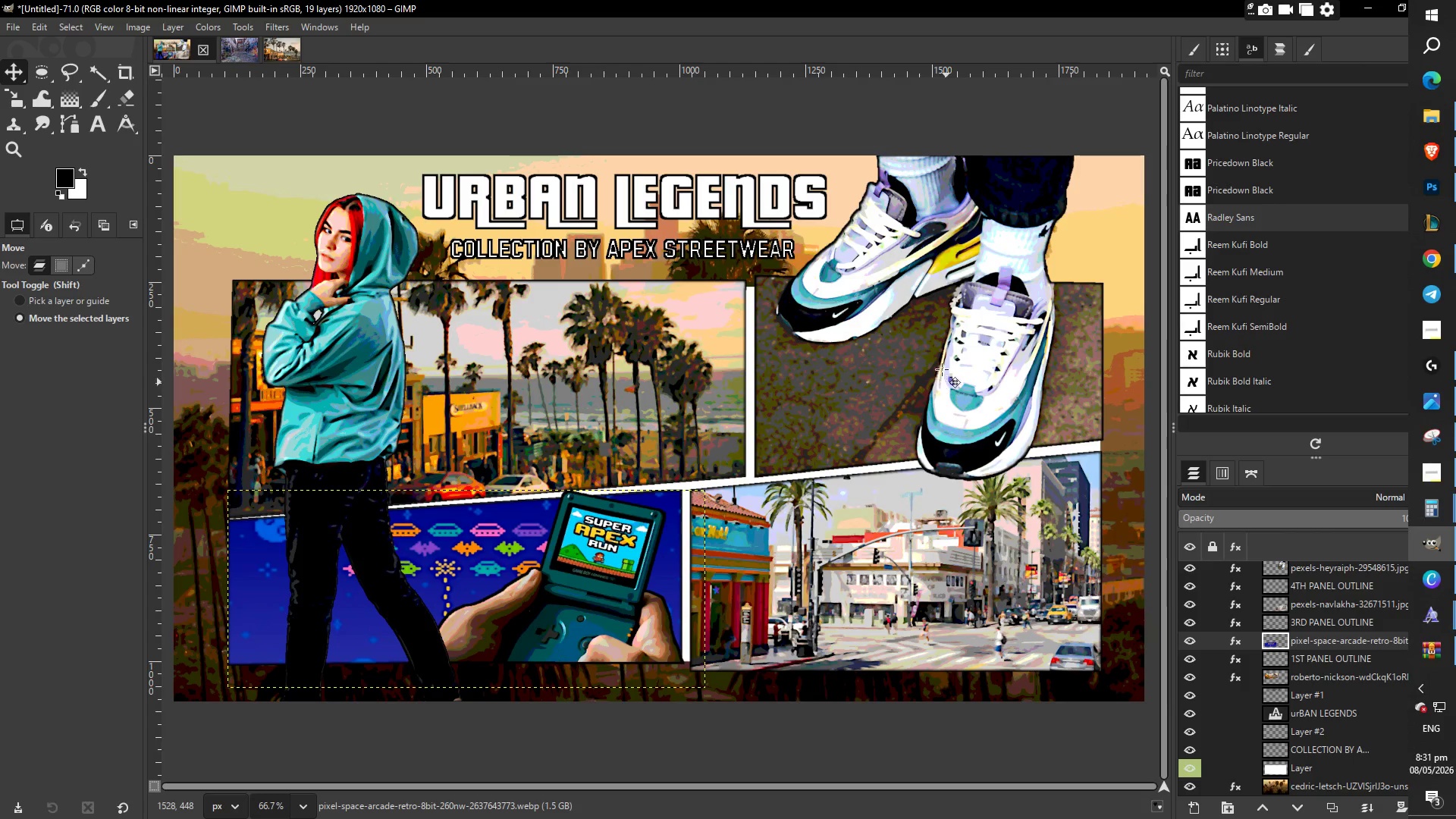 
scroll: coordinate [1341, 606], scroll_direction: up, amount: 8.0
 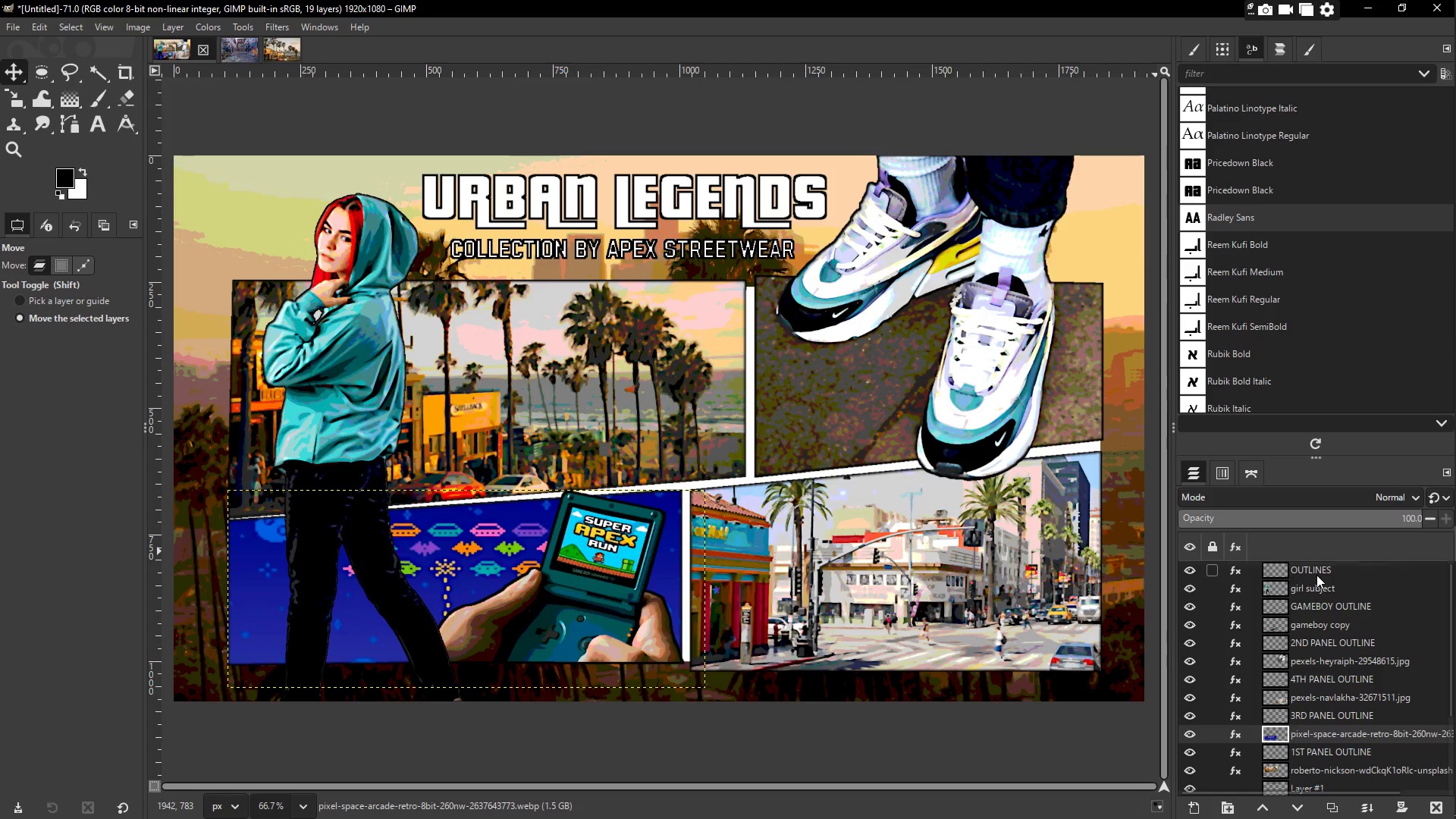 
left_click([1194, 811])
 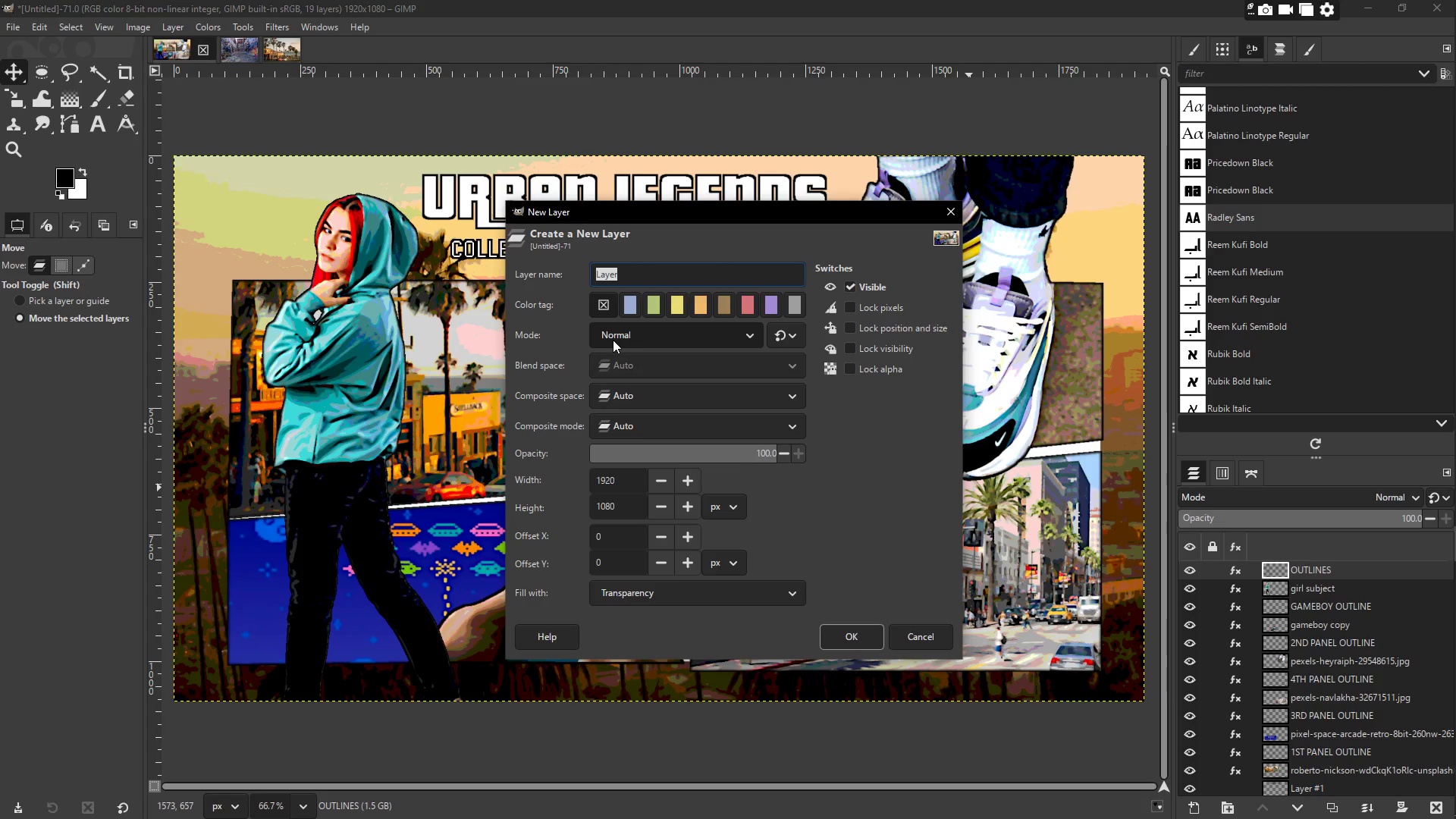 
left_click([855, 631])
 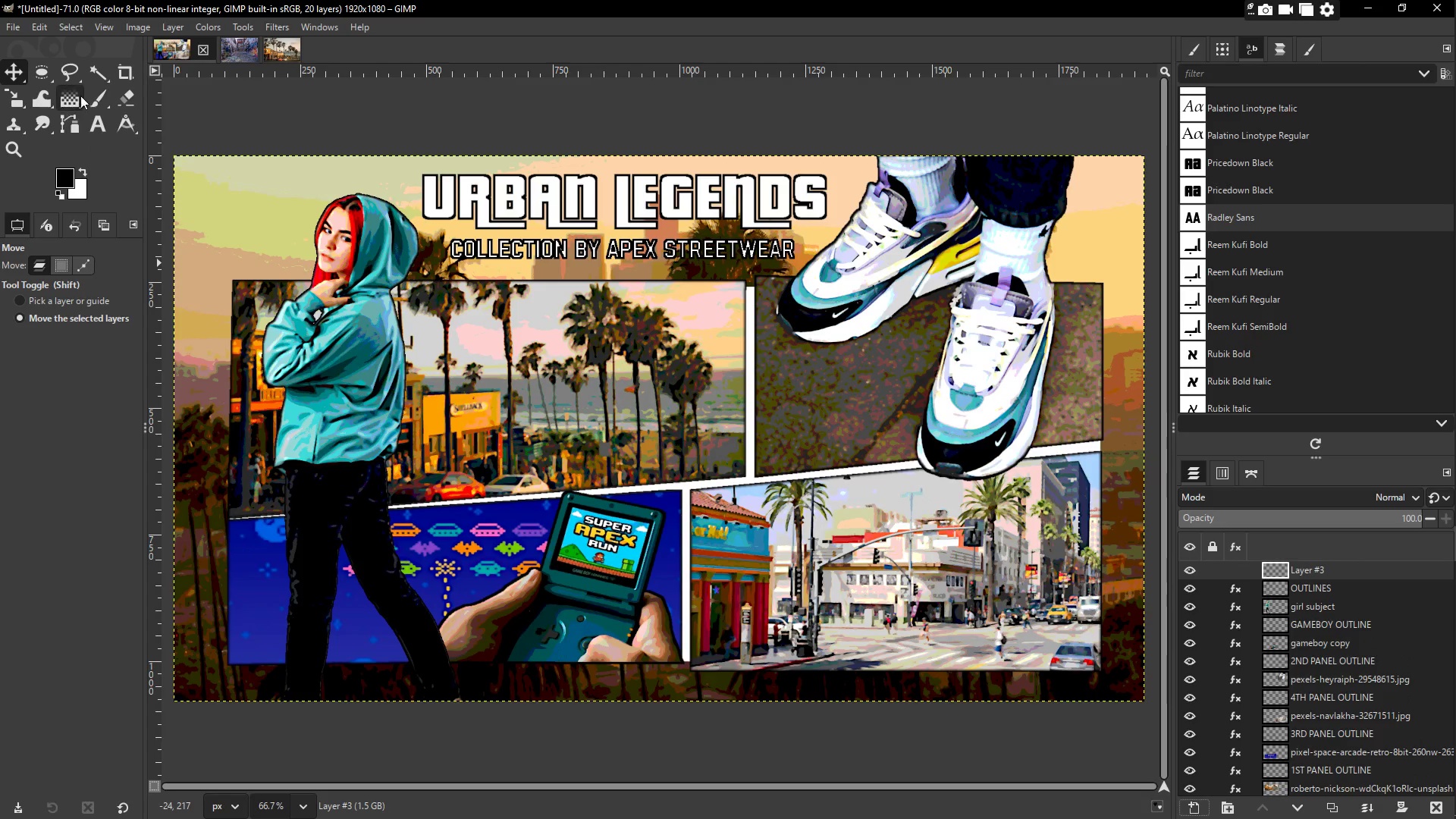 
wait(5.34)
 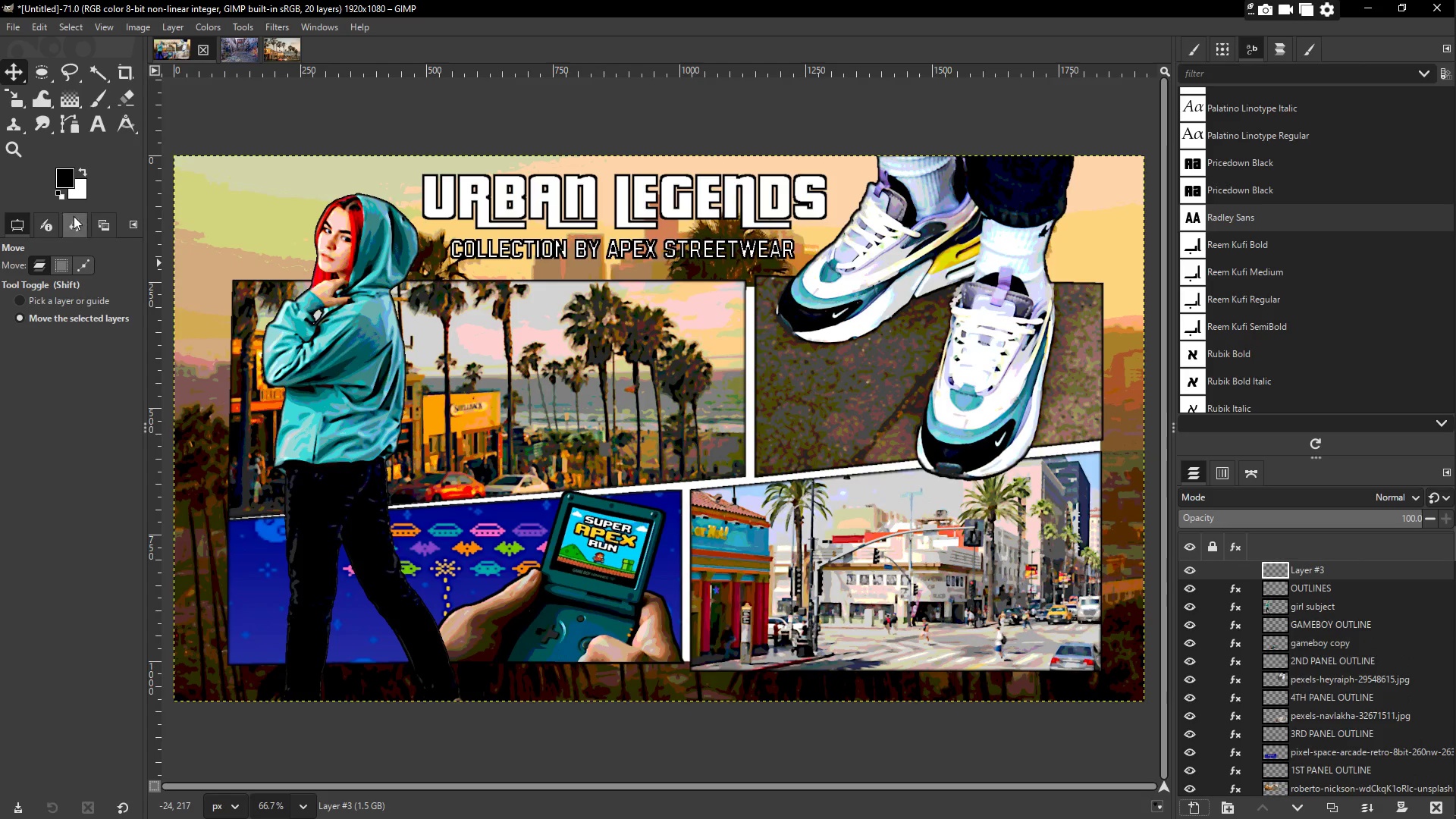 
mouse_move([49, 124])
 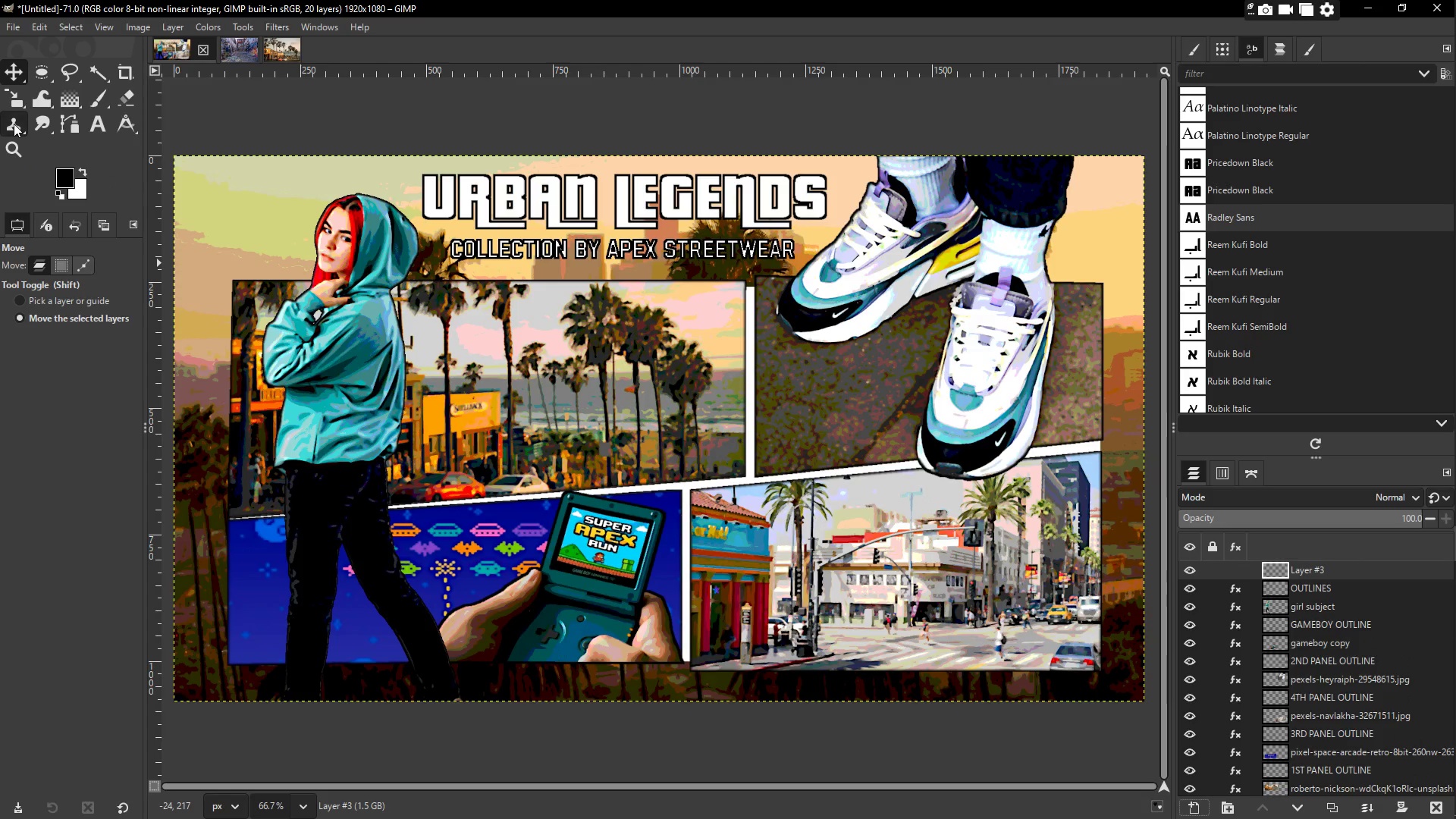 
left_click([14, 124])
 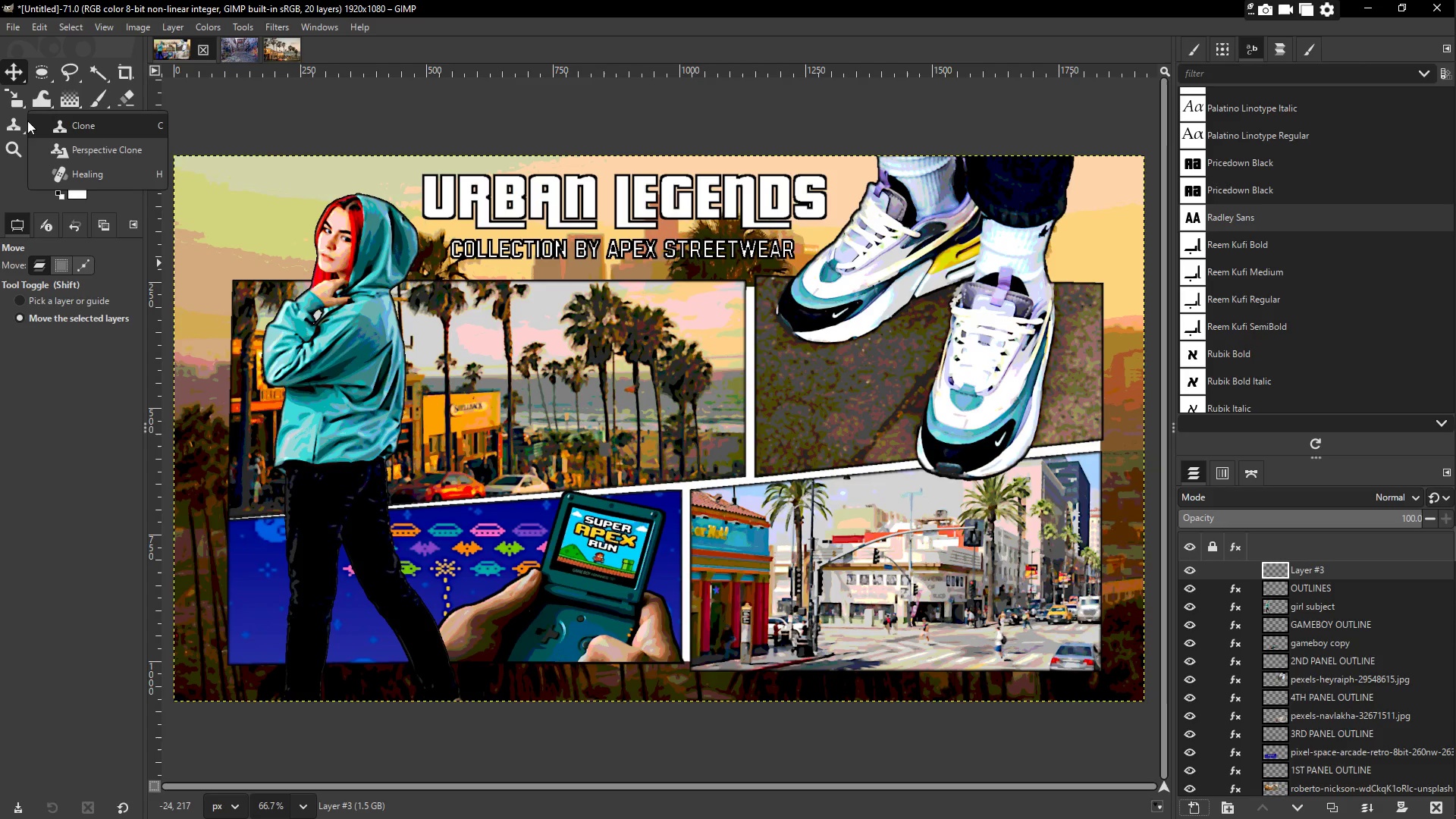 
left_click([10, 121])
 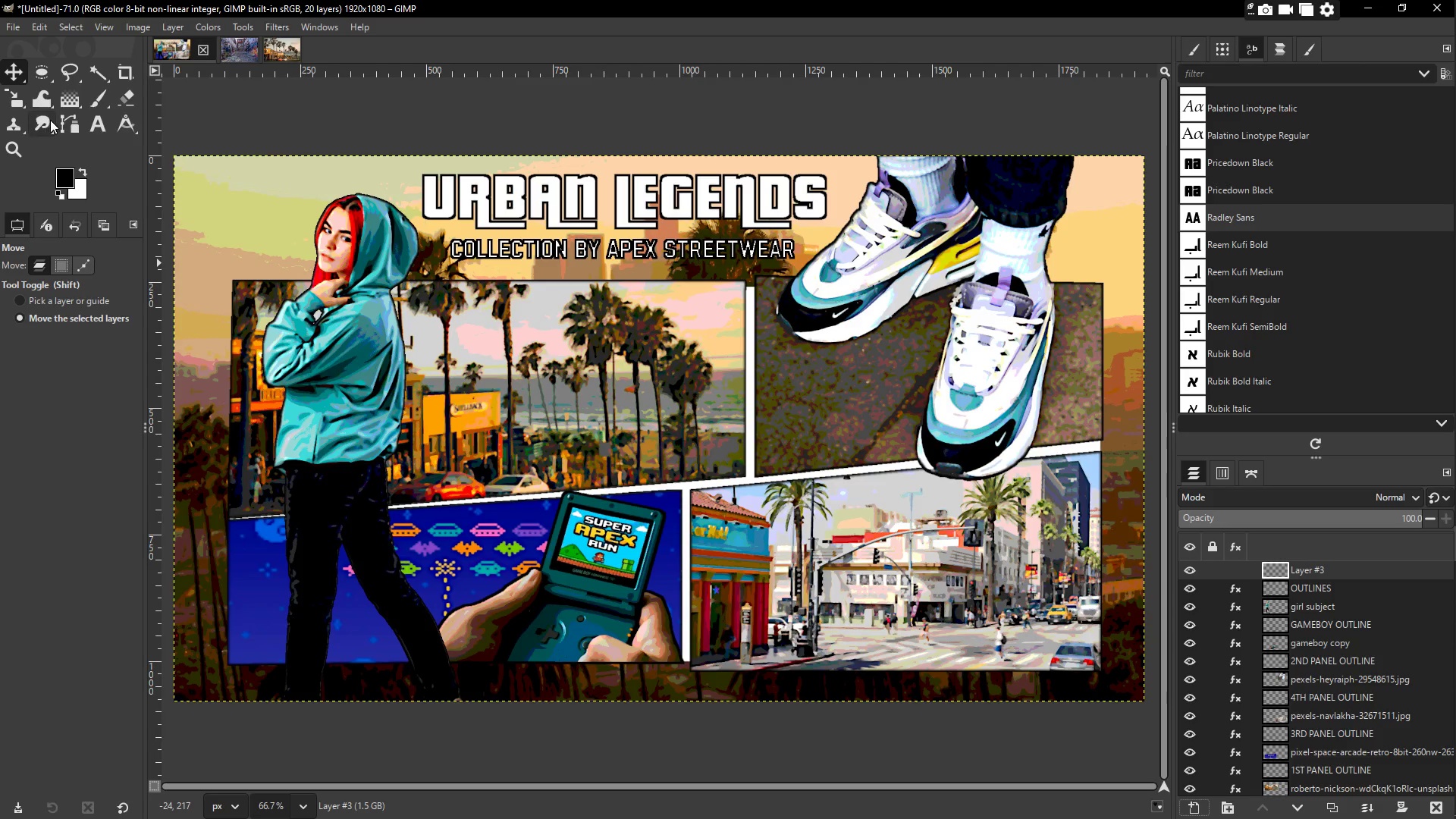 
mouse_move([64, 122])
 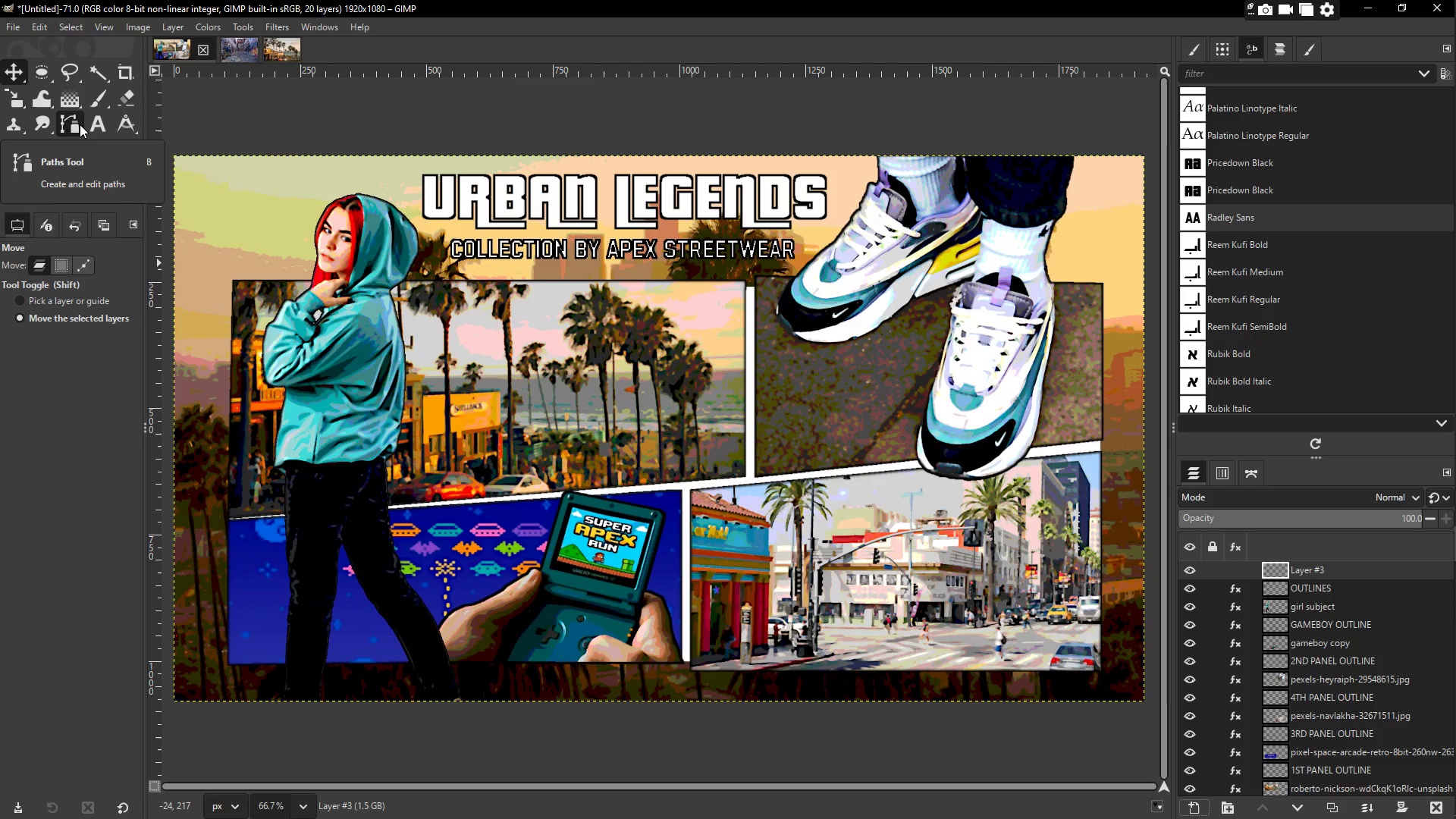 
key(G)
 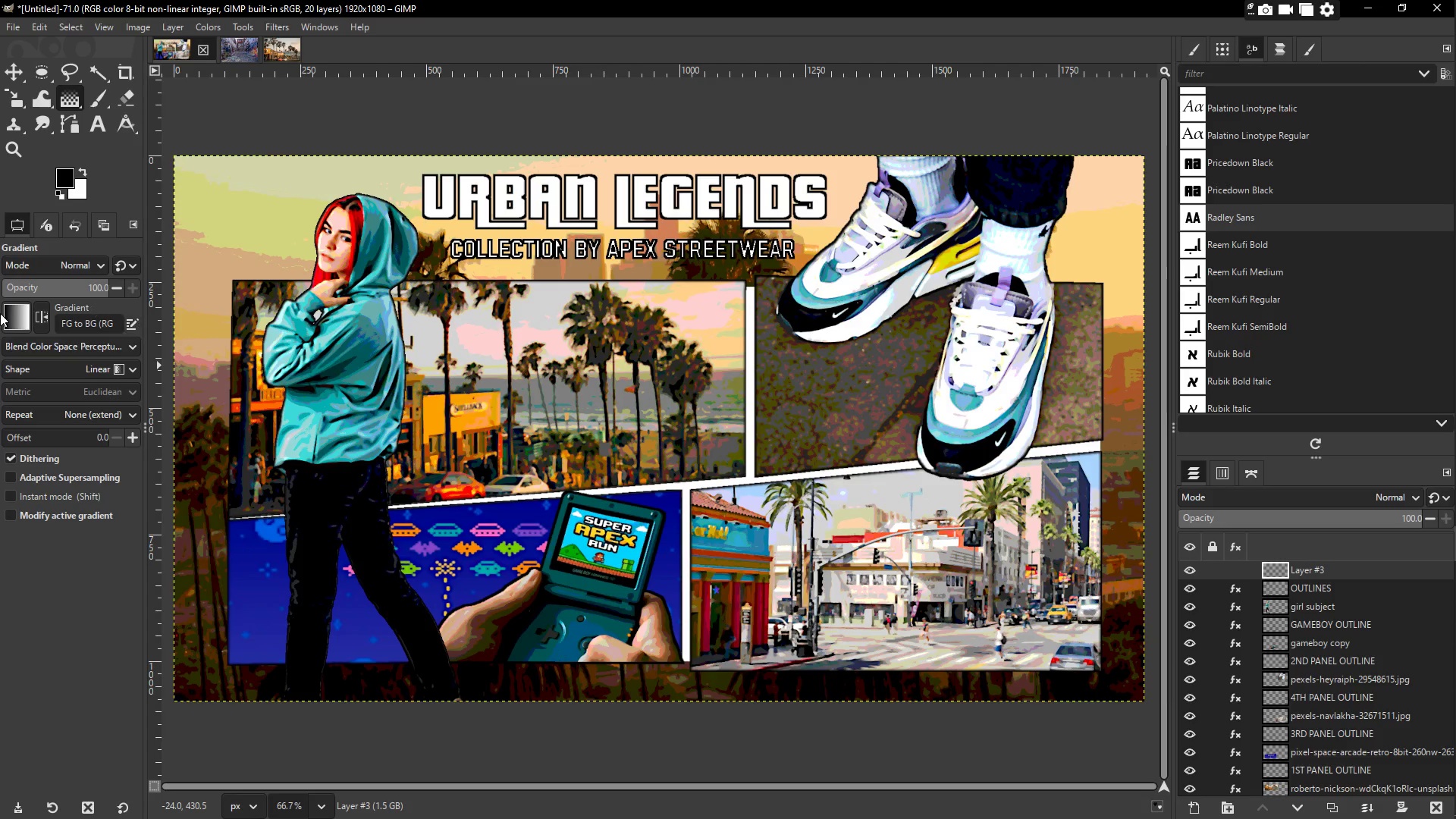 
double_click([22, 312])
 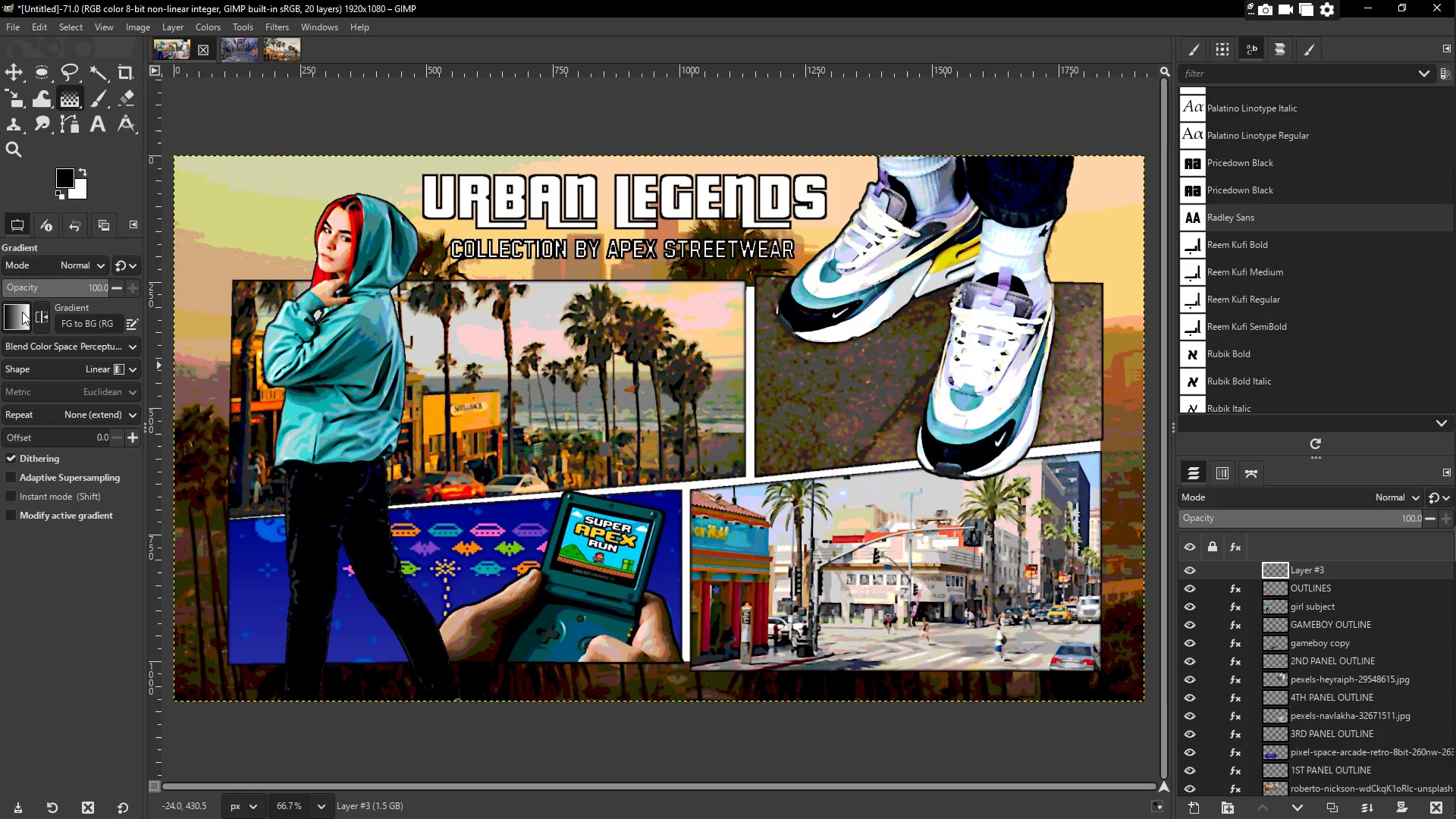 
left_click([20, 314])
 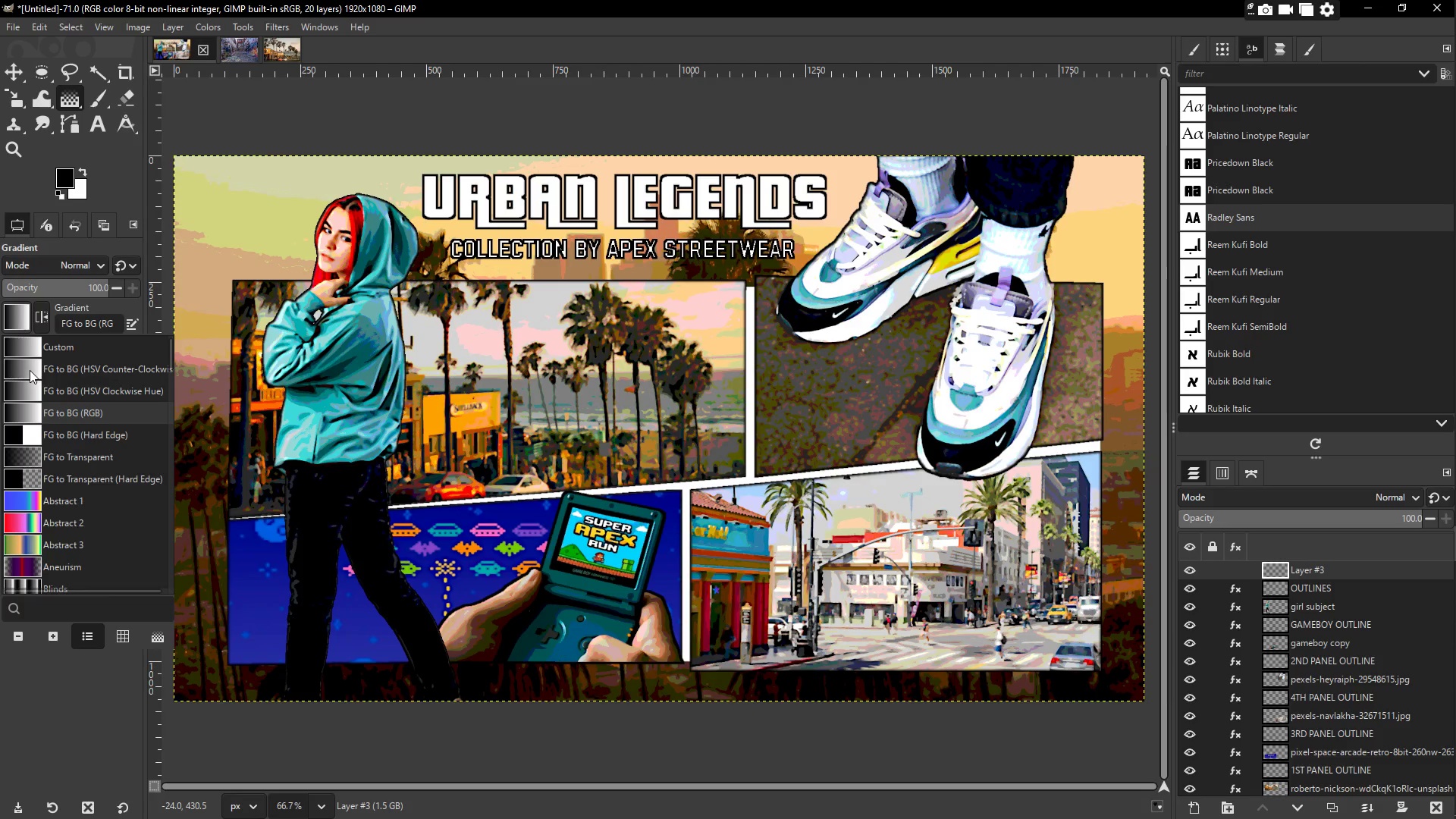 
left_click([27, 350])
 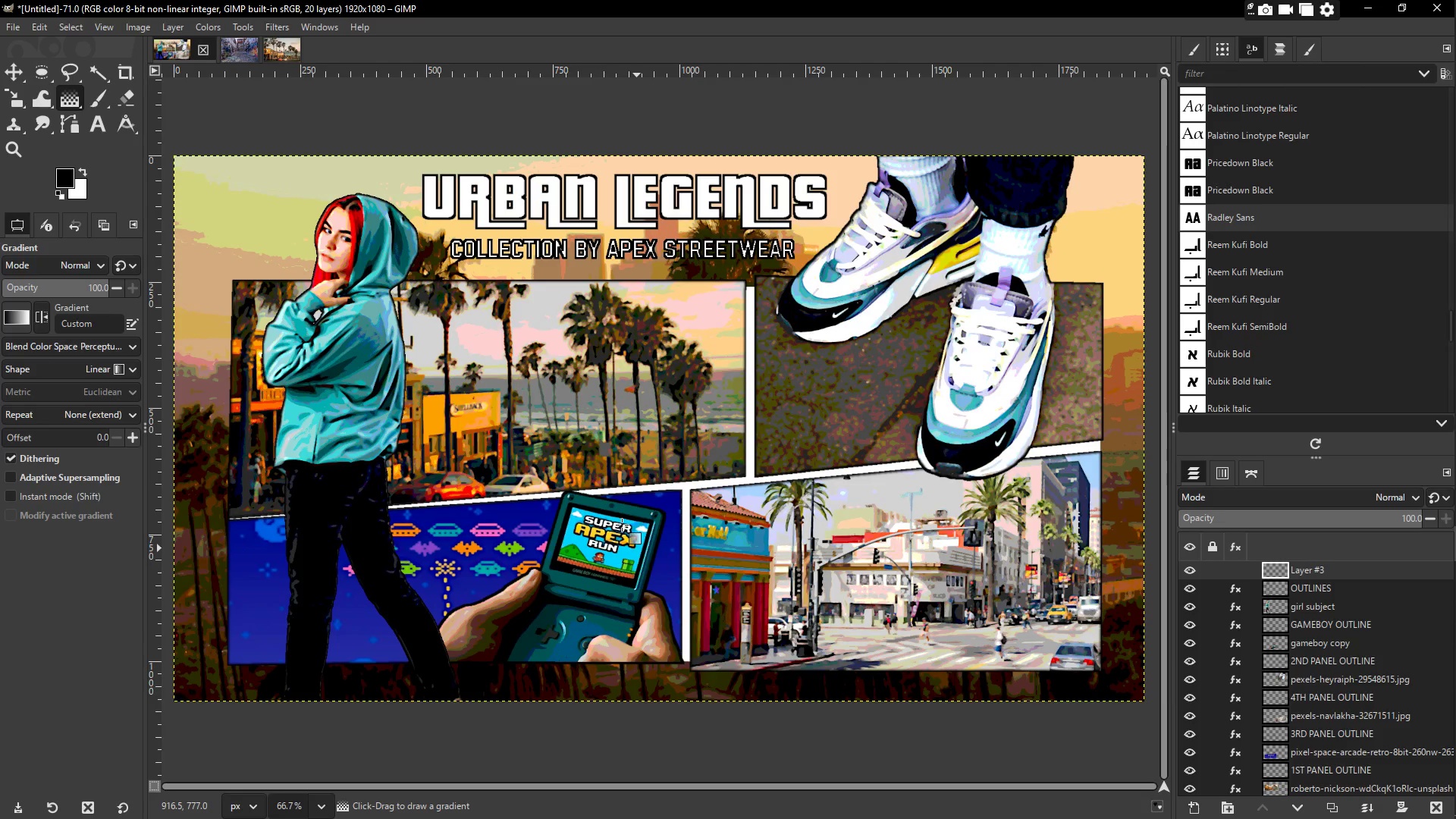 
wait(5.61)
 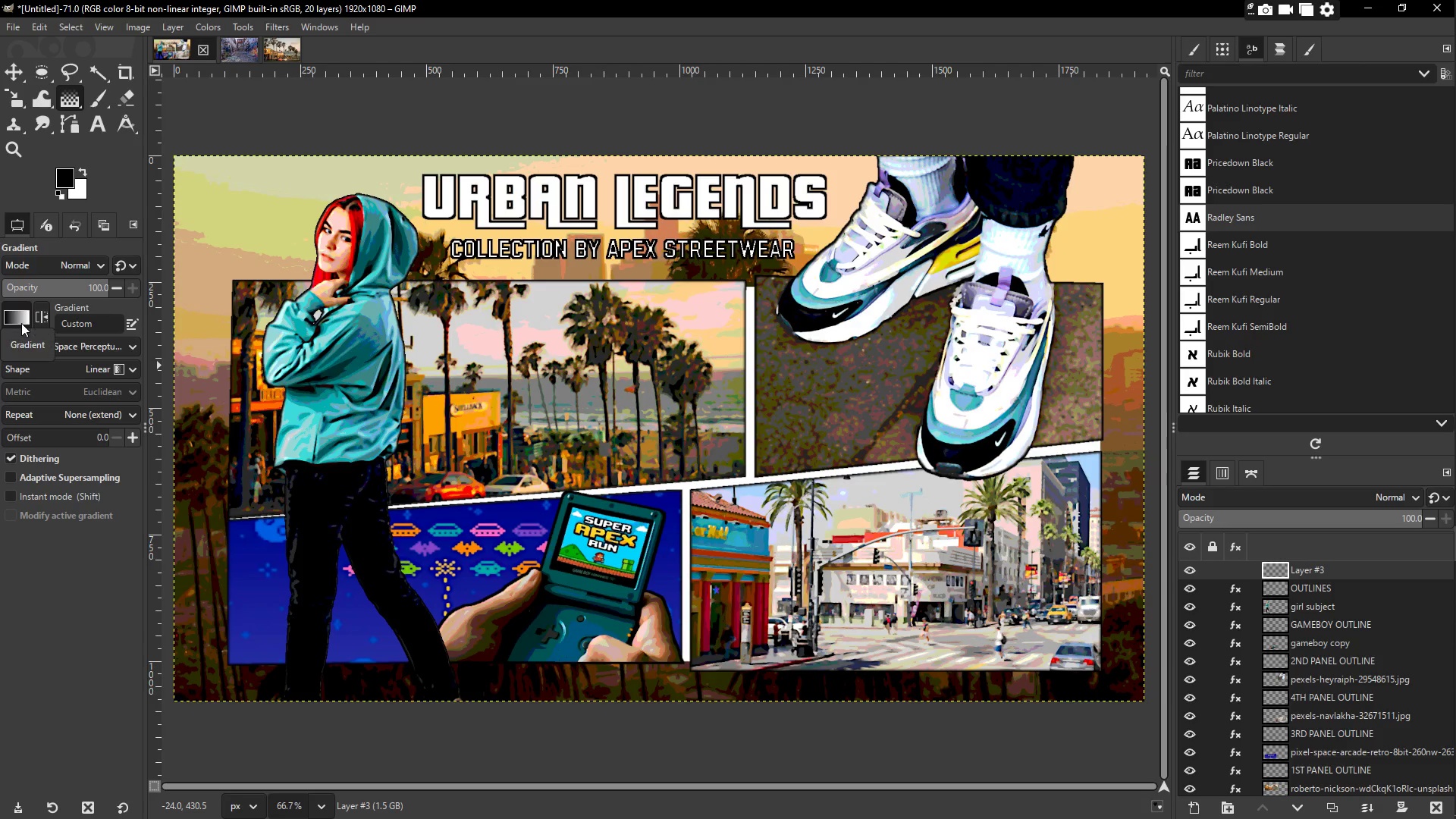 
double_click([46, 366])
 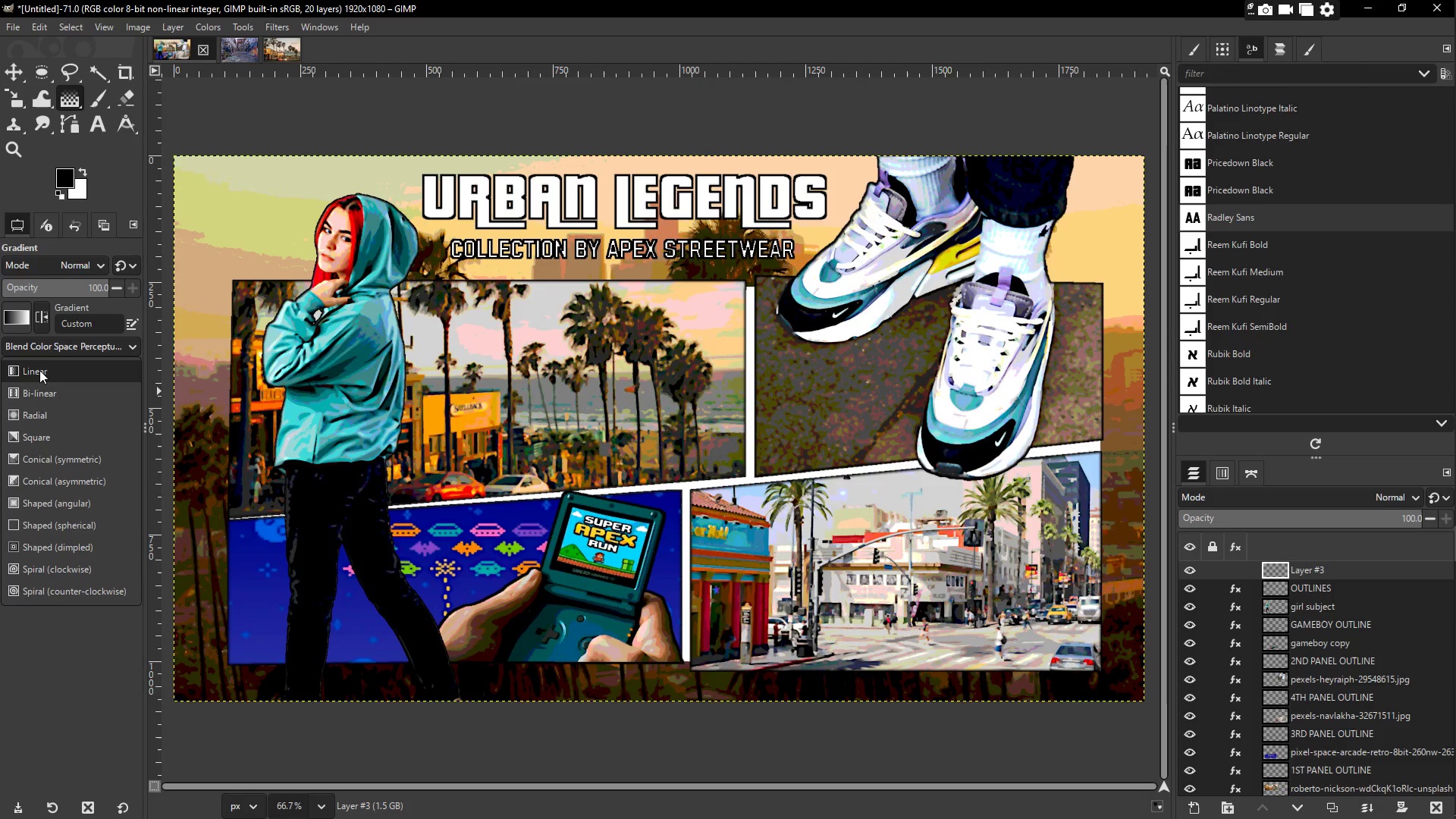 
left_click([39, 370])
 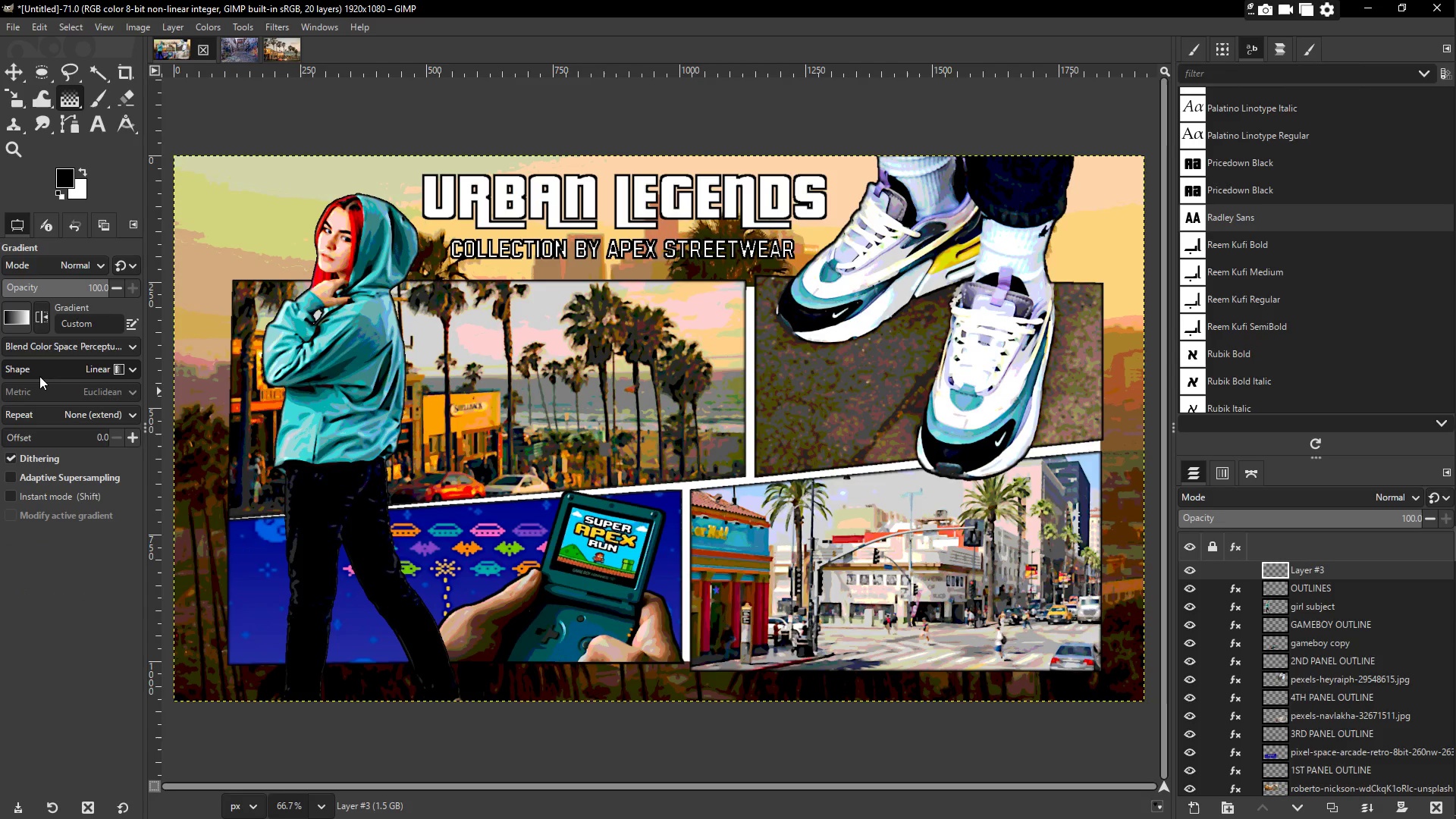 
wait(15.19)
 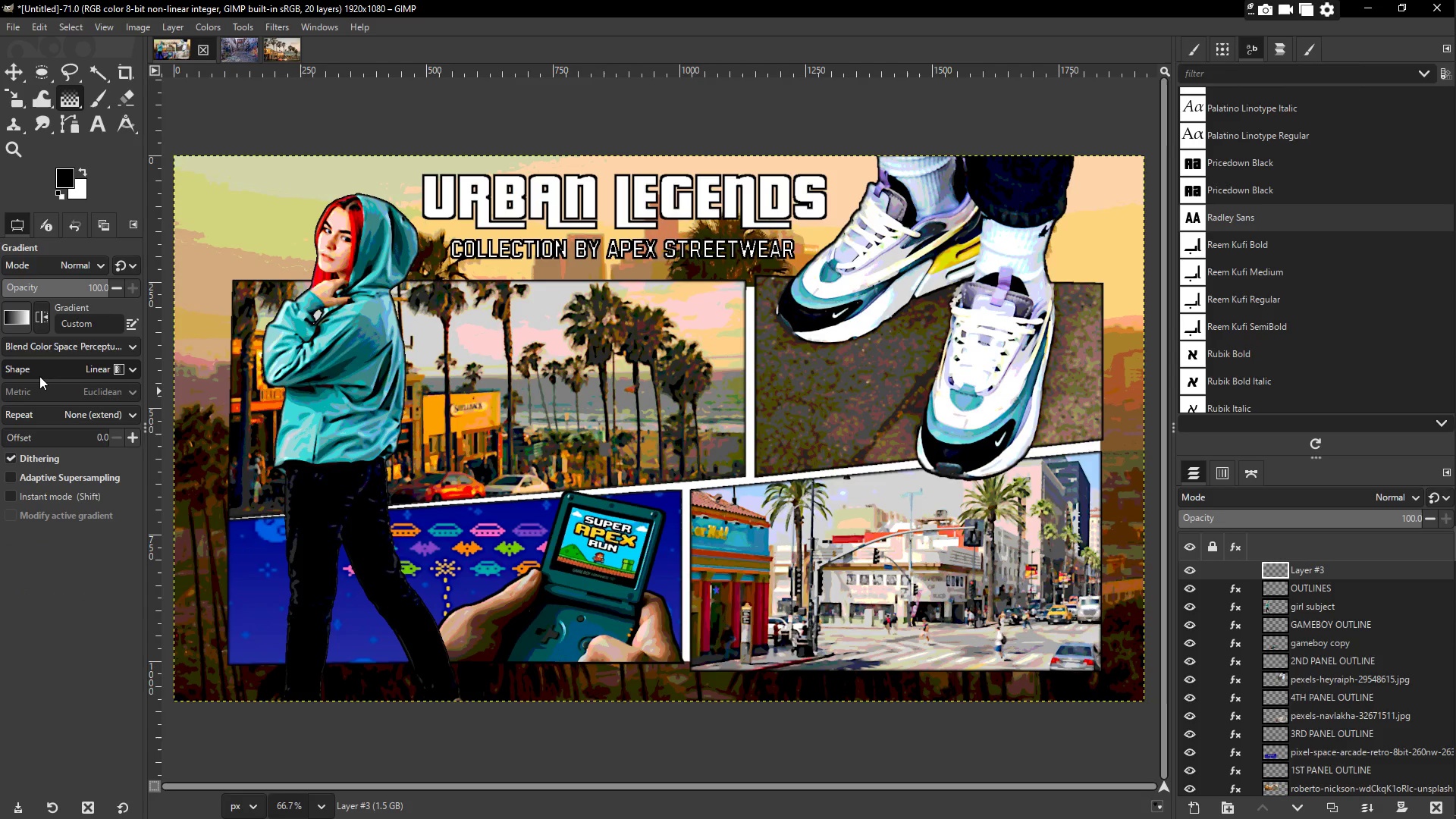 
left_click([1432, 268])
 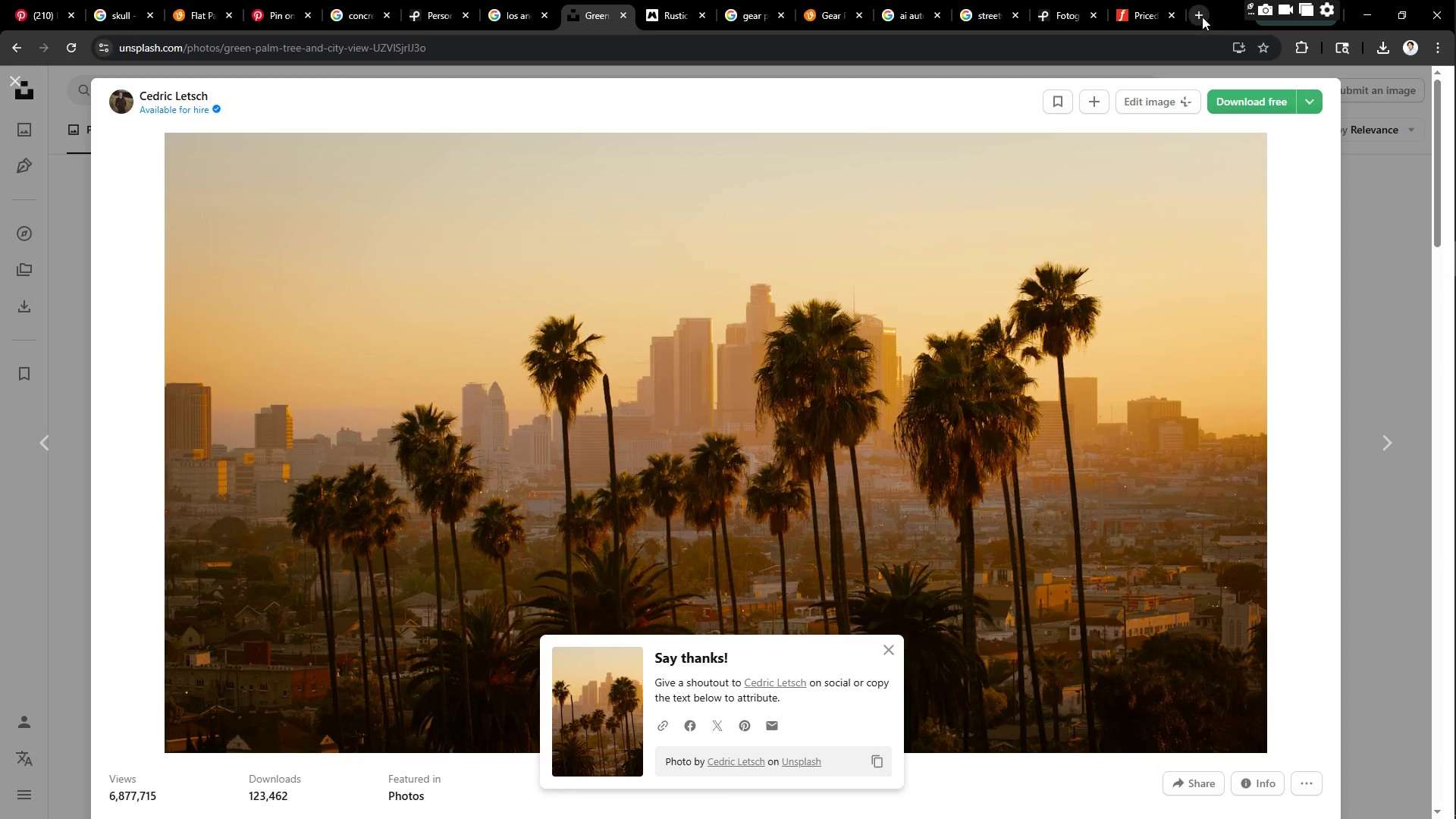 
type(orng)
key(Backspace)
key(Backspace)
type(ange to pink radient)
 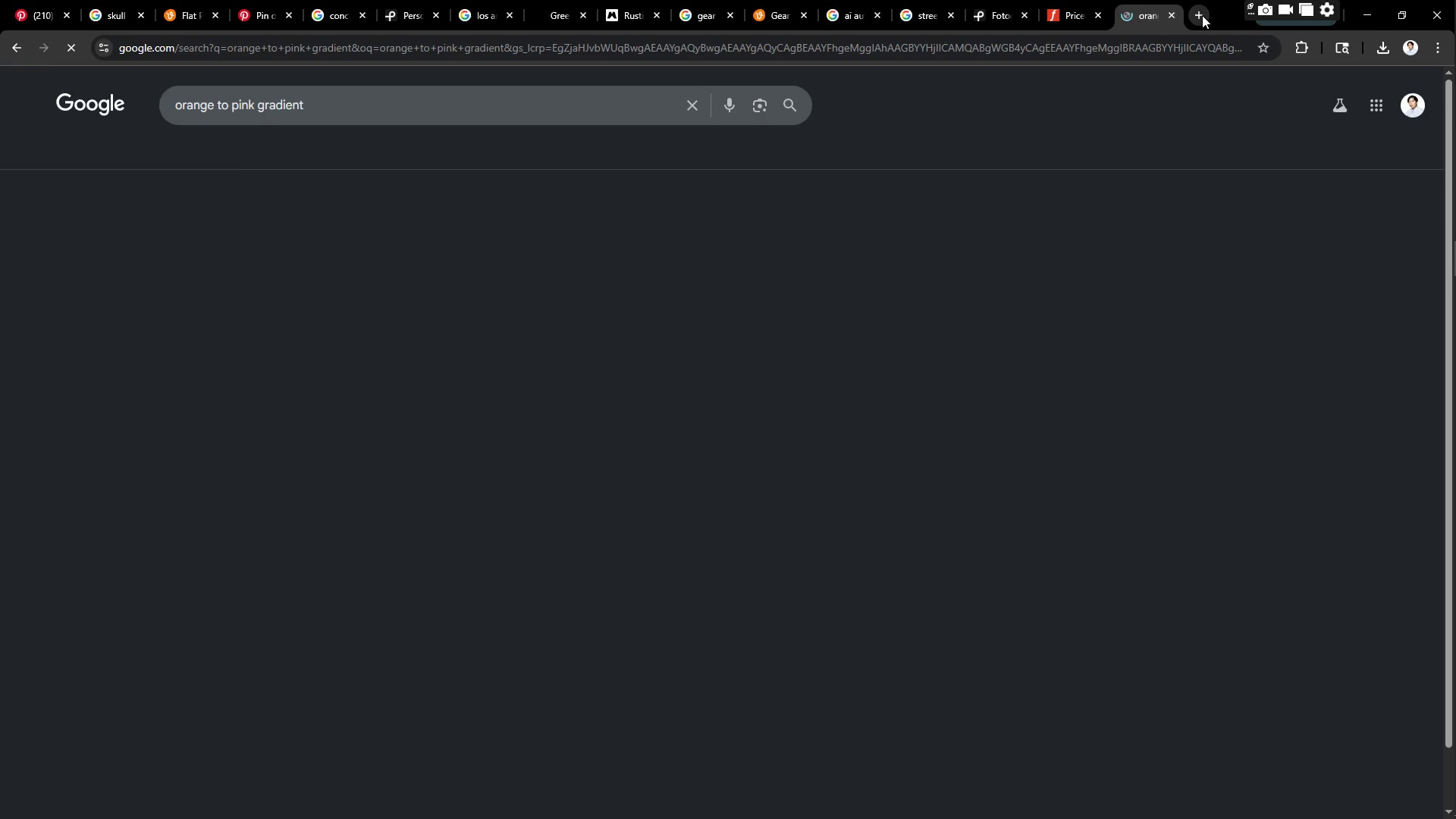 
hold_key(key=G, duration=18.86)
 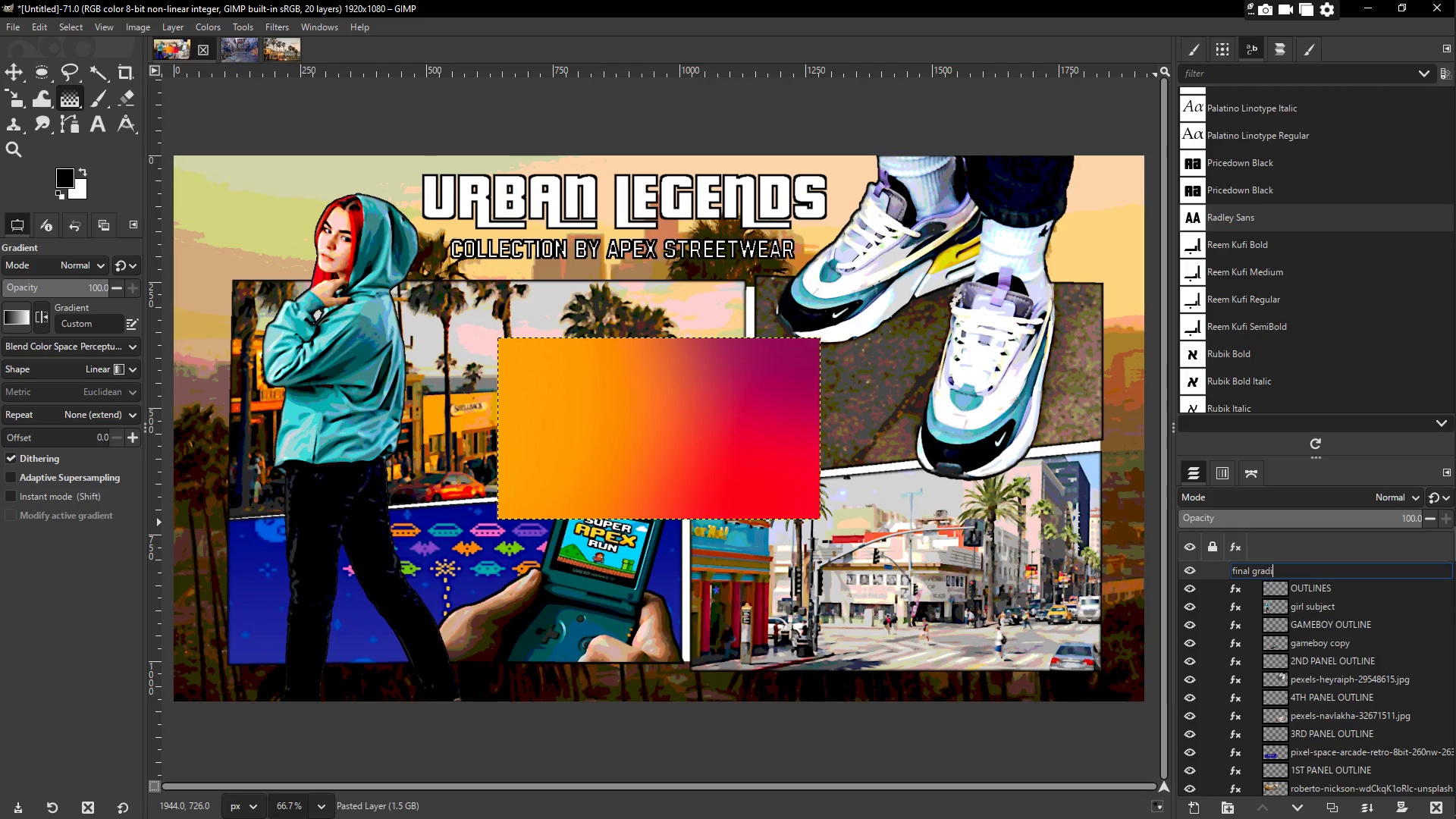 
key(Enter)
 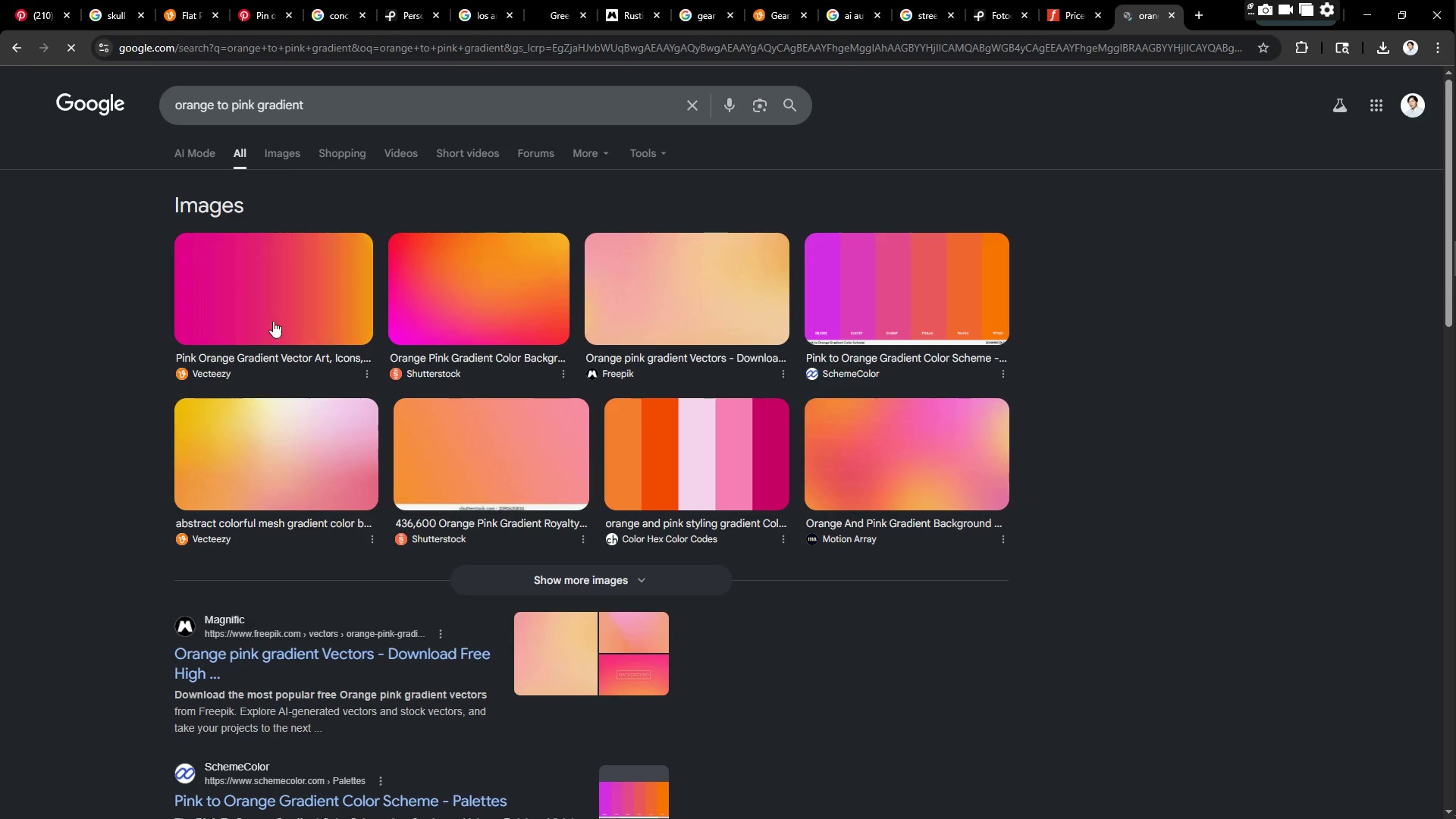 
left_click([285, 281])
 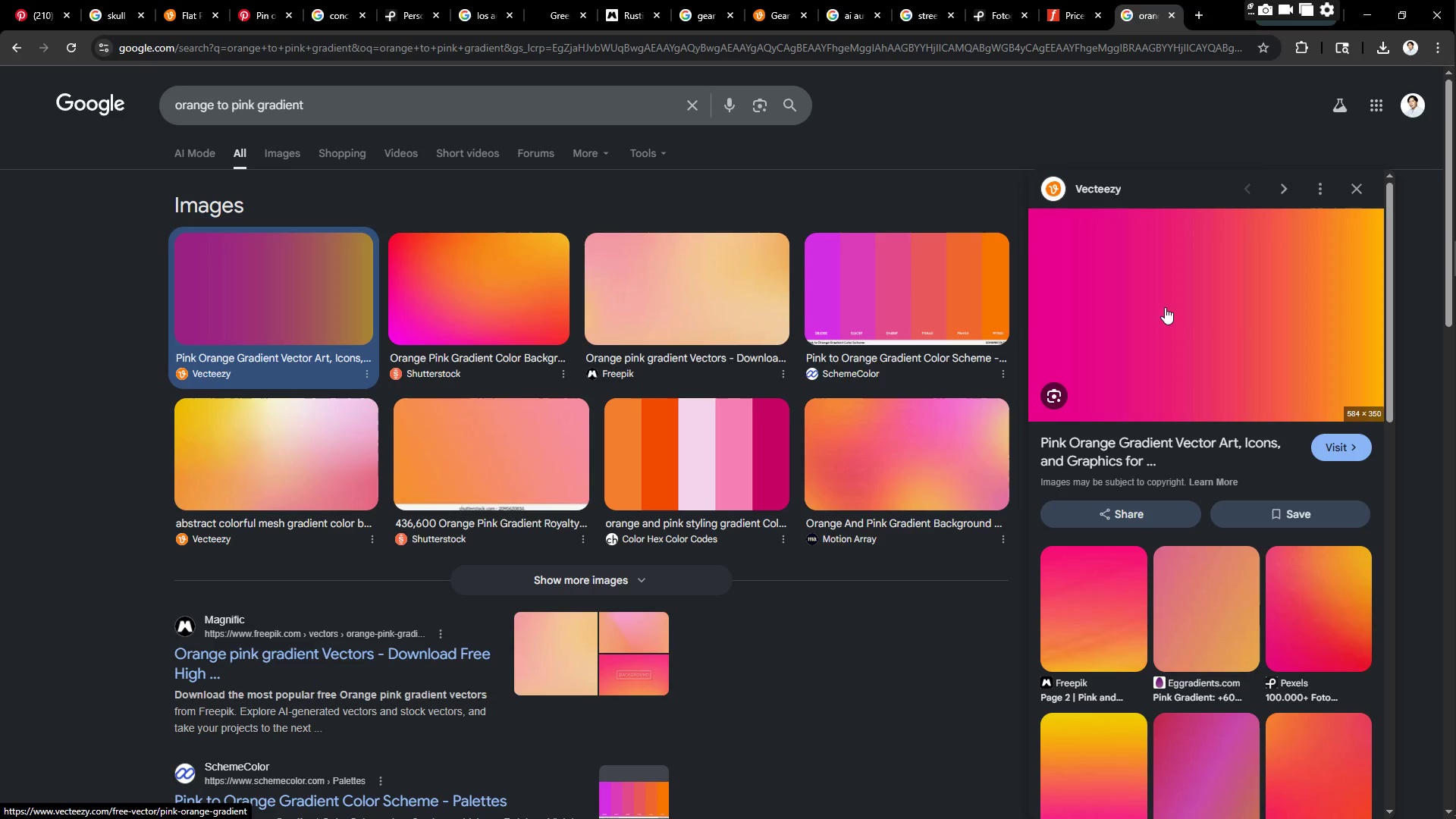 
left_click([457, 271])
 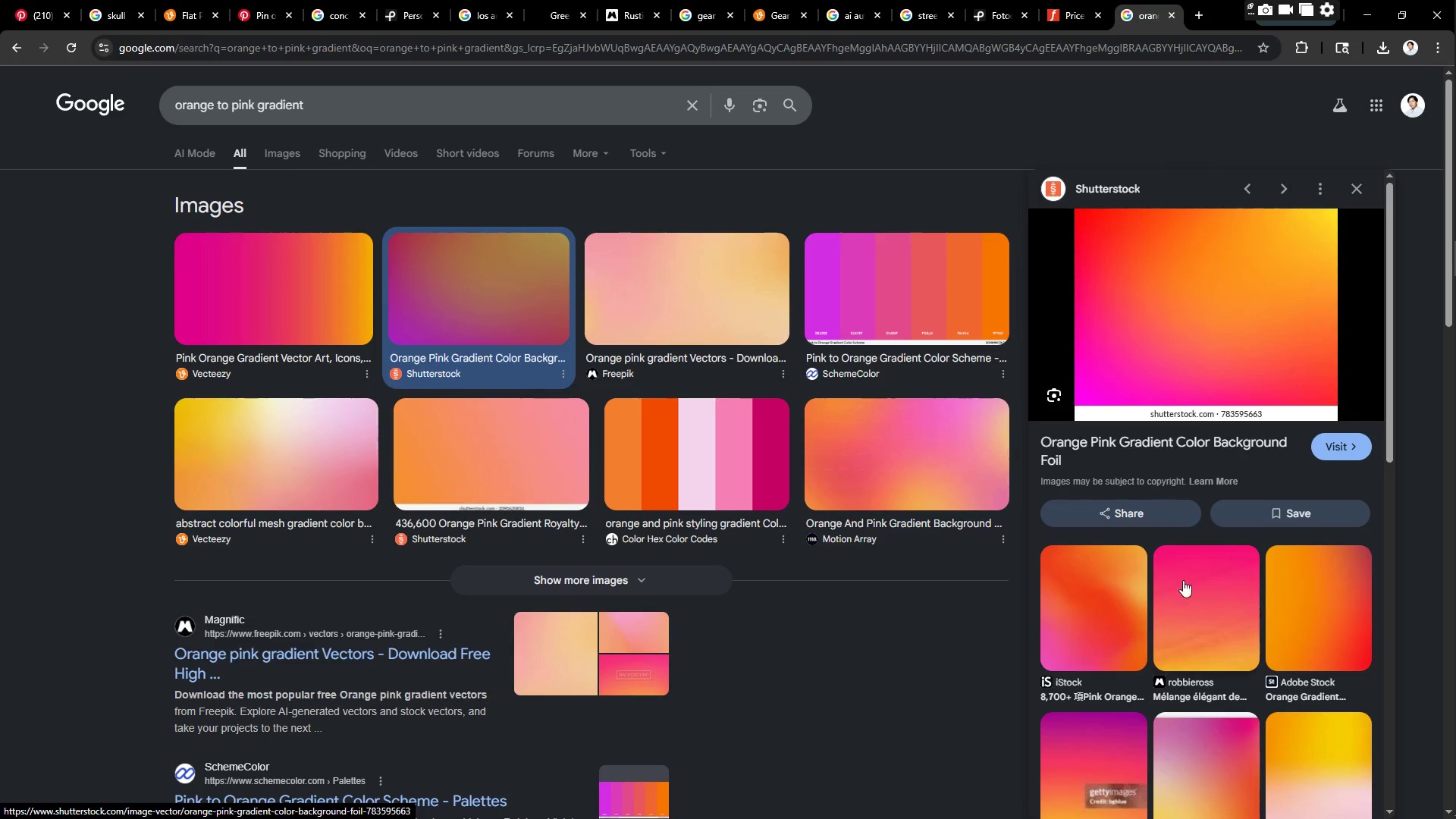 
left_click([1294, 590])
 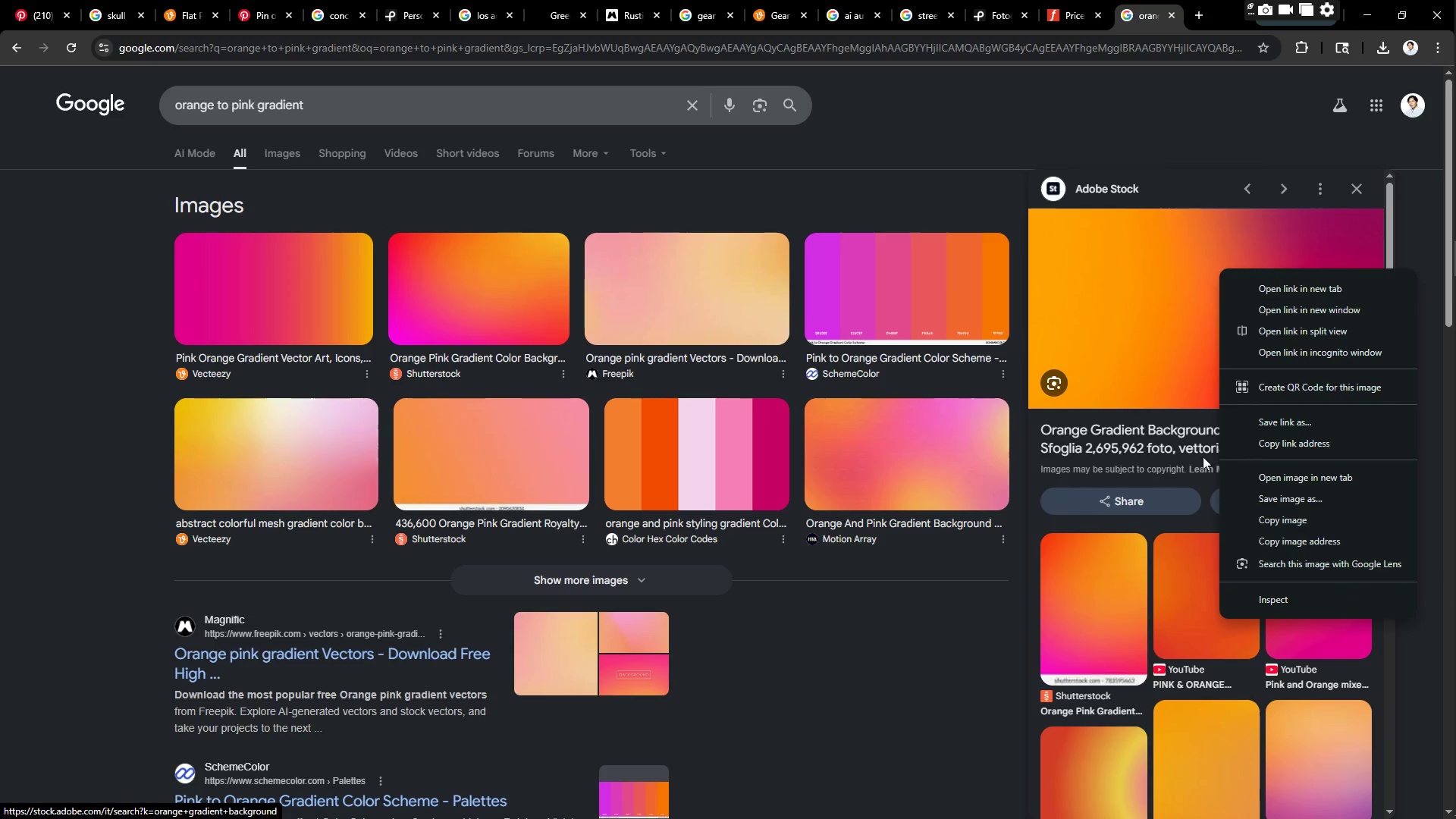 
left_click([1264, 526])
 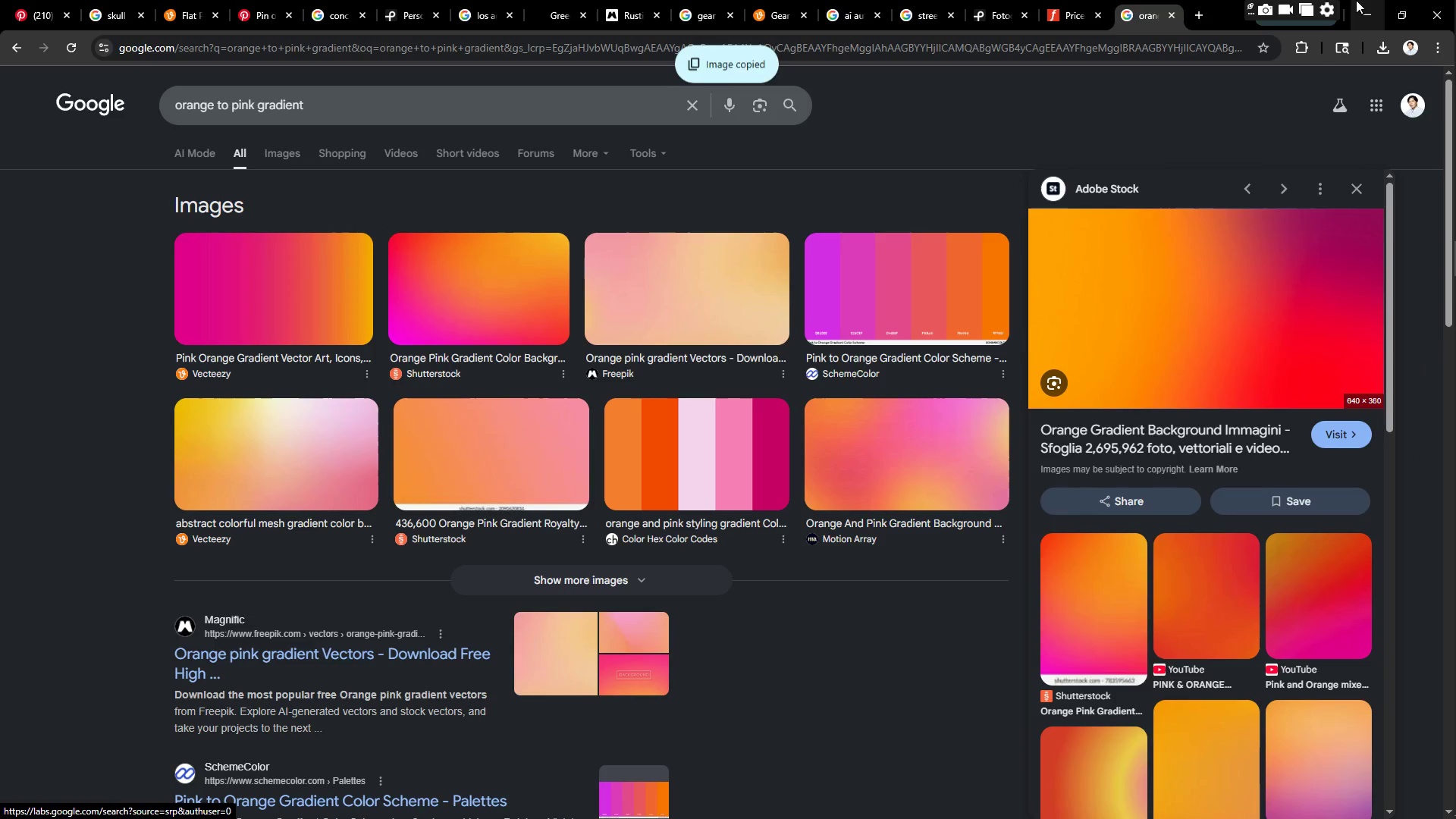 
left_click([1351, 2])
 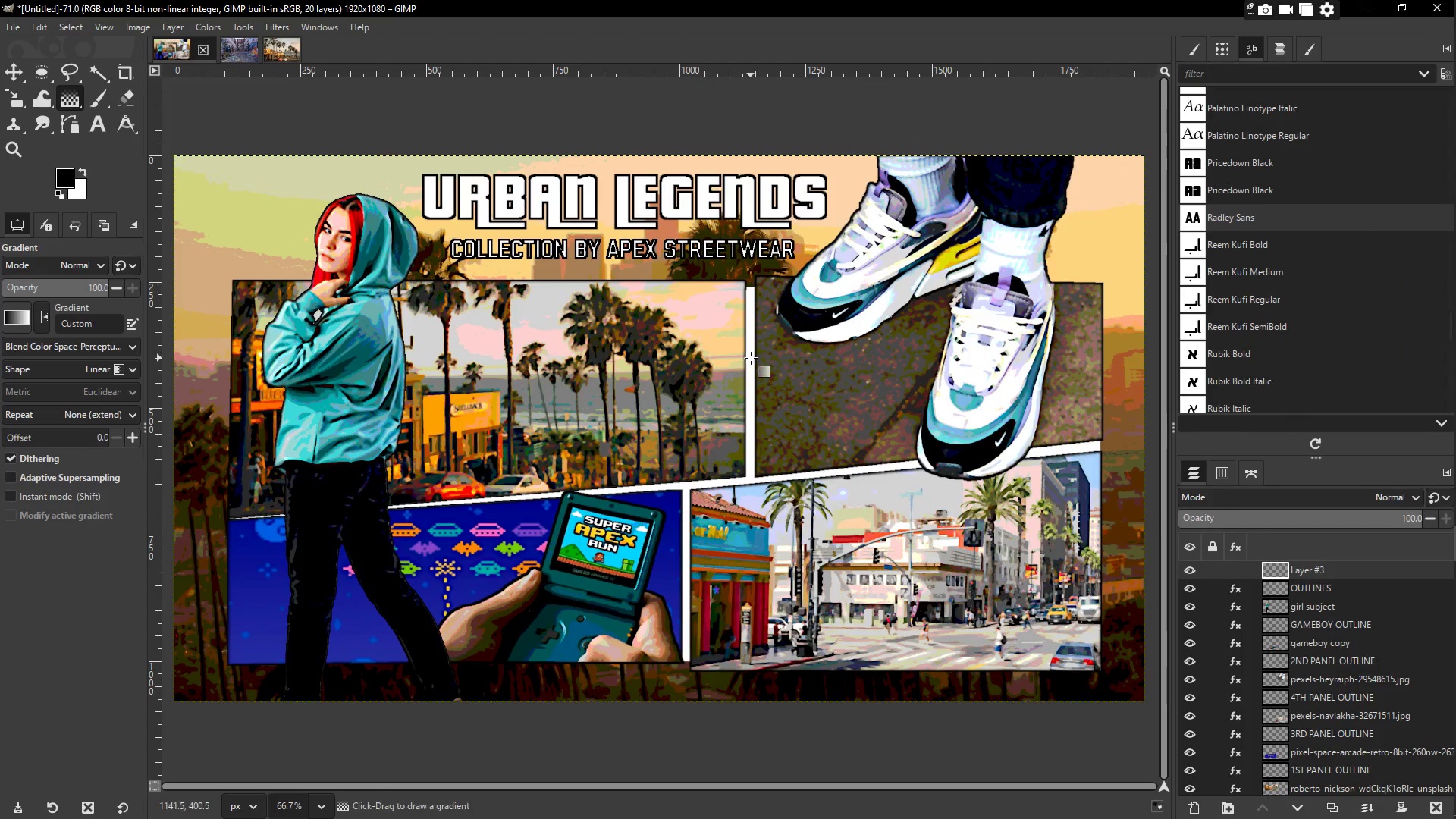 
key(Control+V)
 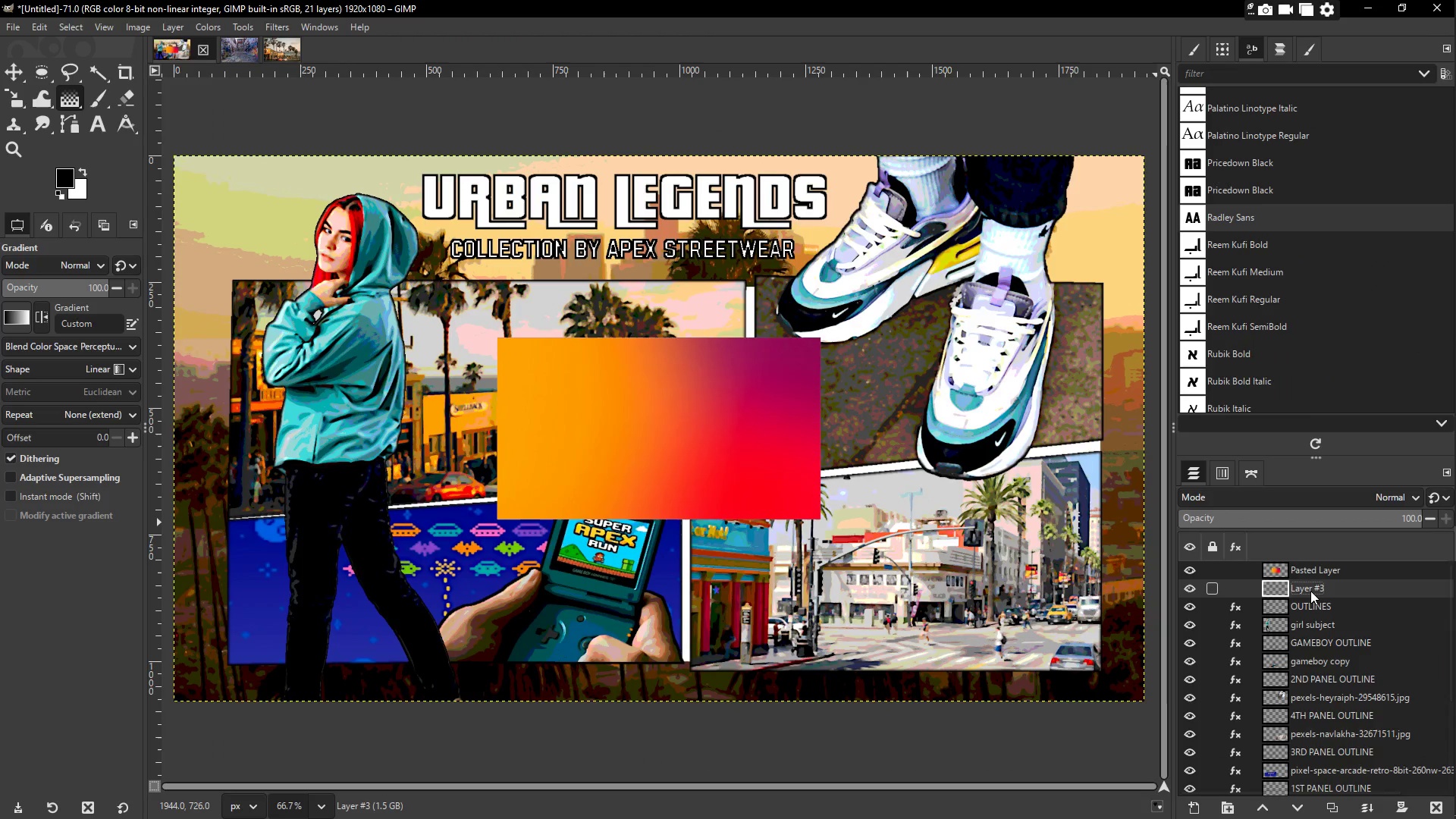 
left_click([1432, 811])
 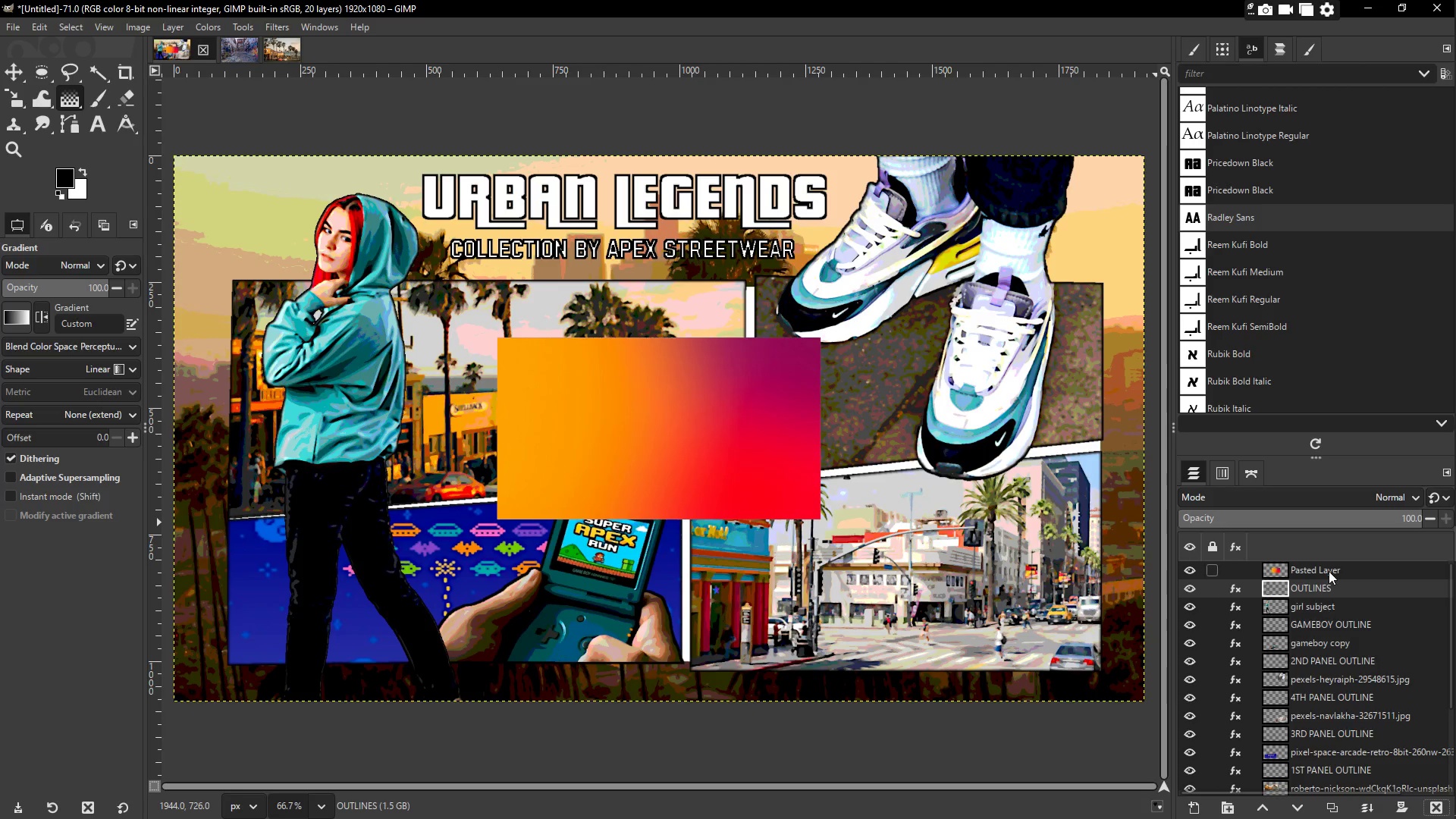 
double_click([1329, 568])
 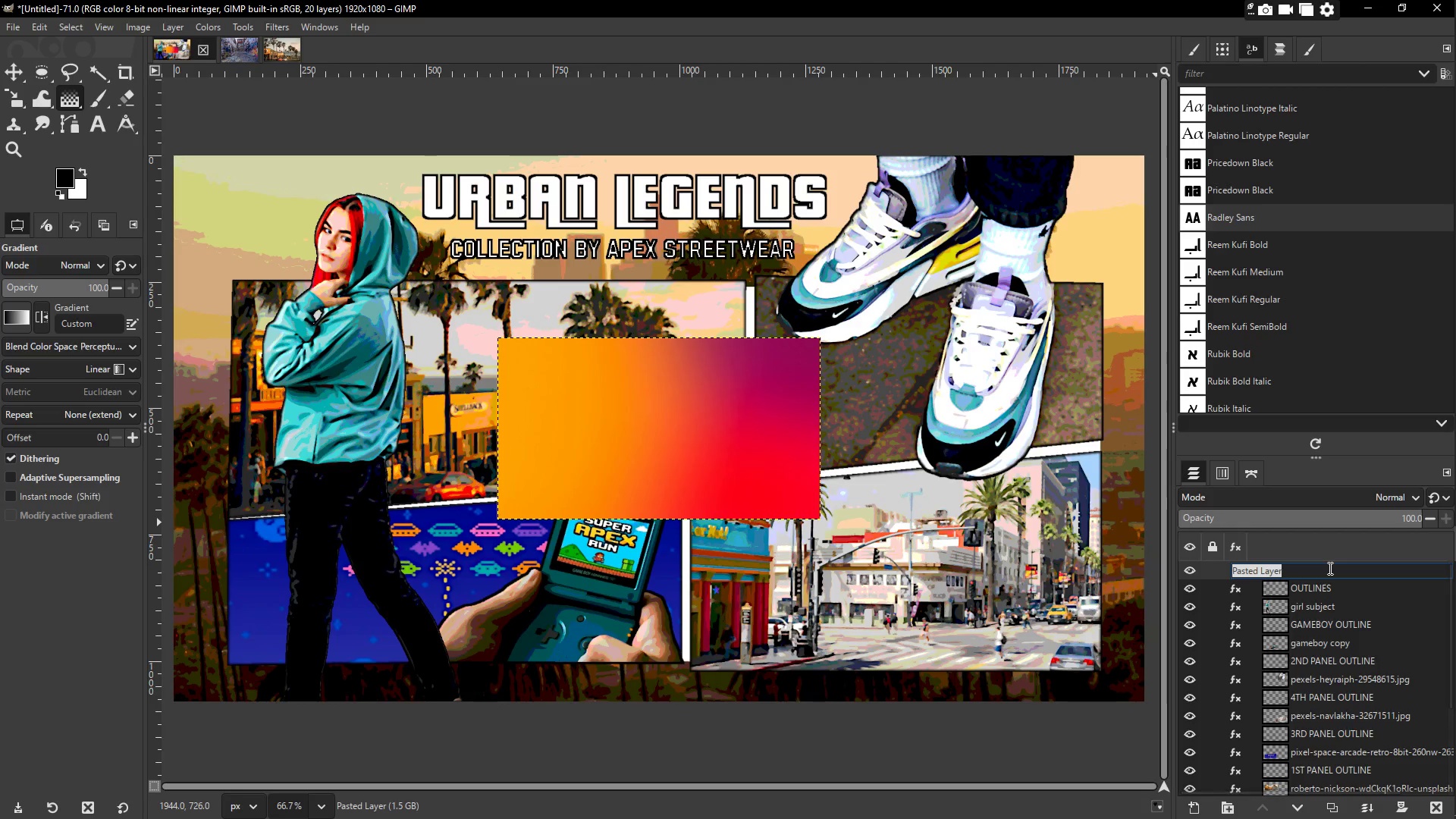 
type(final rading)
 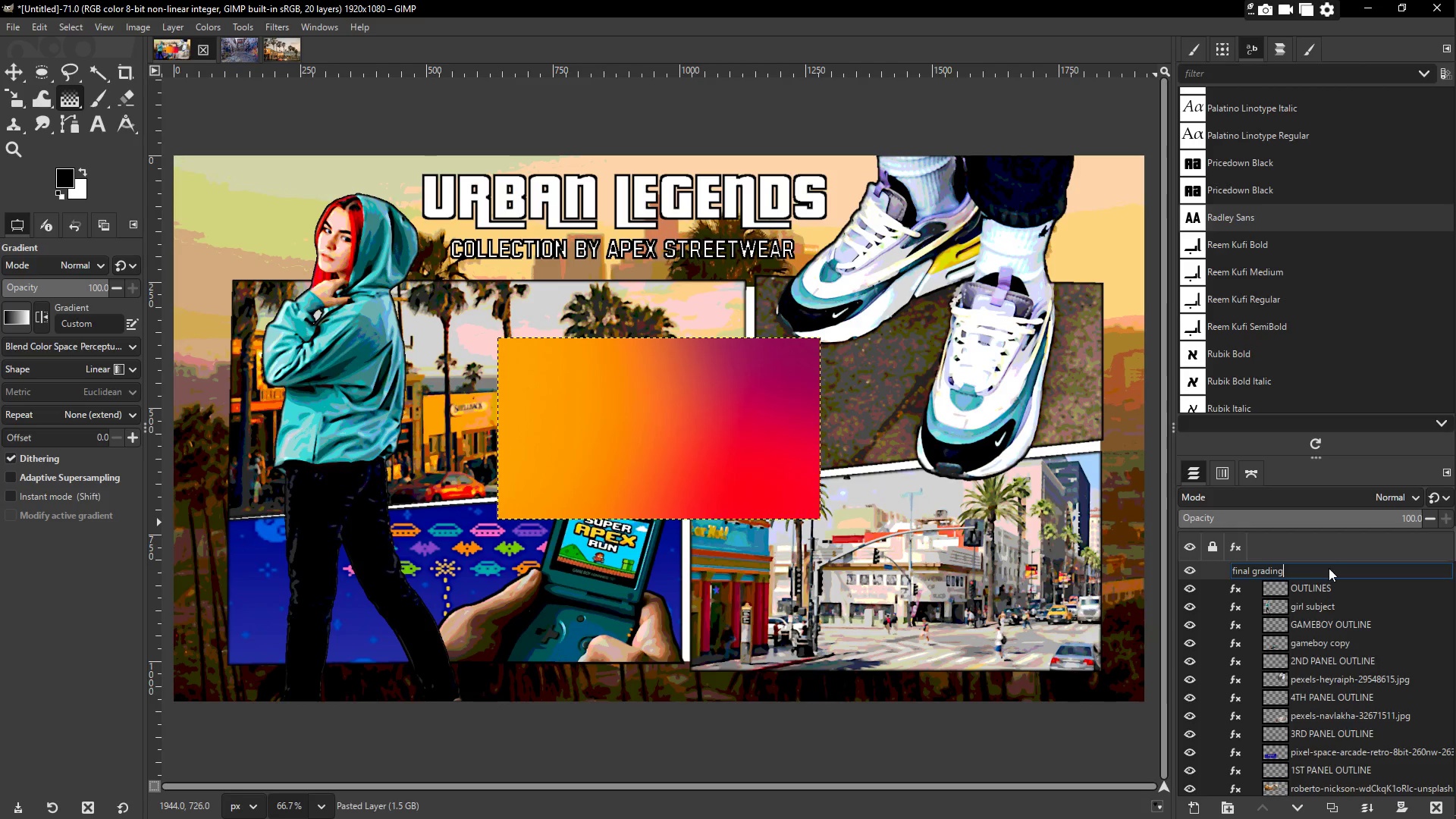 
key(Enter)
 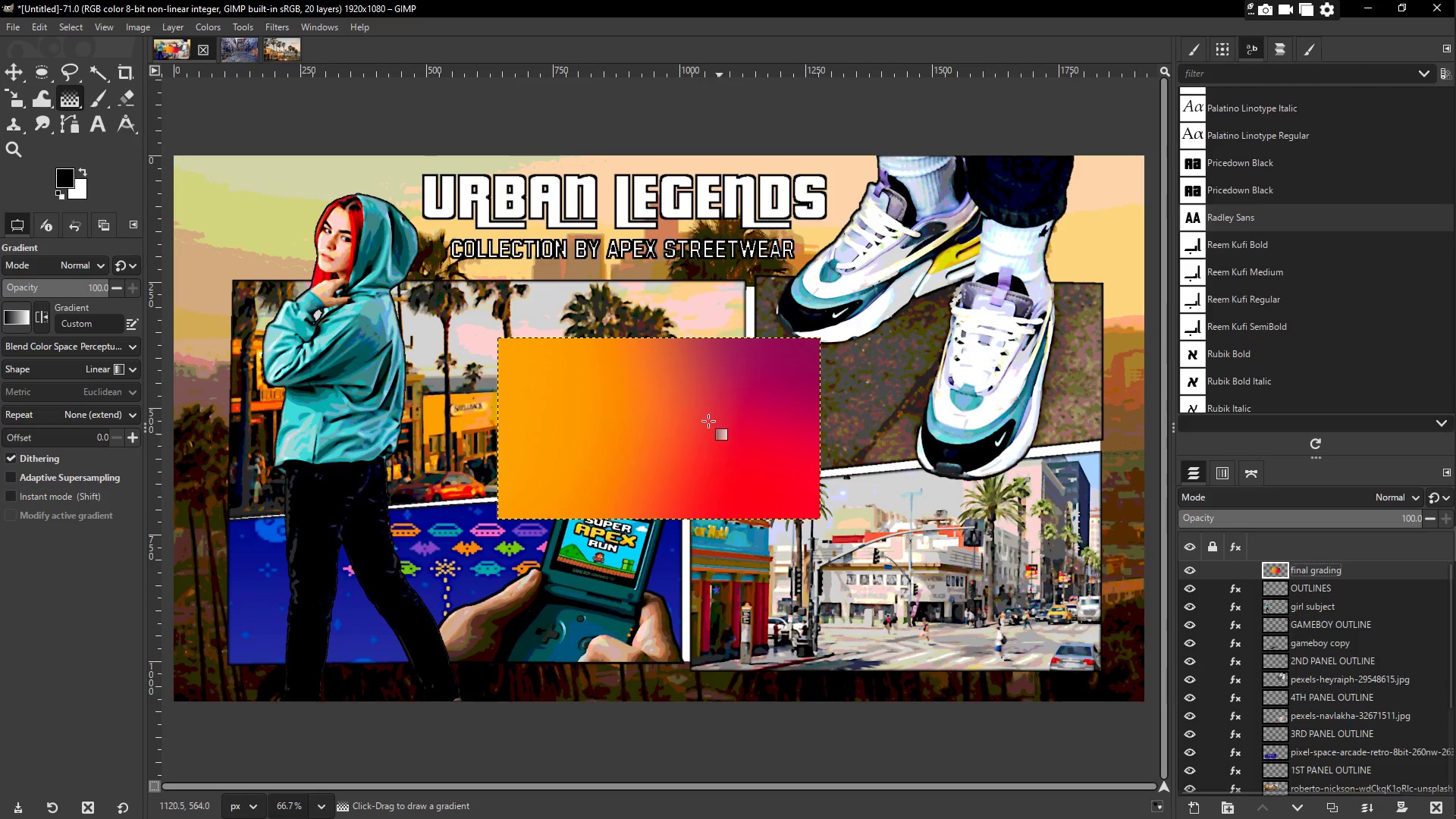 
key(Shift+S)
 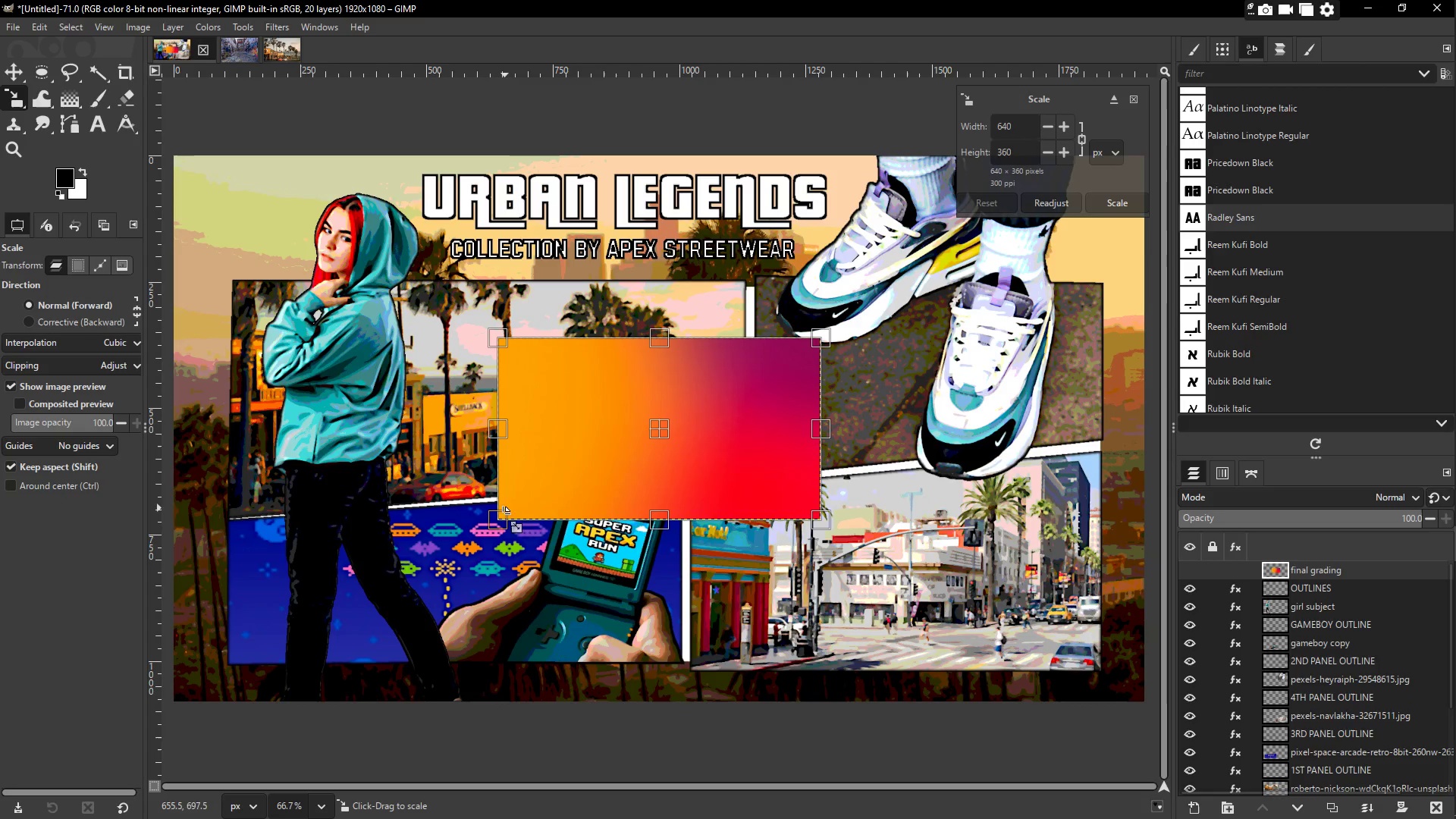 
left_click_drag(start_coordinate=[498, 523], to_coordinate=[173, 704])
 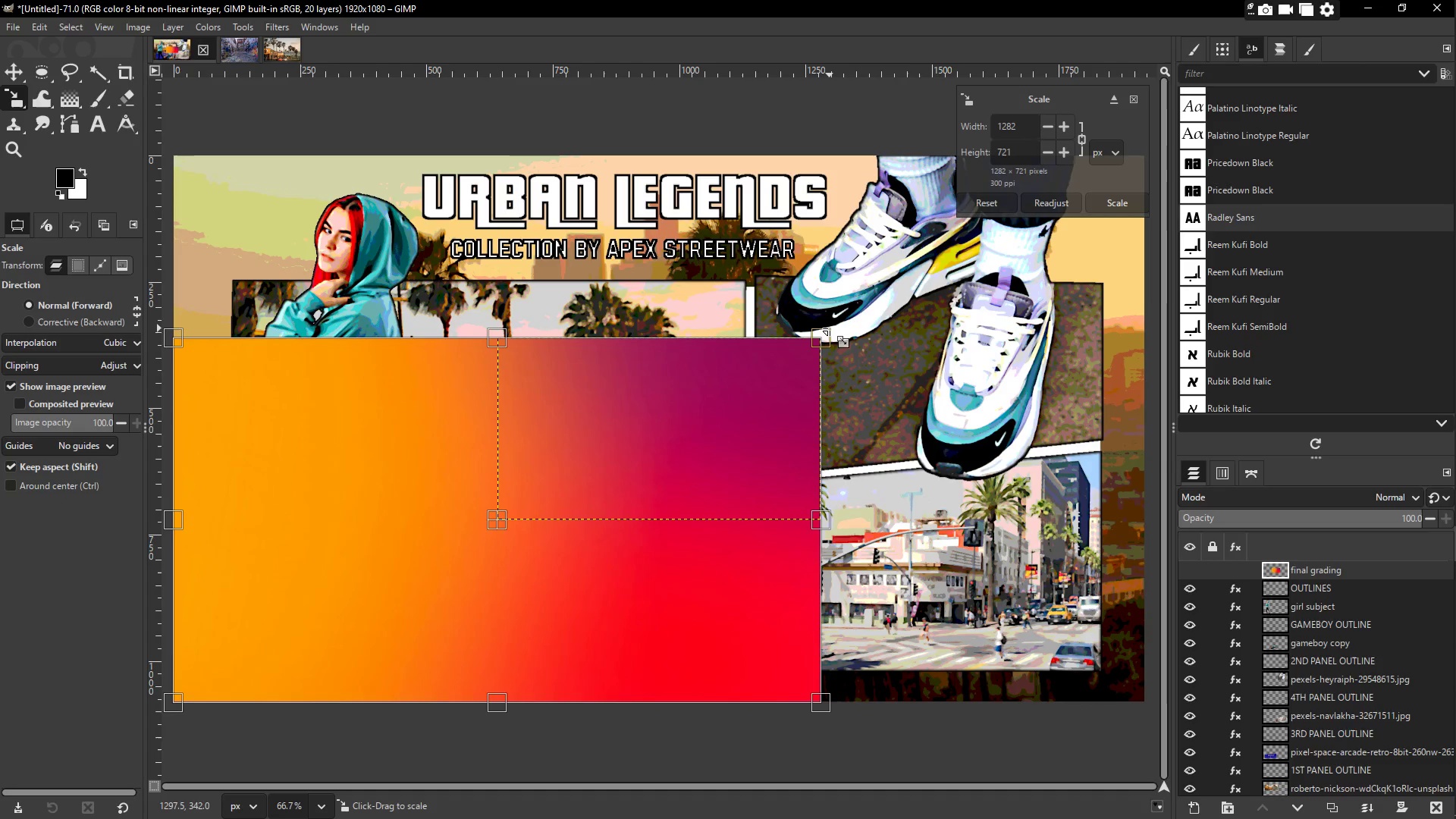 
left_click_drag(start_coordinate=[828, 334], to_coordinate=[1159, 158])
 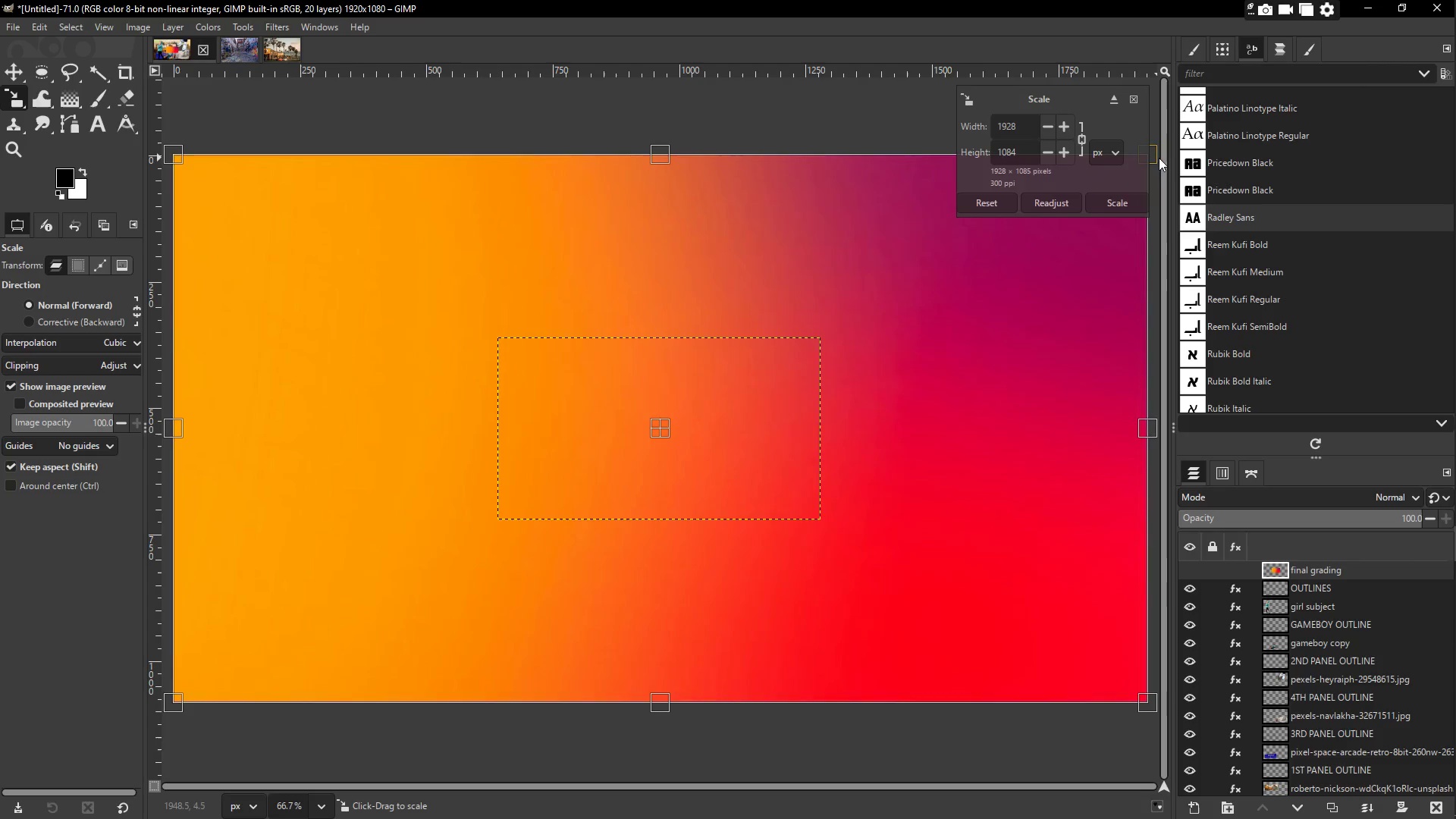 
key(Enter)
 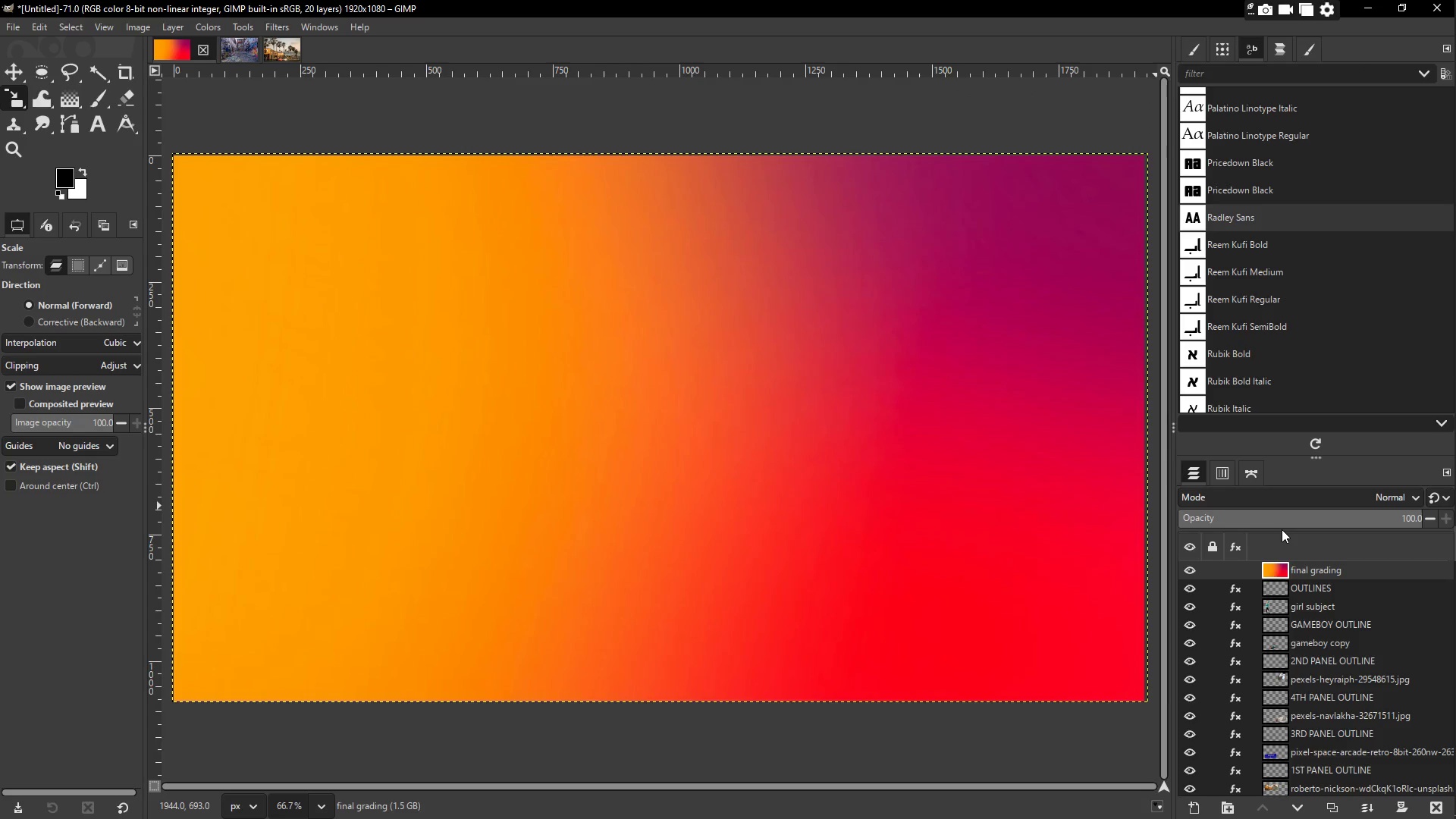 
wait(6.44)
 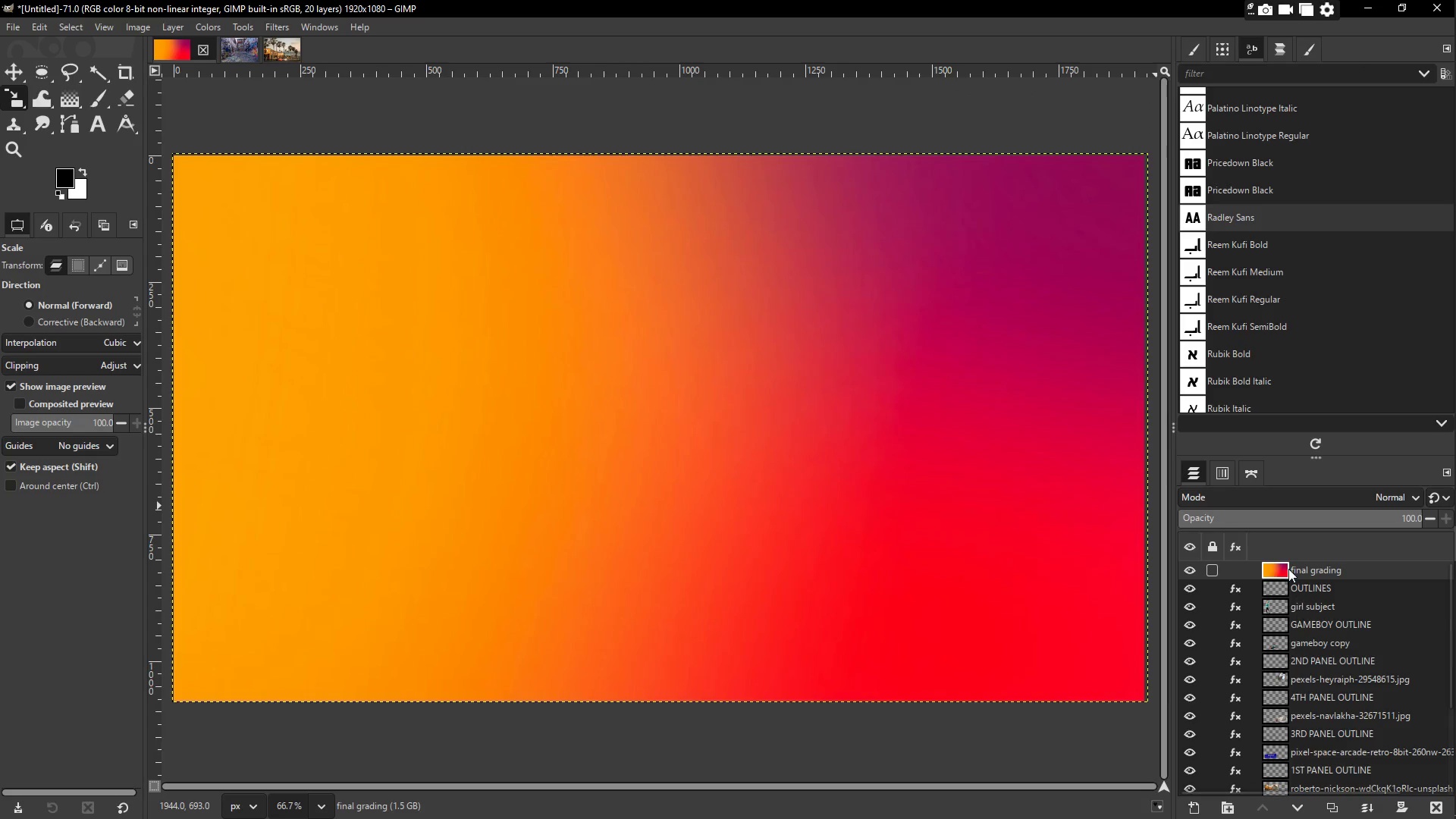 
left_click_drag(start_coordinate=[1286, 518], to_coordinate=[1202, 528])
 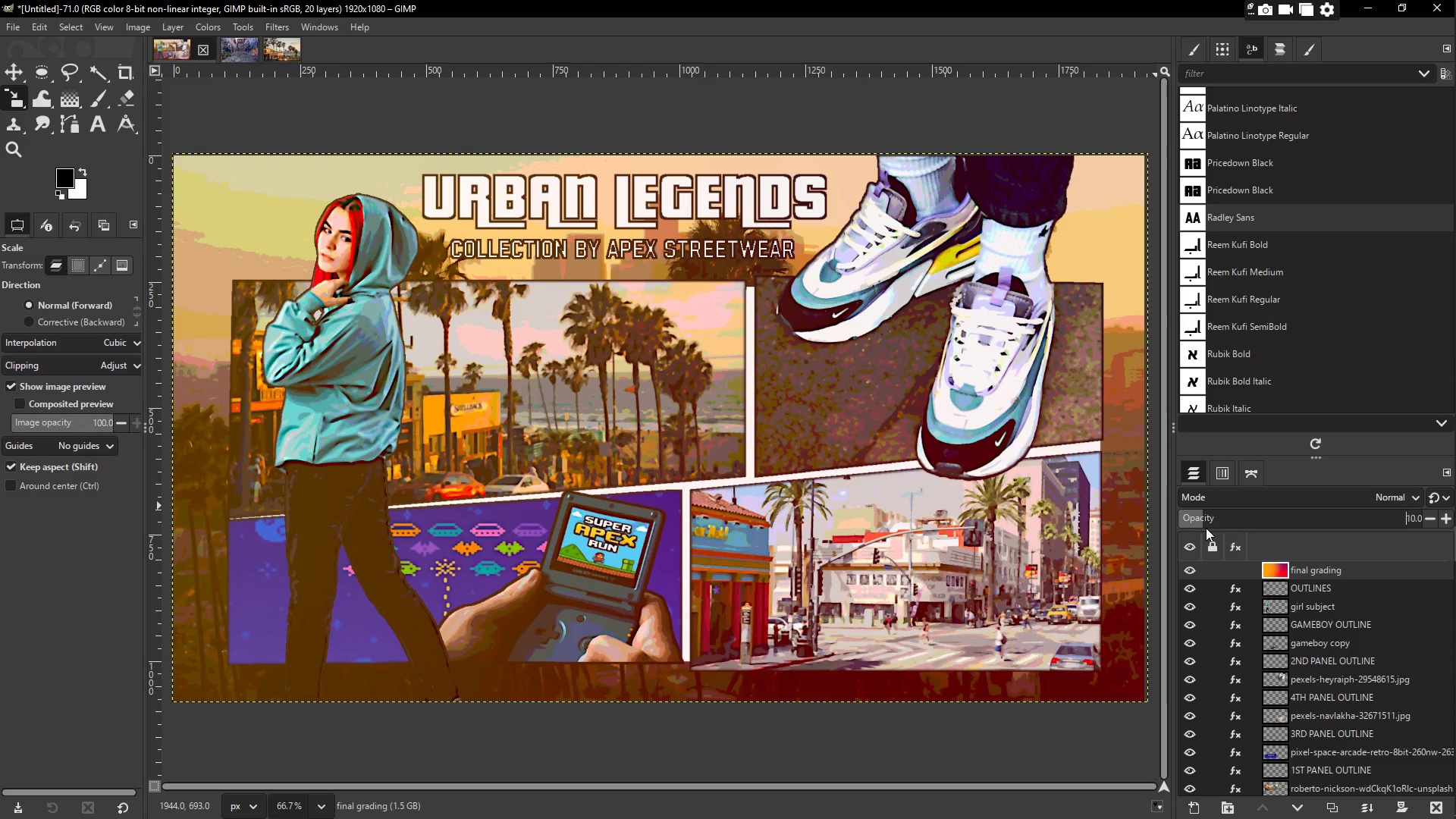 
left_click([1227, 497])
 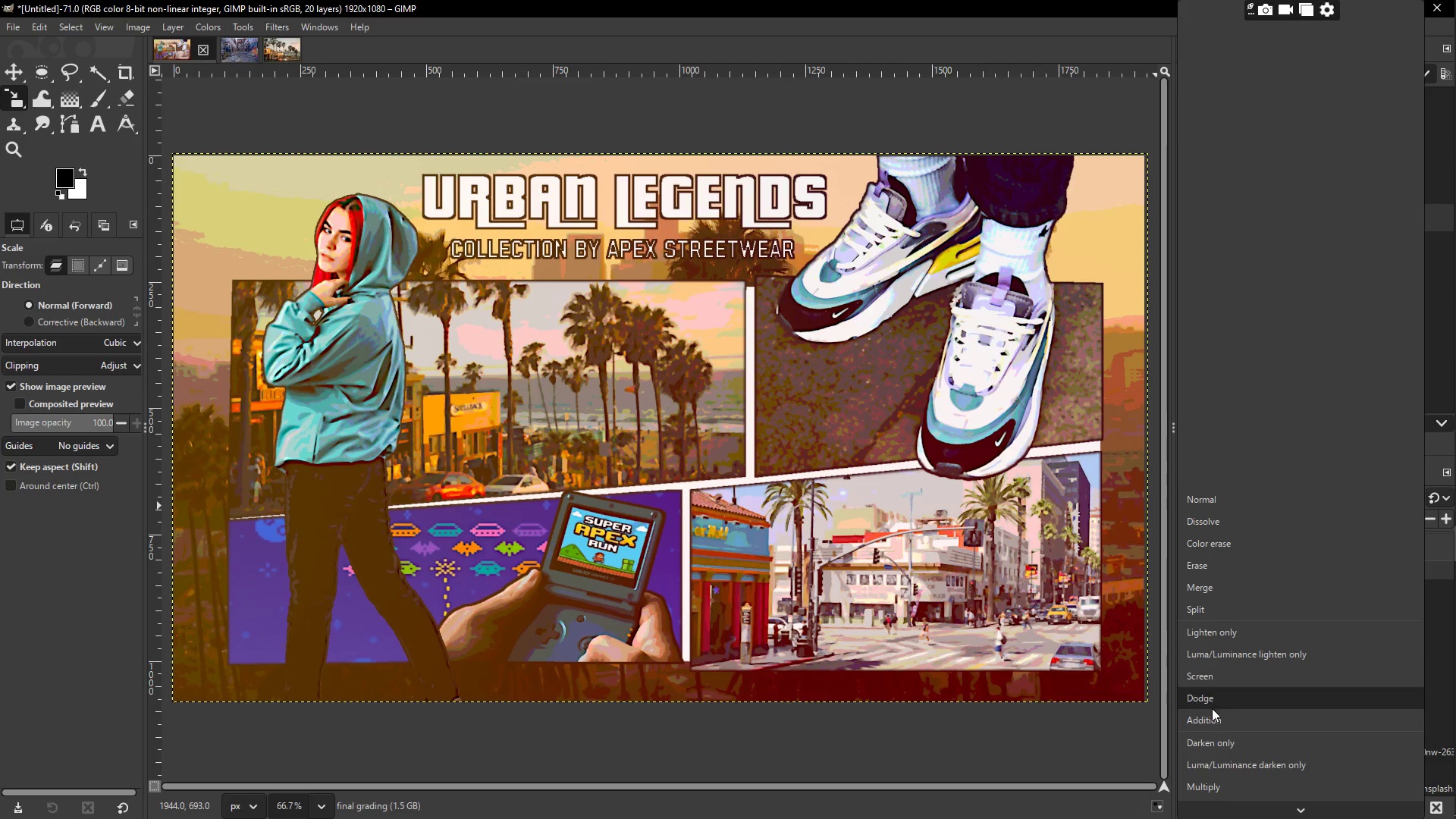 
scroll: coordinate [1219, 720], scroll_direction: down, amount: 2.0
 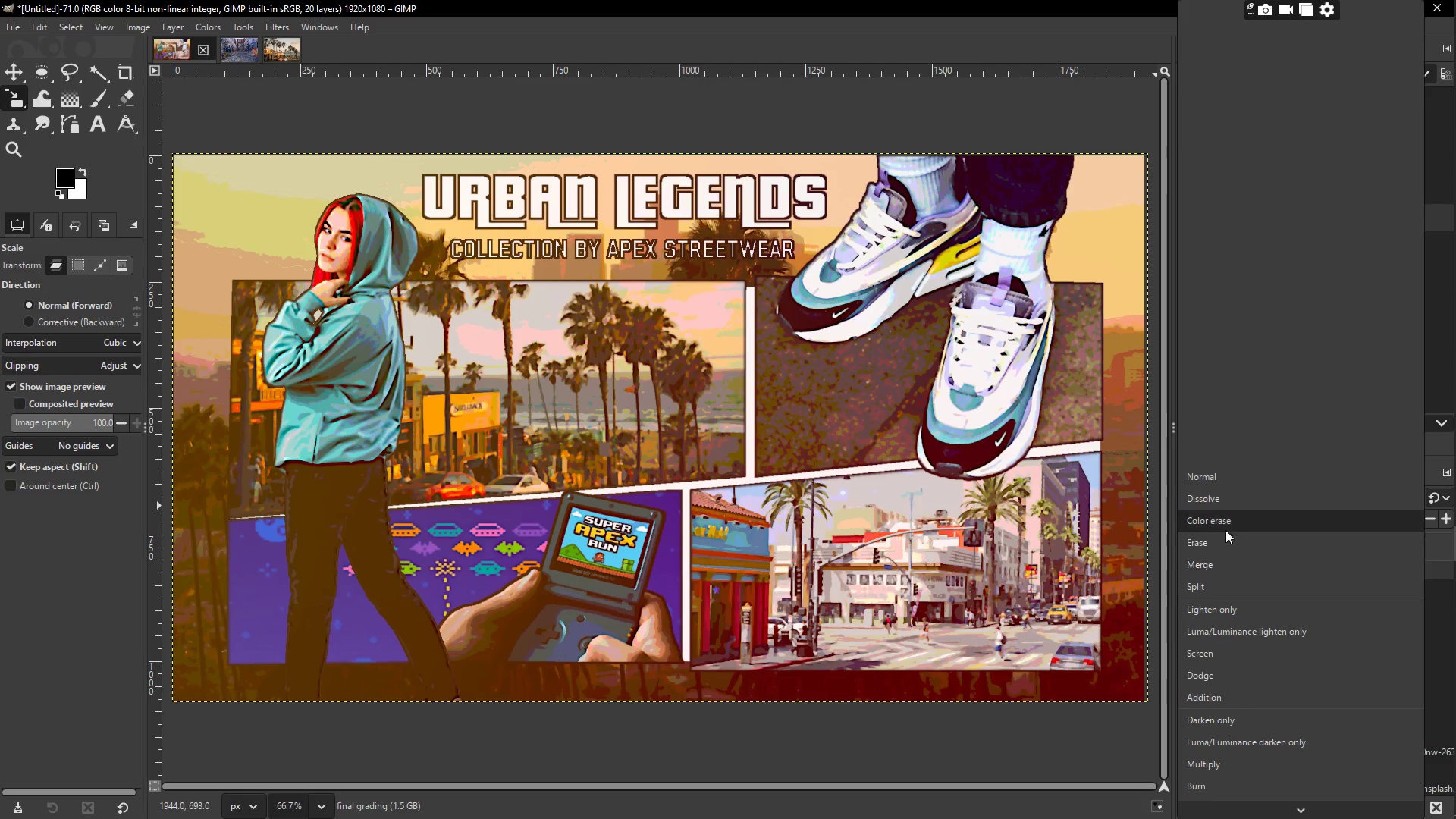 
left_click([1223, 748])
 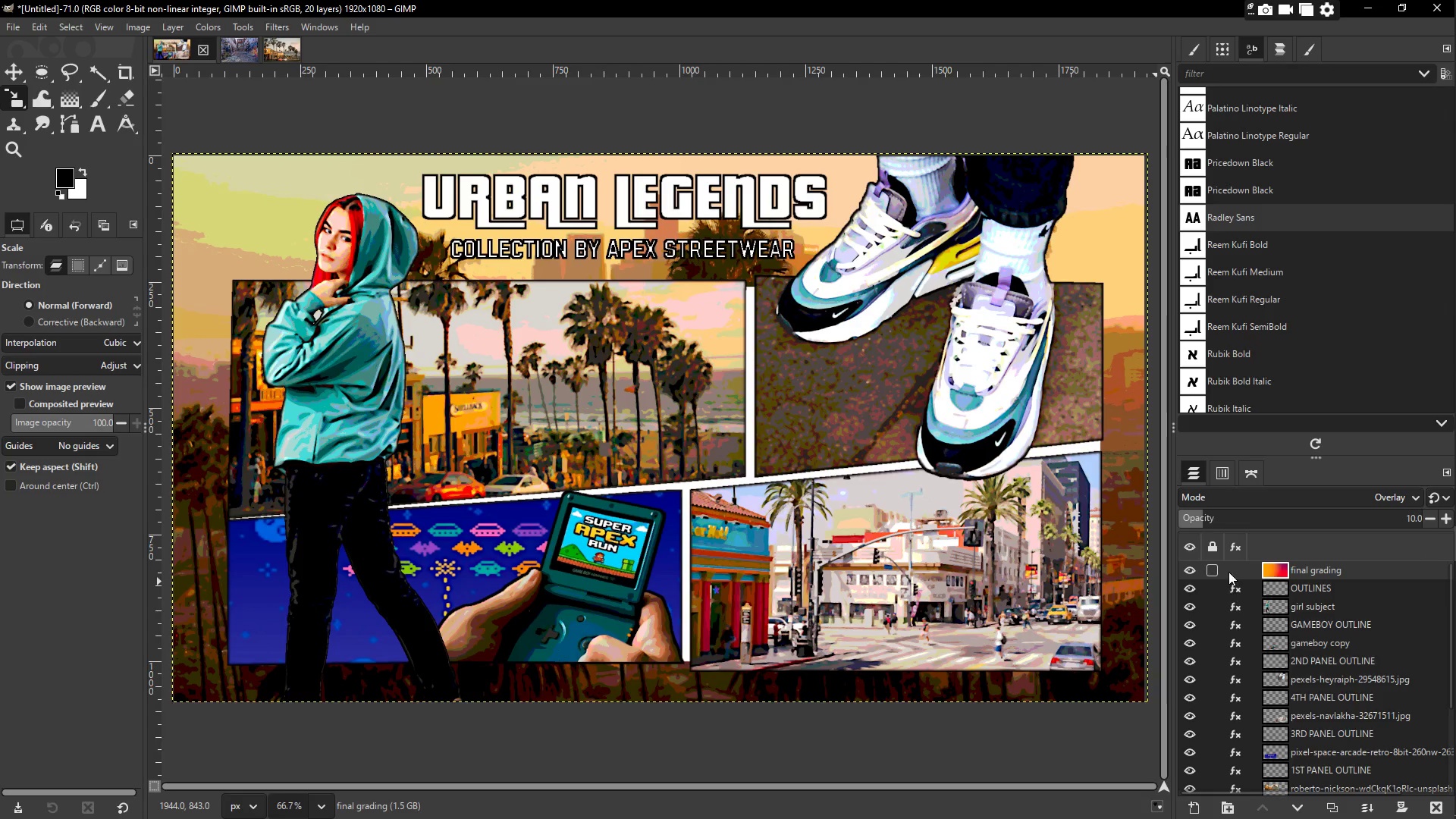 
scroll: coordinate [1223, 713], scroll_direction: down, amount: 7.0
 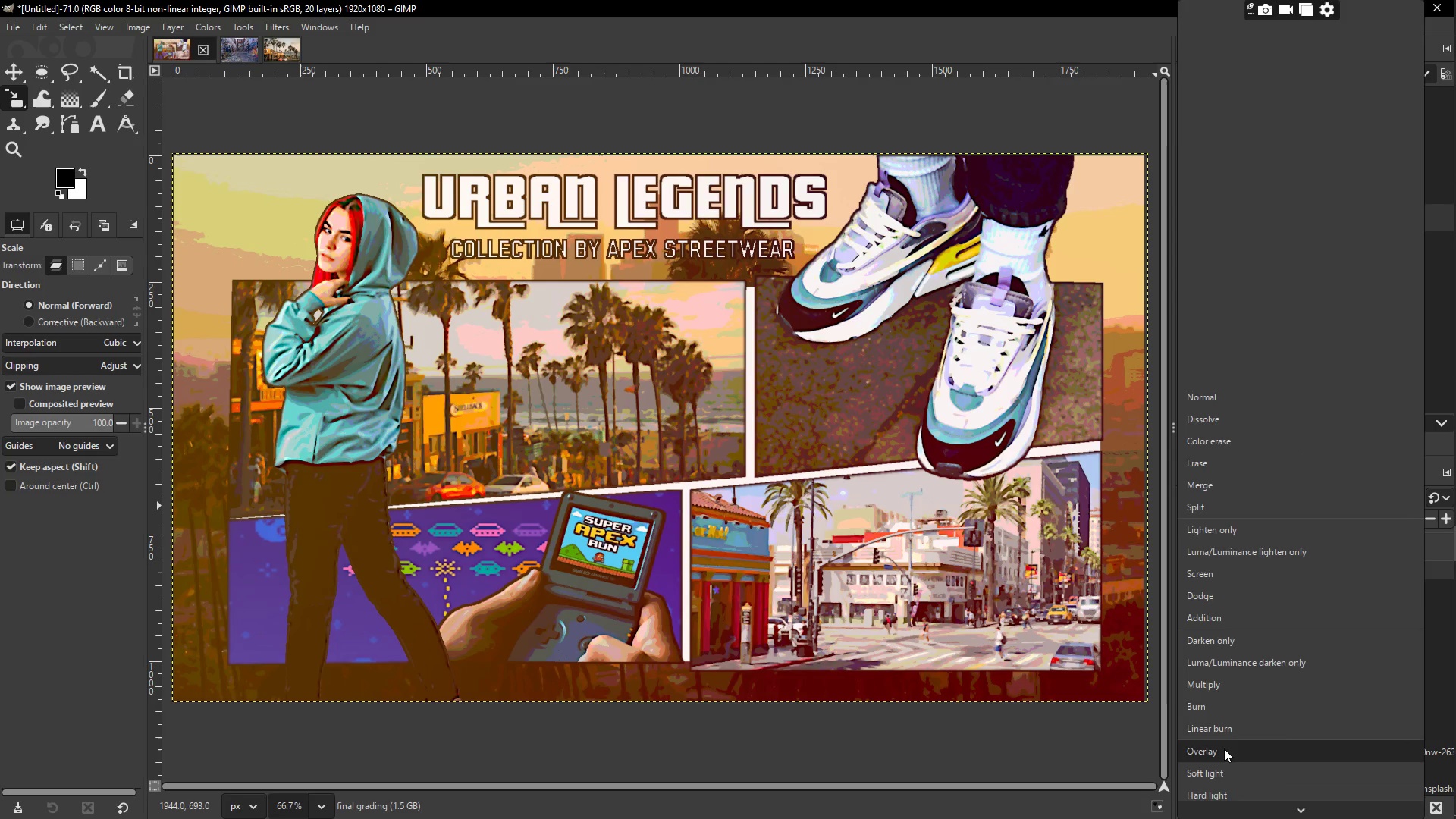 
double_click([1191, 572])
 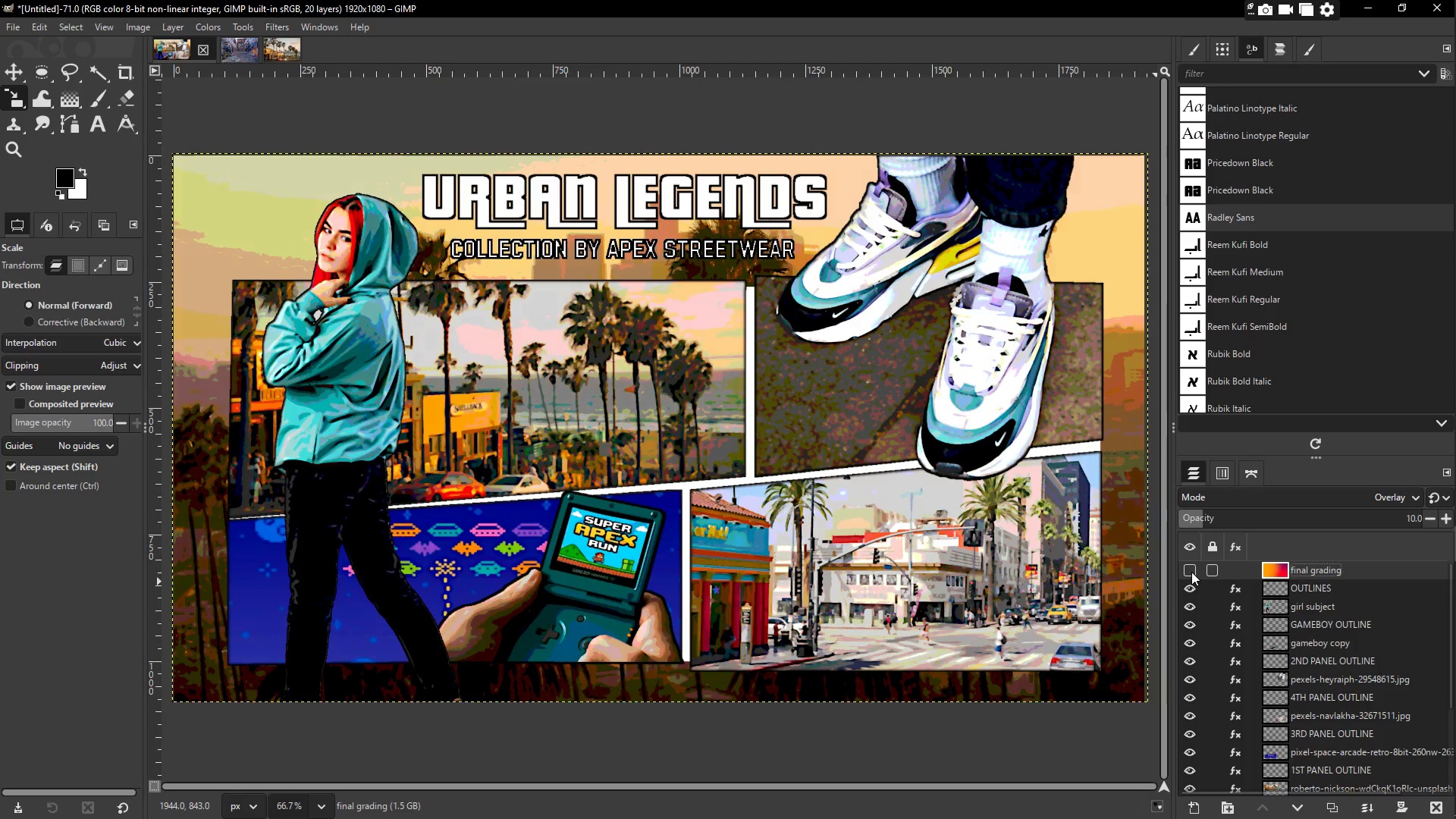 
double_click([1191, 572])
 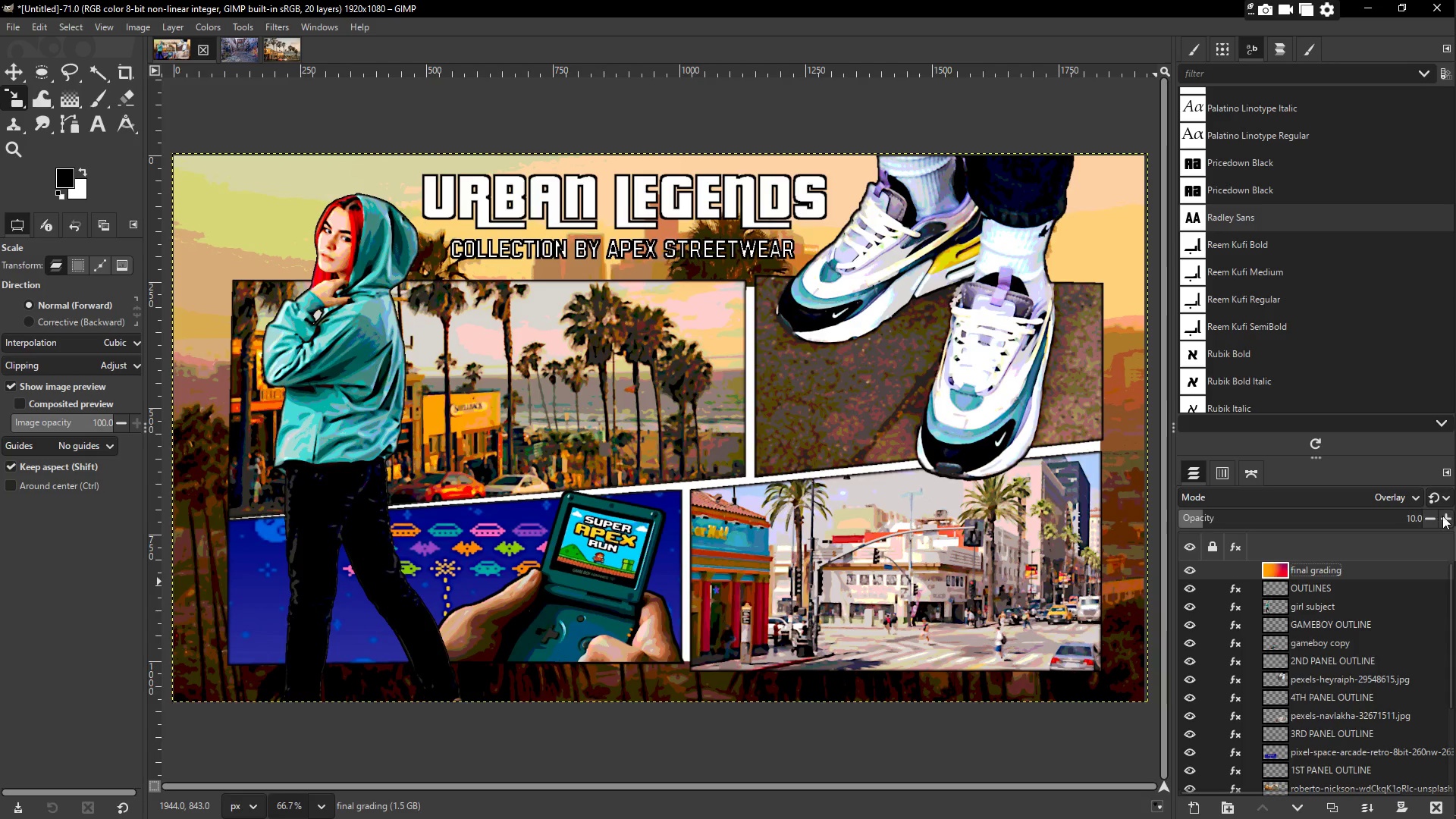 
double_click([1445, 516])
 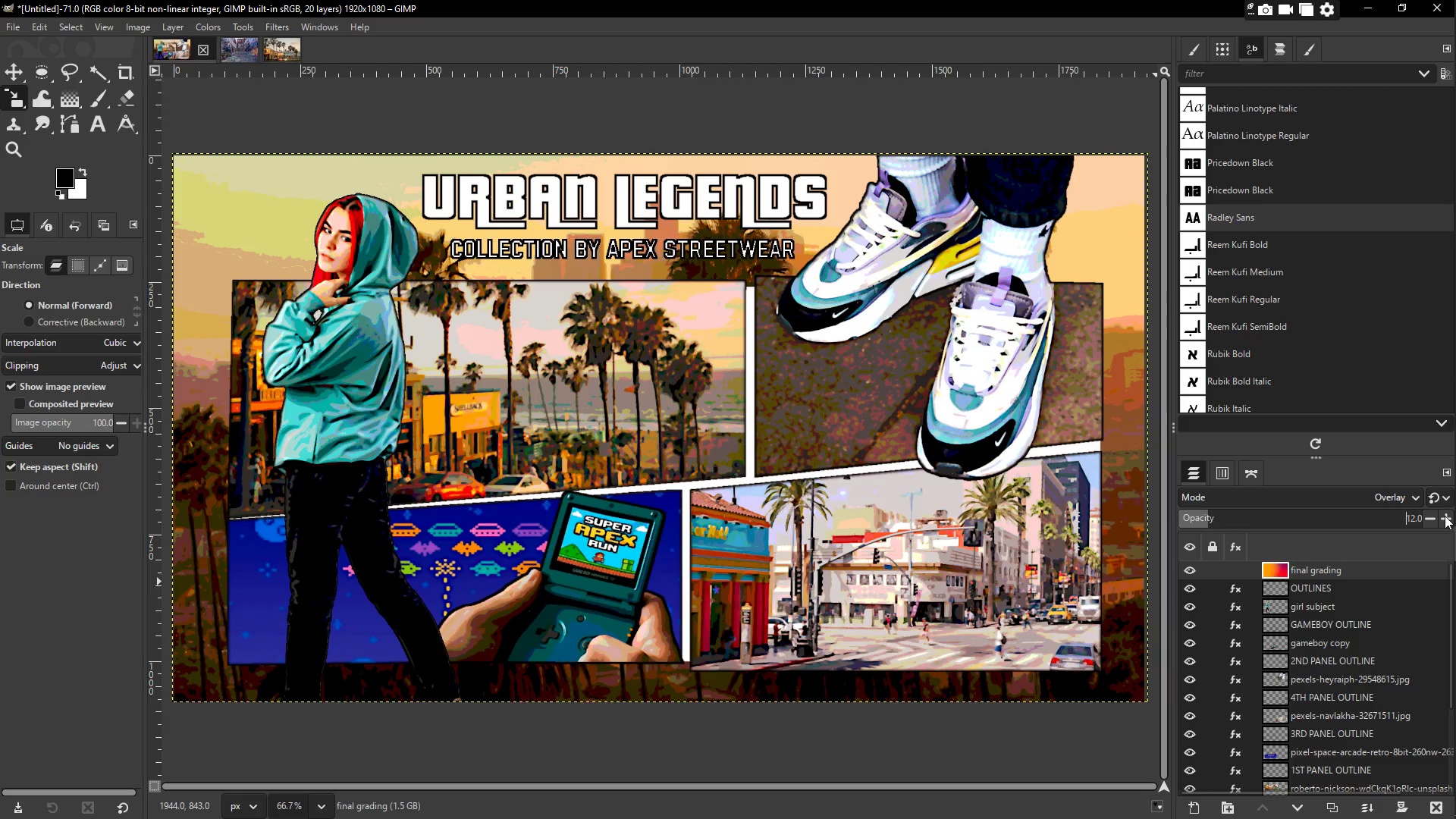 
triple_click([1445, 516])
 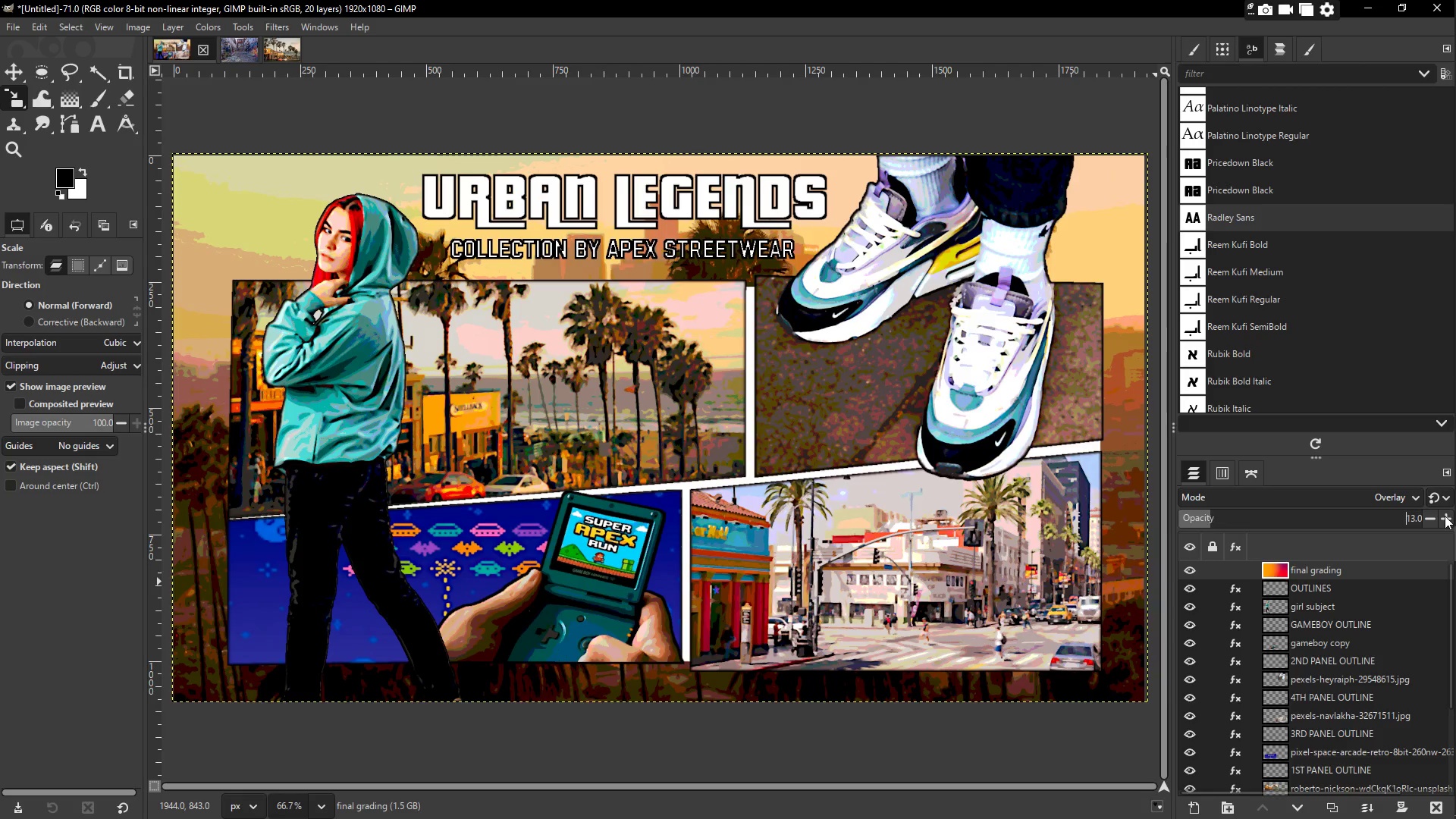 
triple_click([1445, 516])
 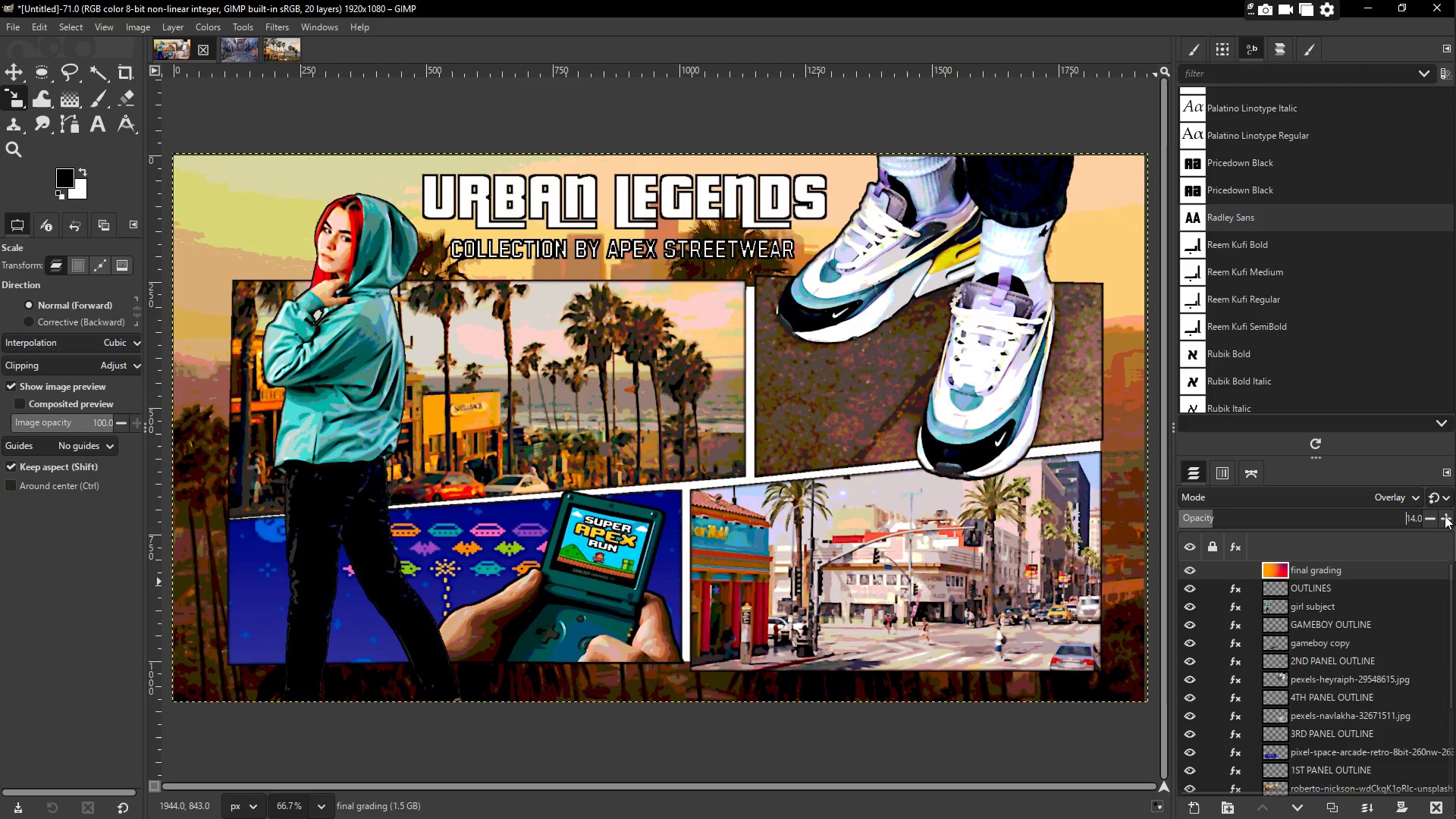 
double_click([1445, 516])
 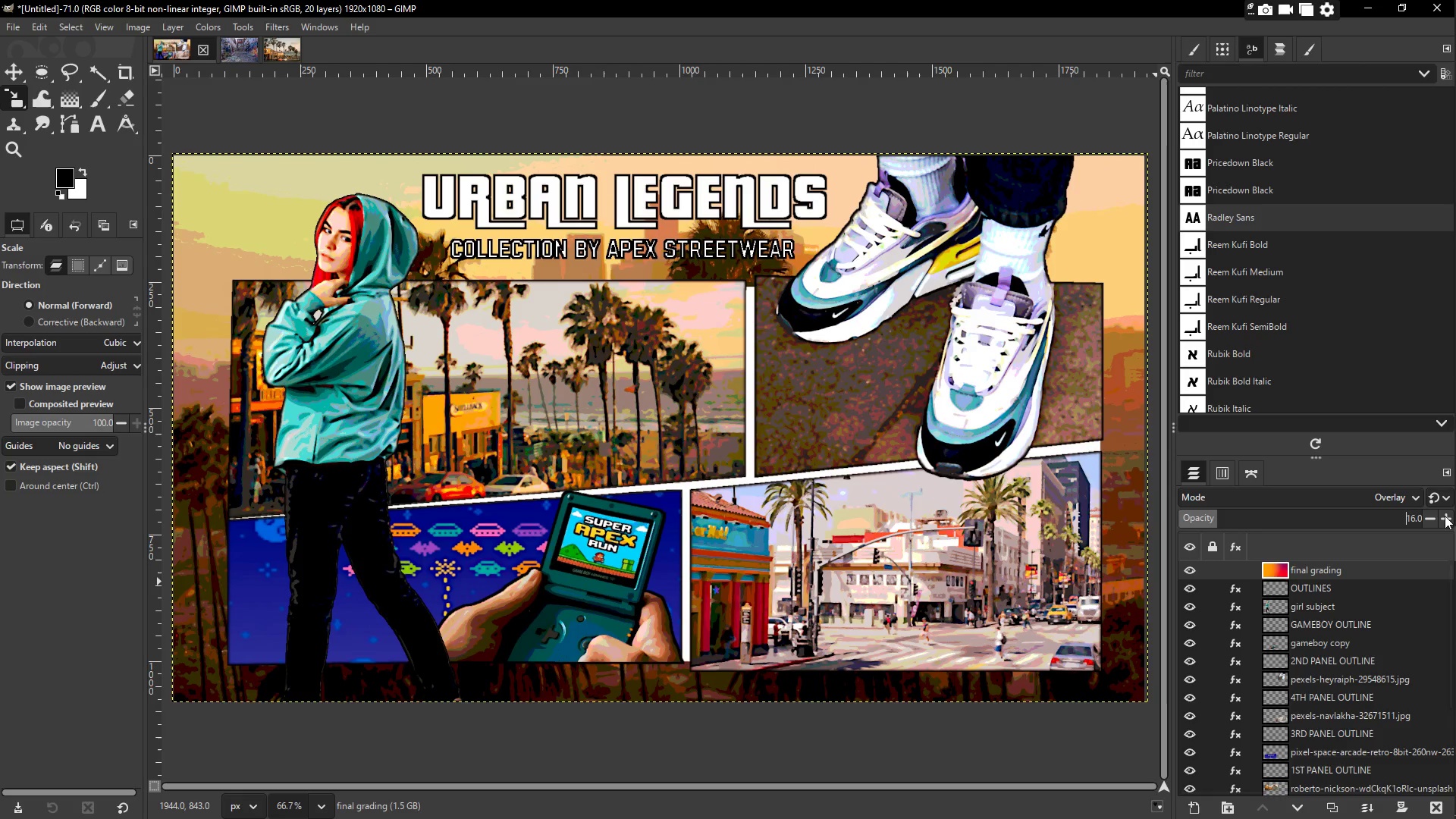 
triple_click([1445, 516])
 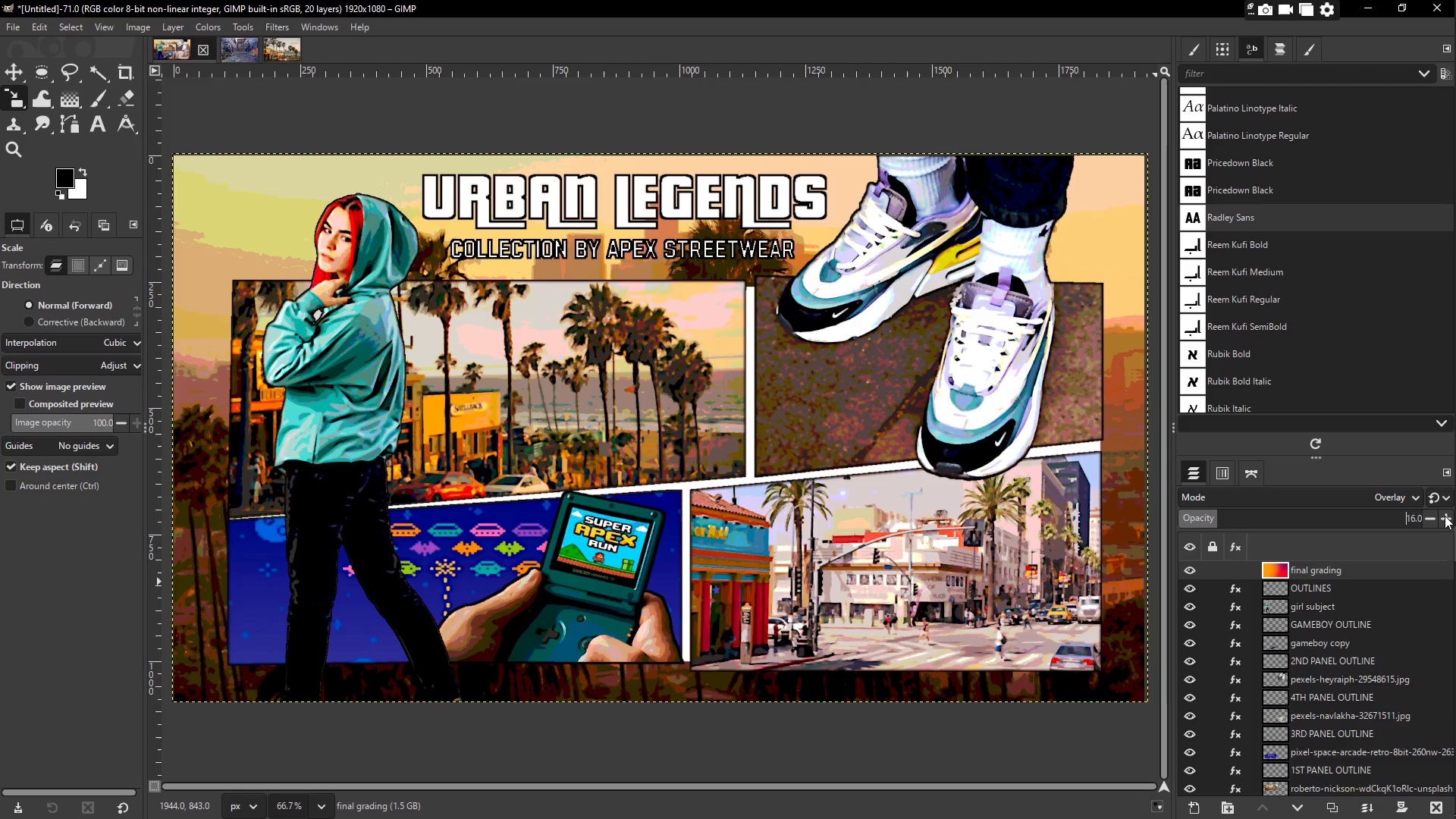 
triple_click([1445, 516])
 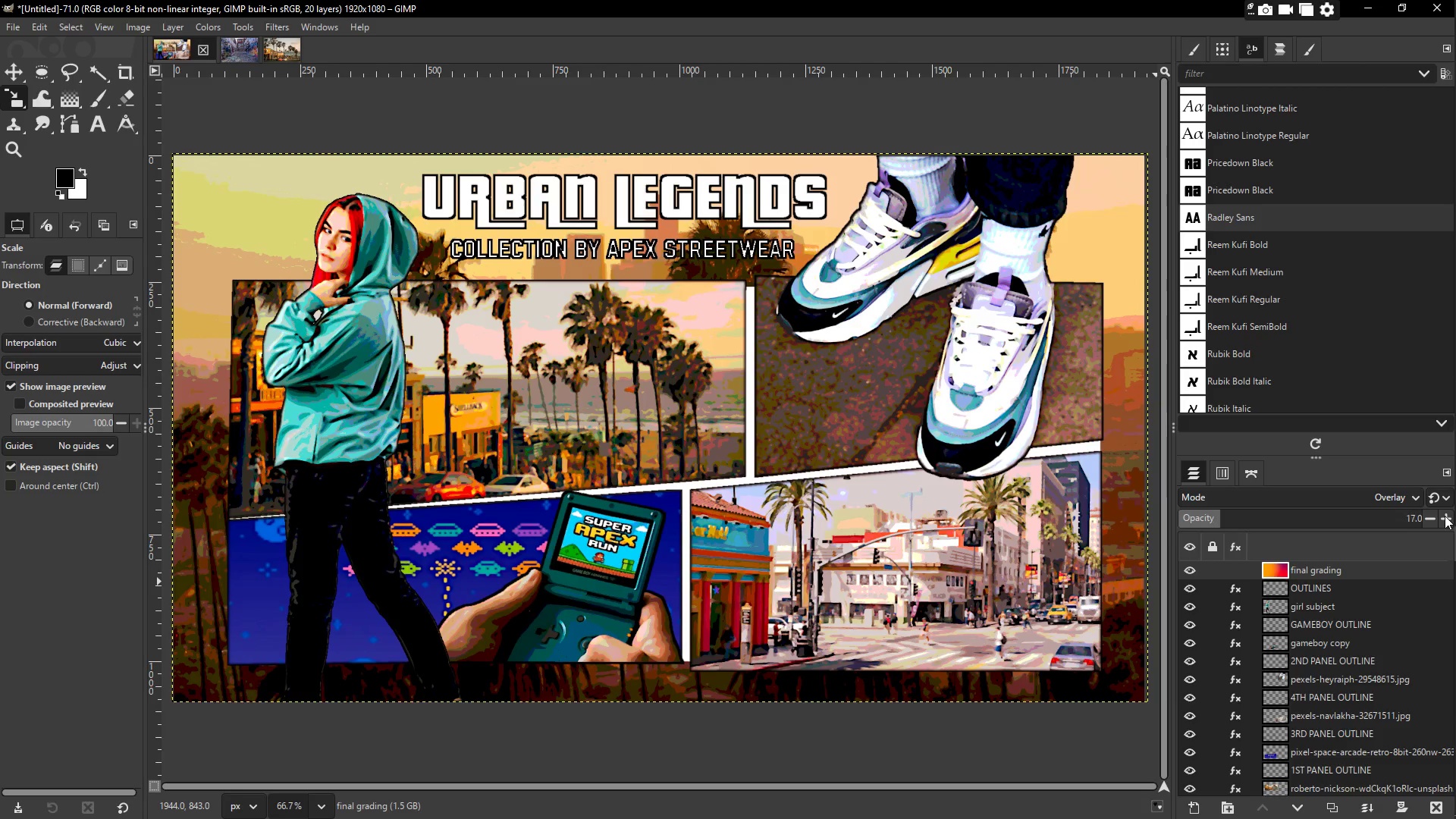 
triple_click([1445, 516])
 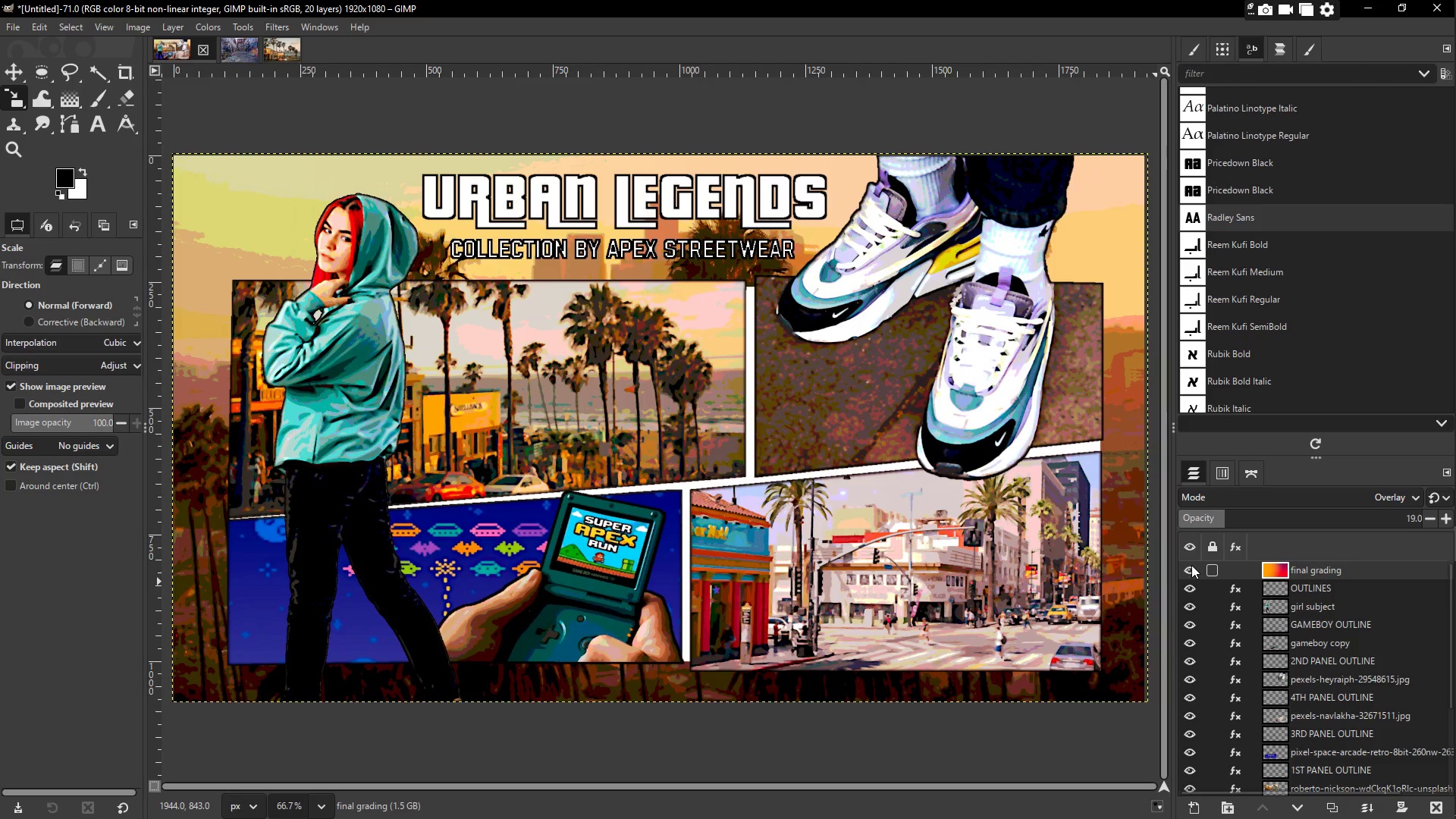 
double_click([1191, 565])
 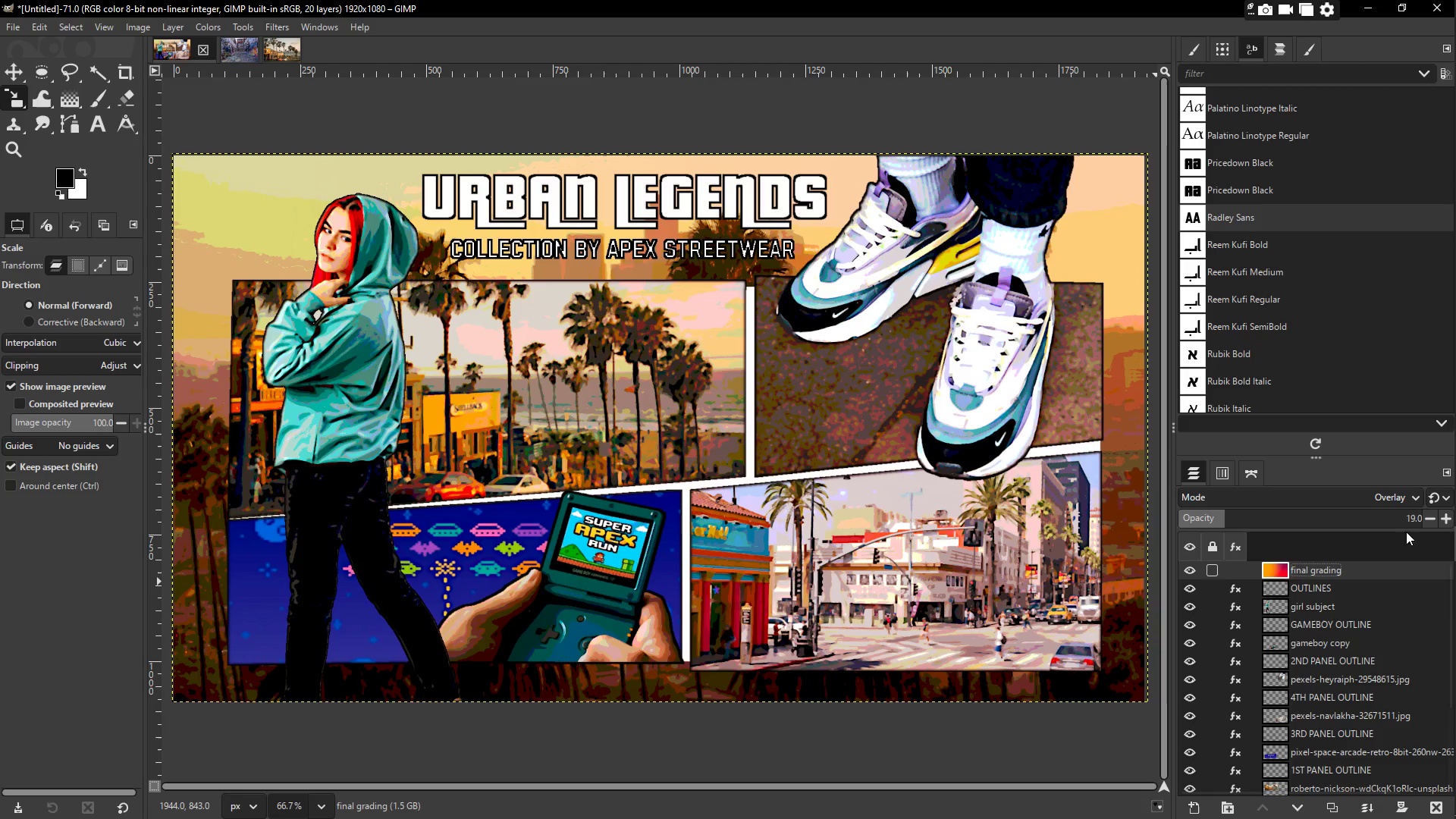 
left_click([1445, 519])
 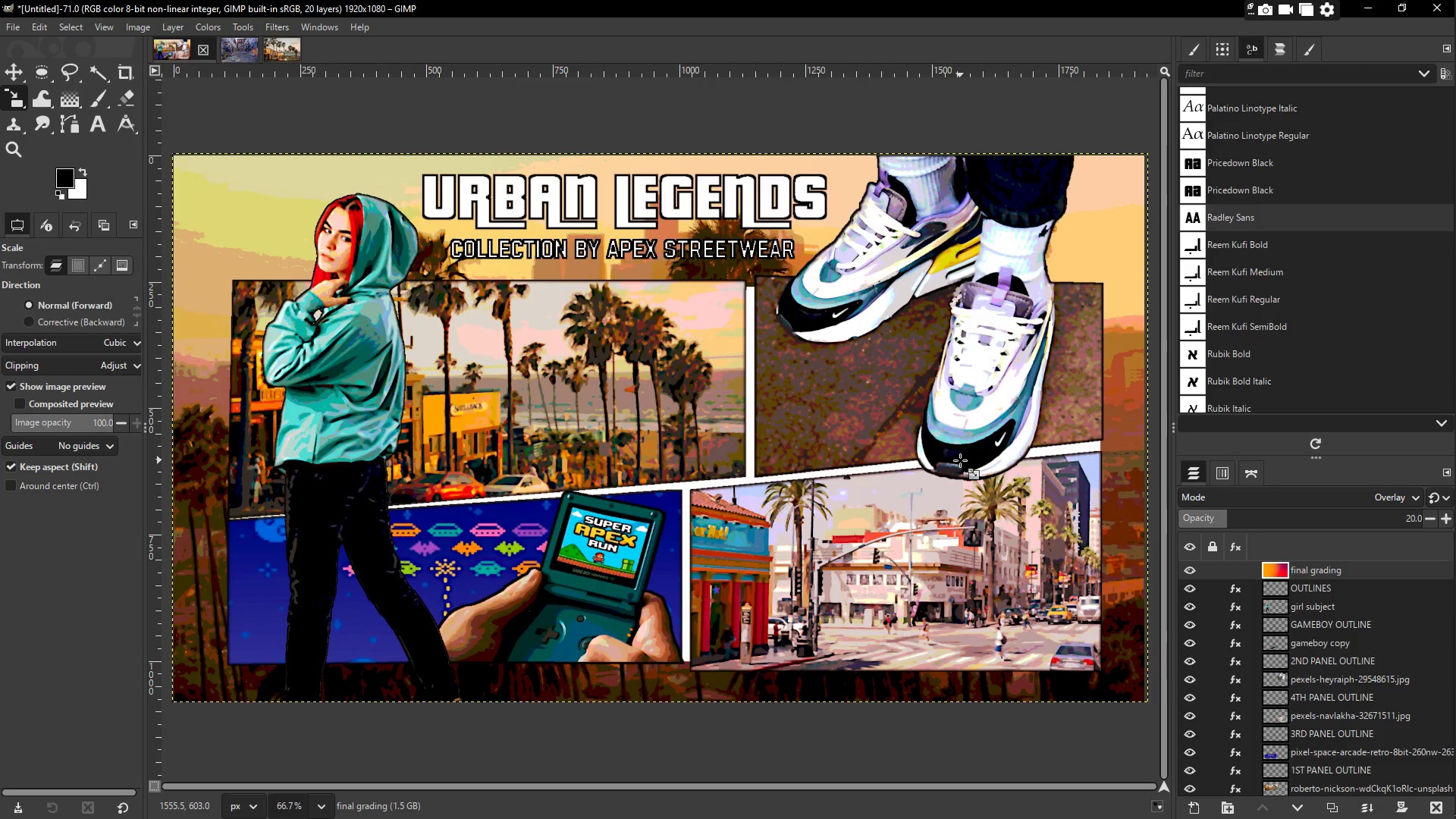 
wait(6.23)
 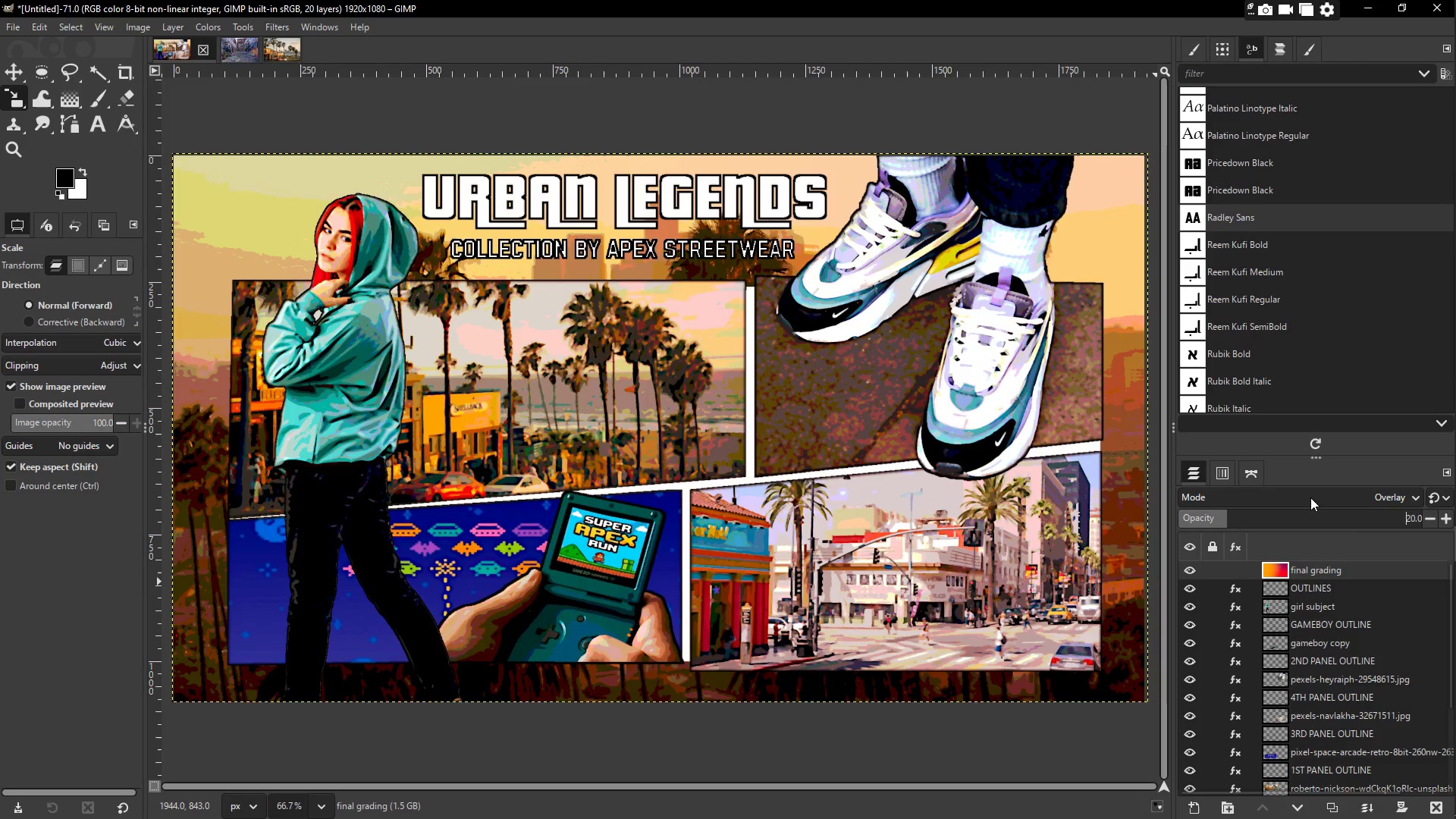 
left_click([11, 66])
 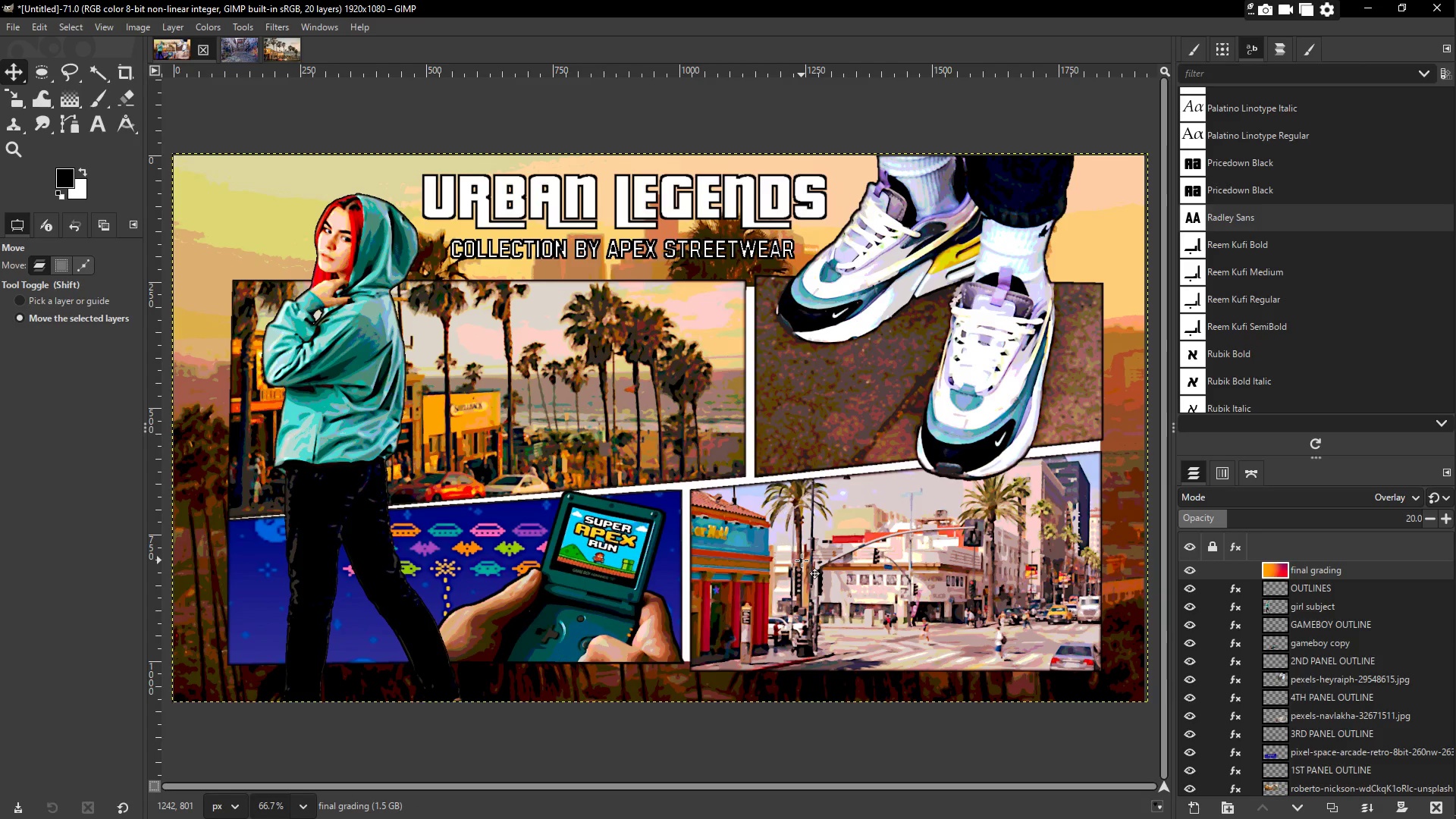 
wait(95.17)
 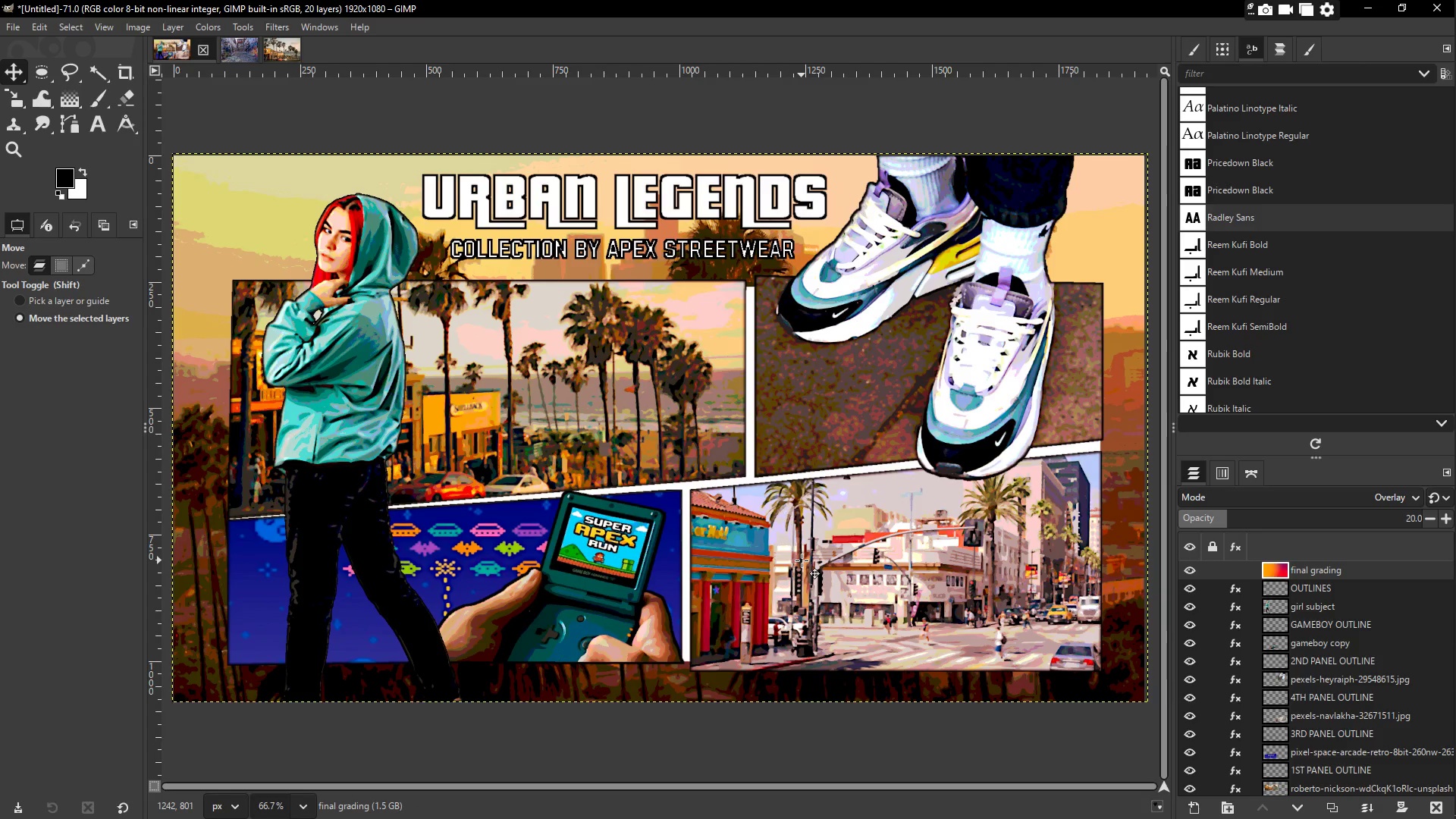 
mouse_move([11, 44])
 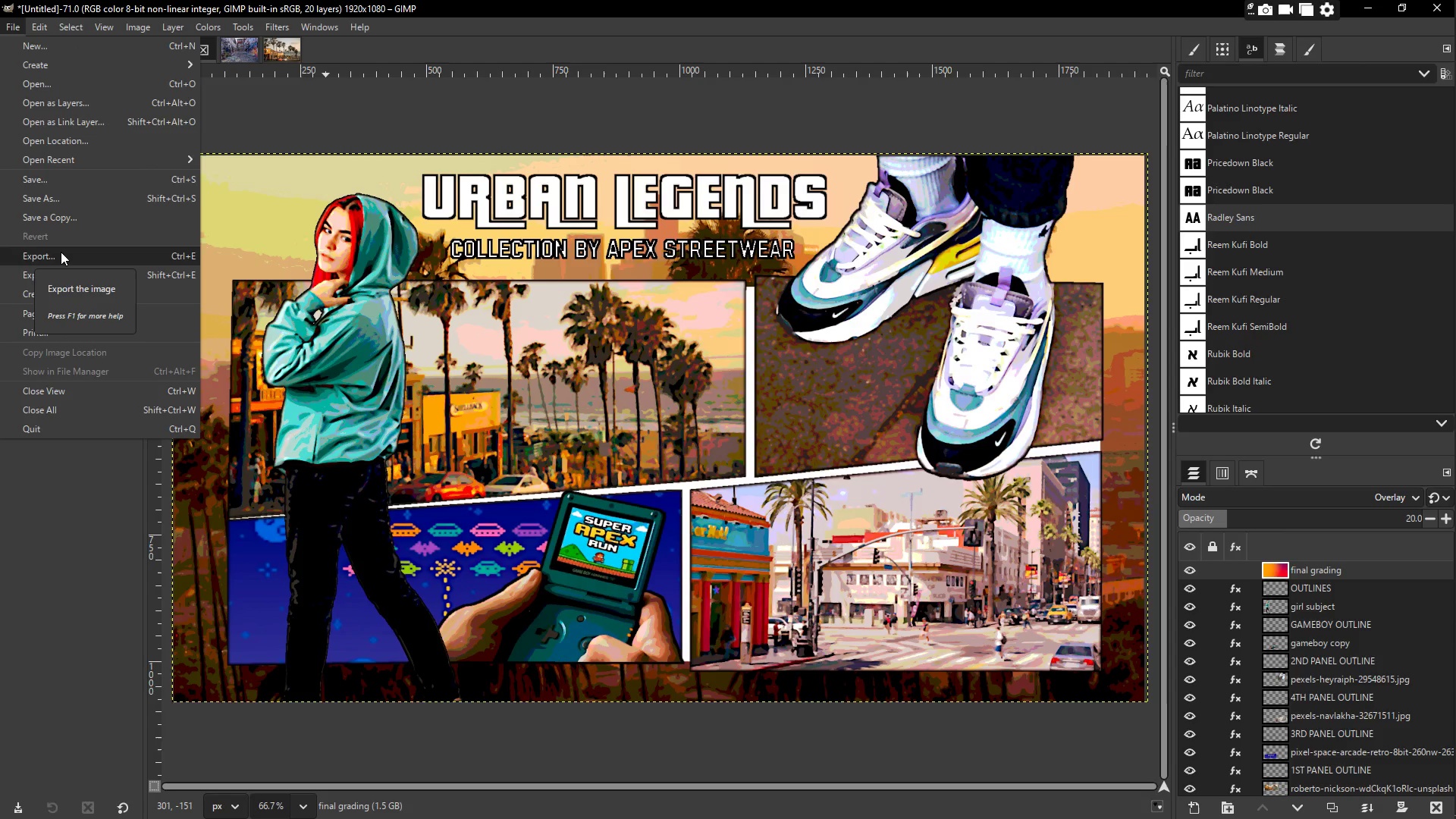 
left_click([61, 252])
 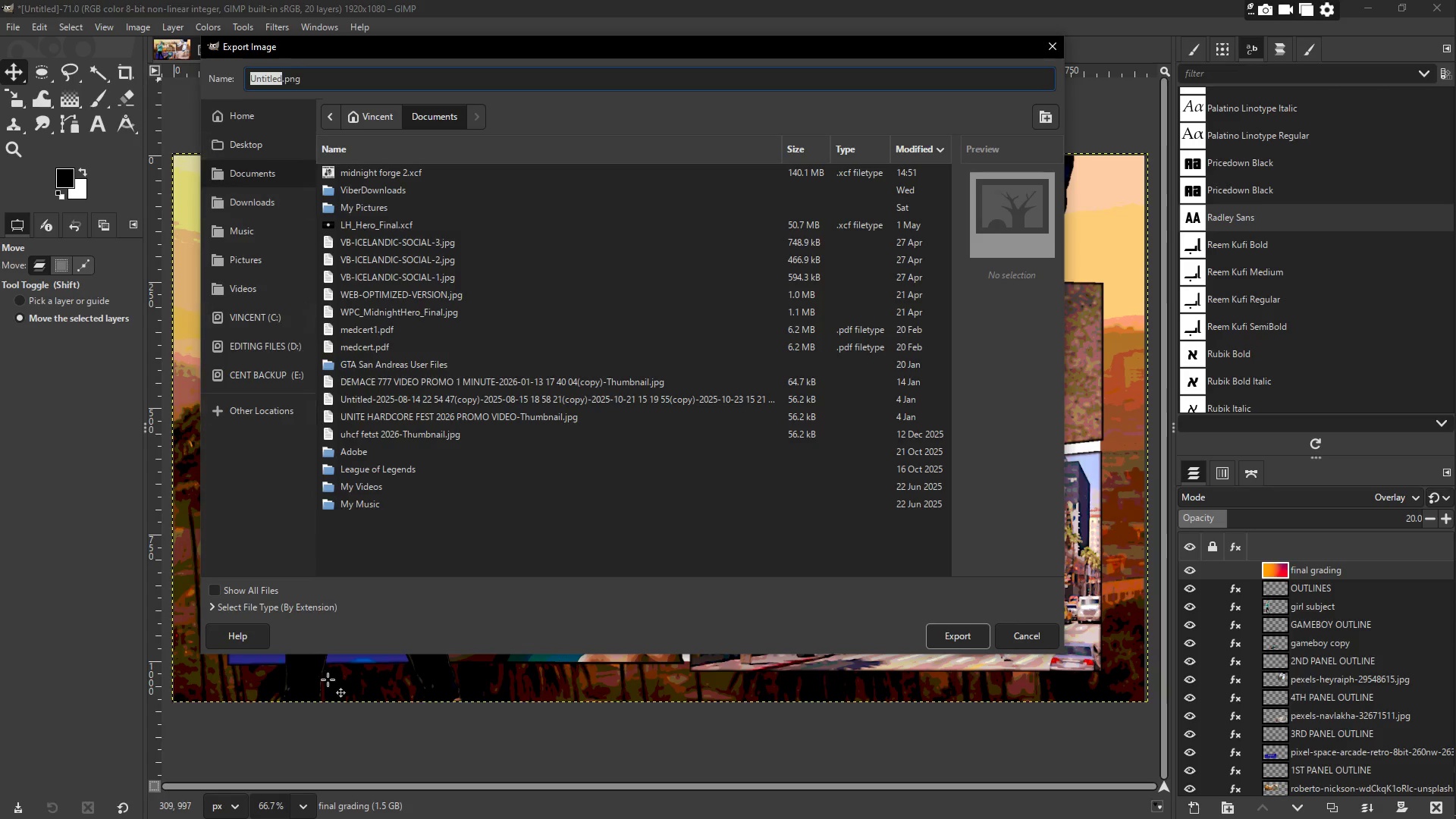 
left_click([247, 608])
 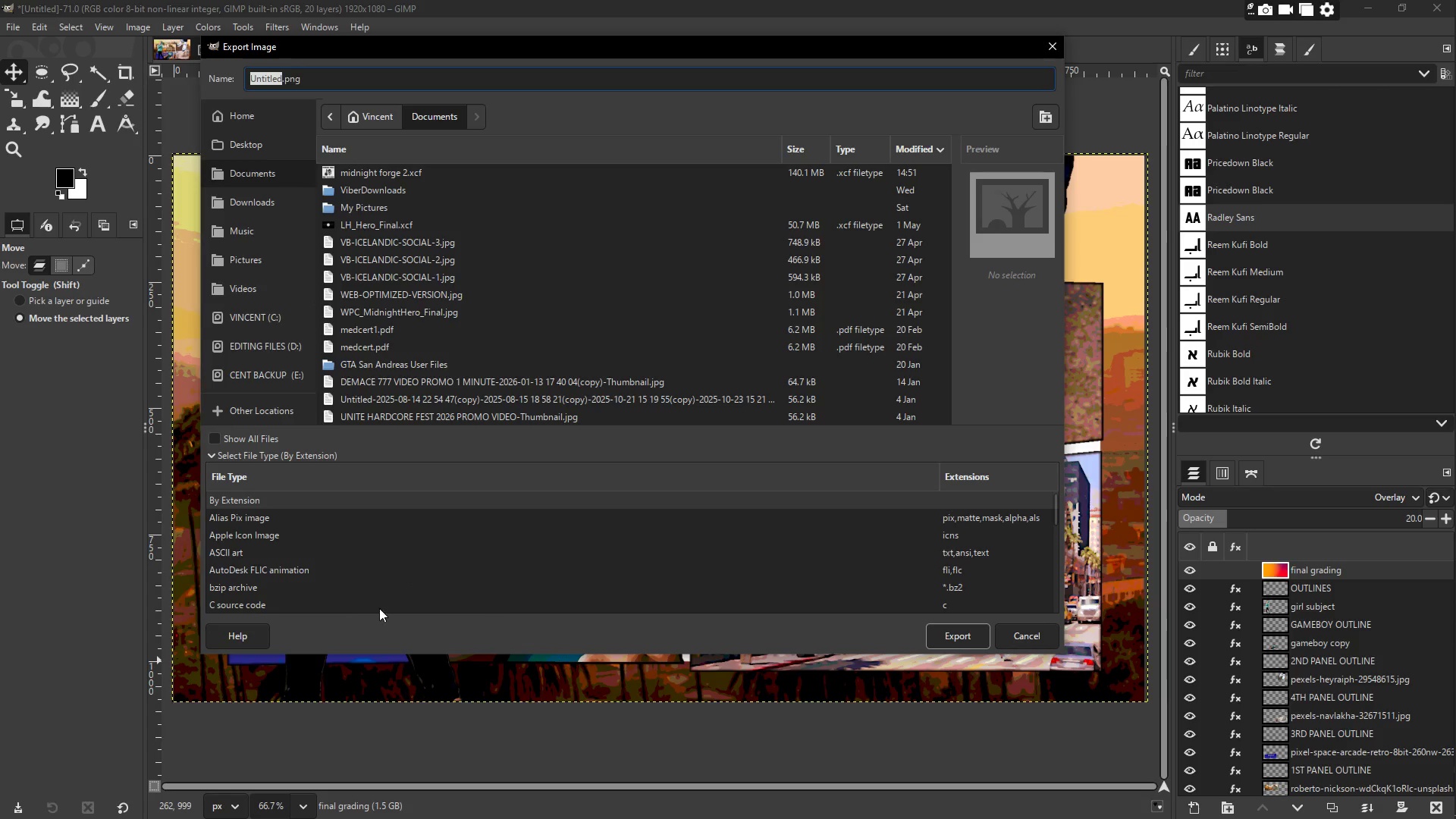 
scroll: coordinate [431, 642], scroll_direction: down, amount: 2.0
 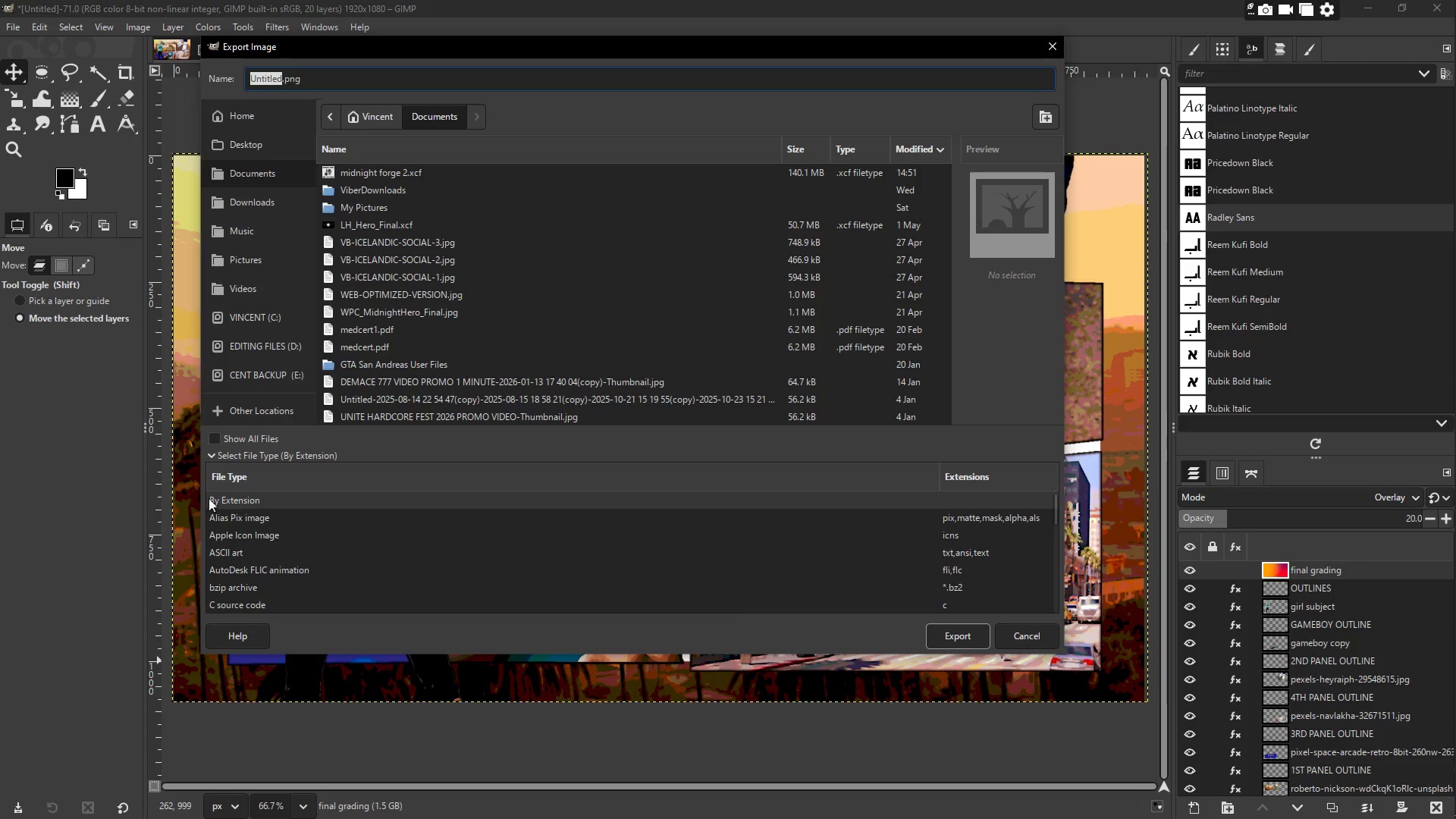 
mouse_move([234, 453])
 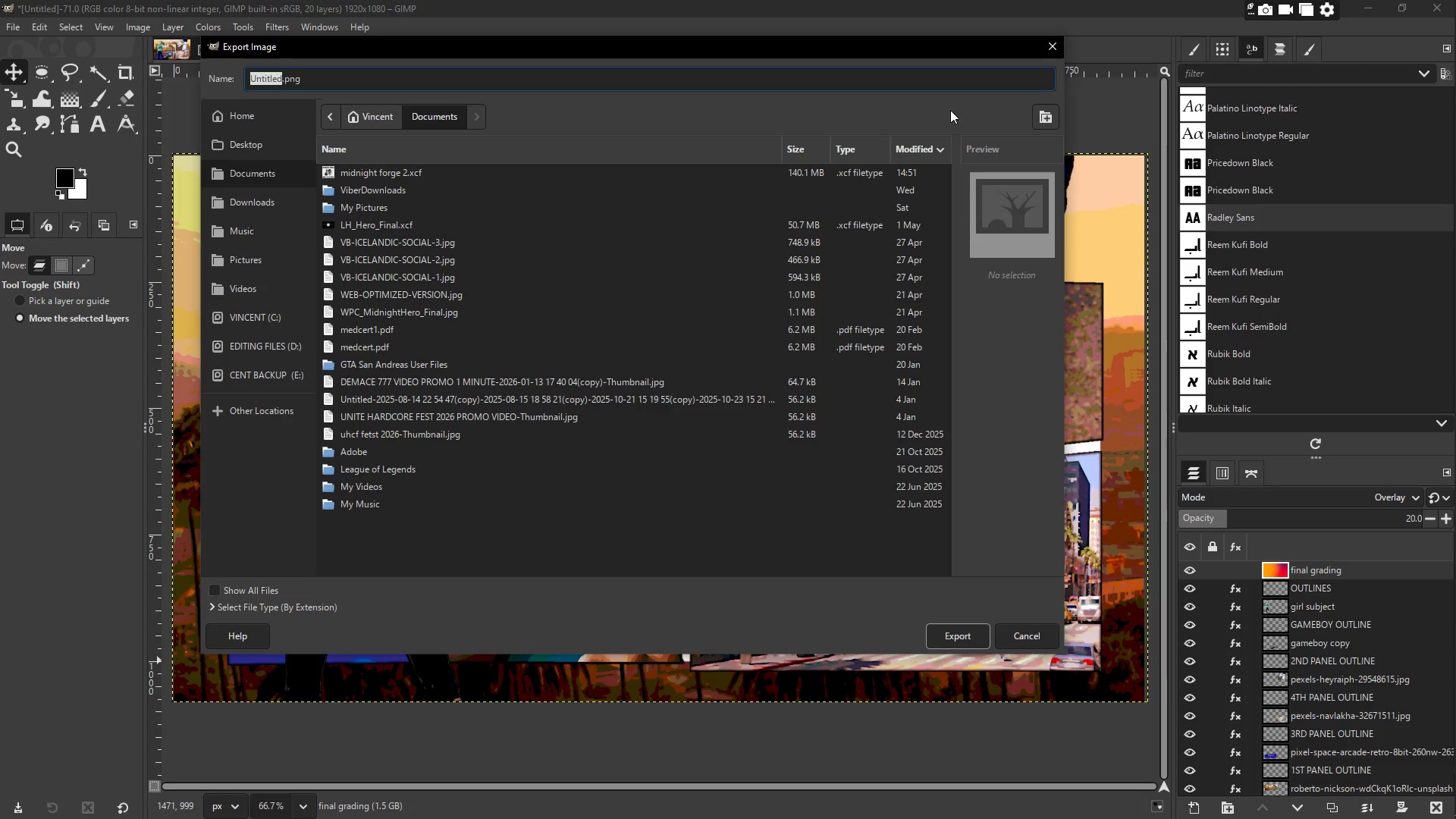 
wait(24.91)
 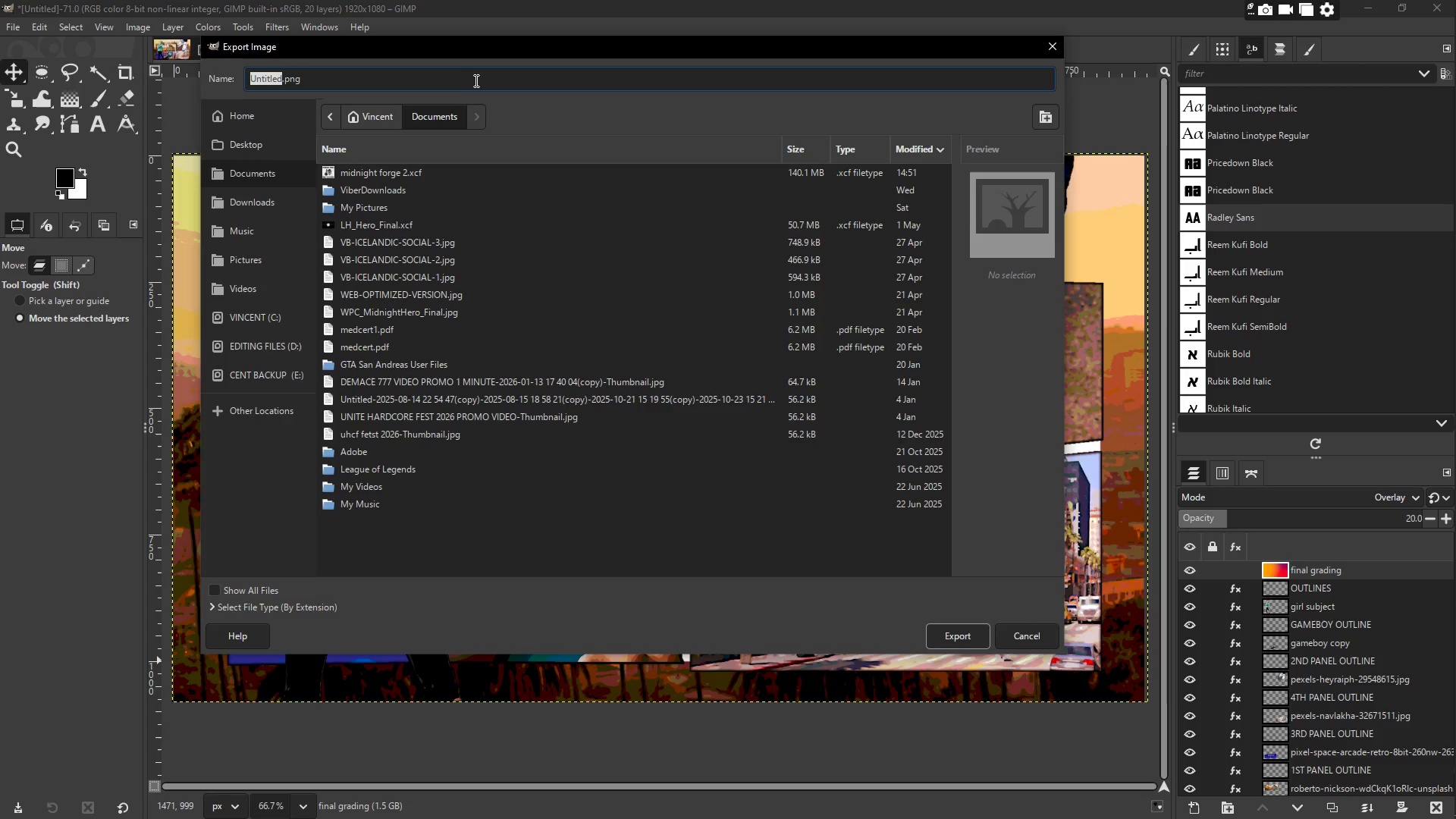 
type(Social Asset)
 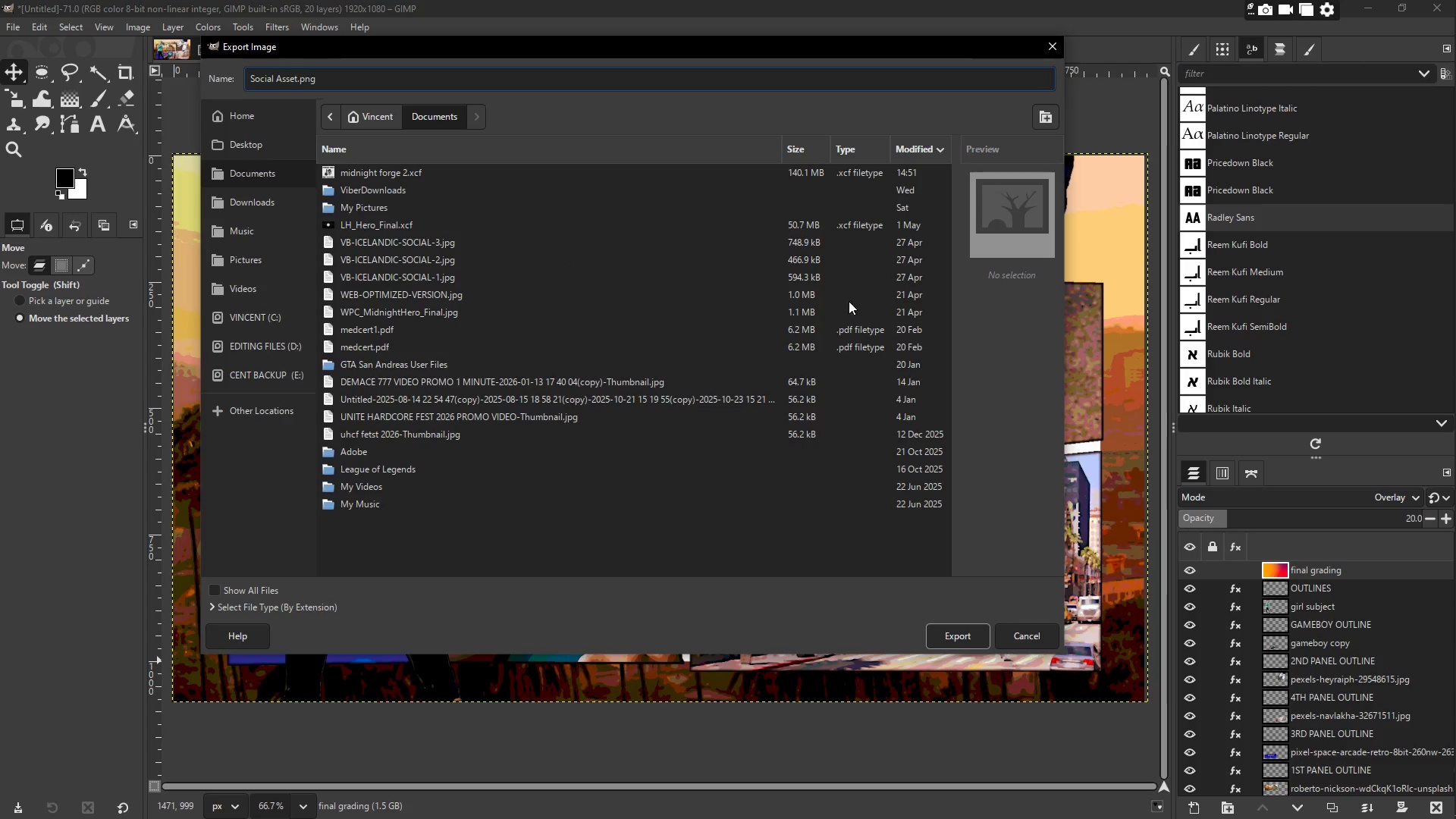 
wait(6.61)
 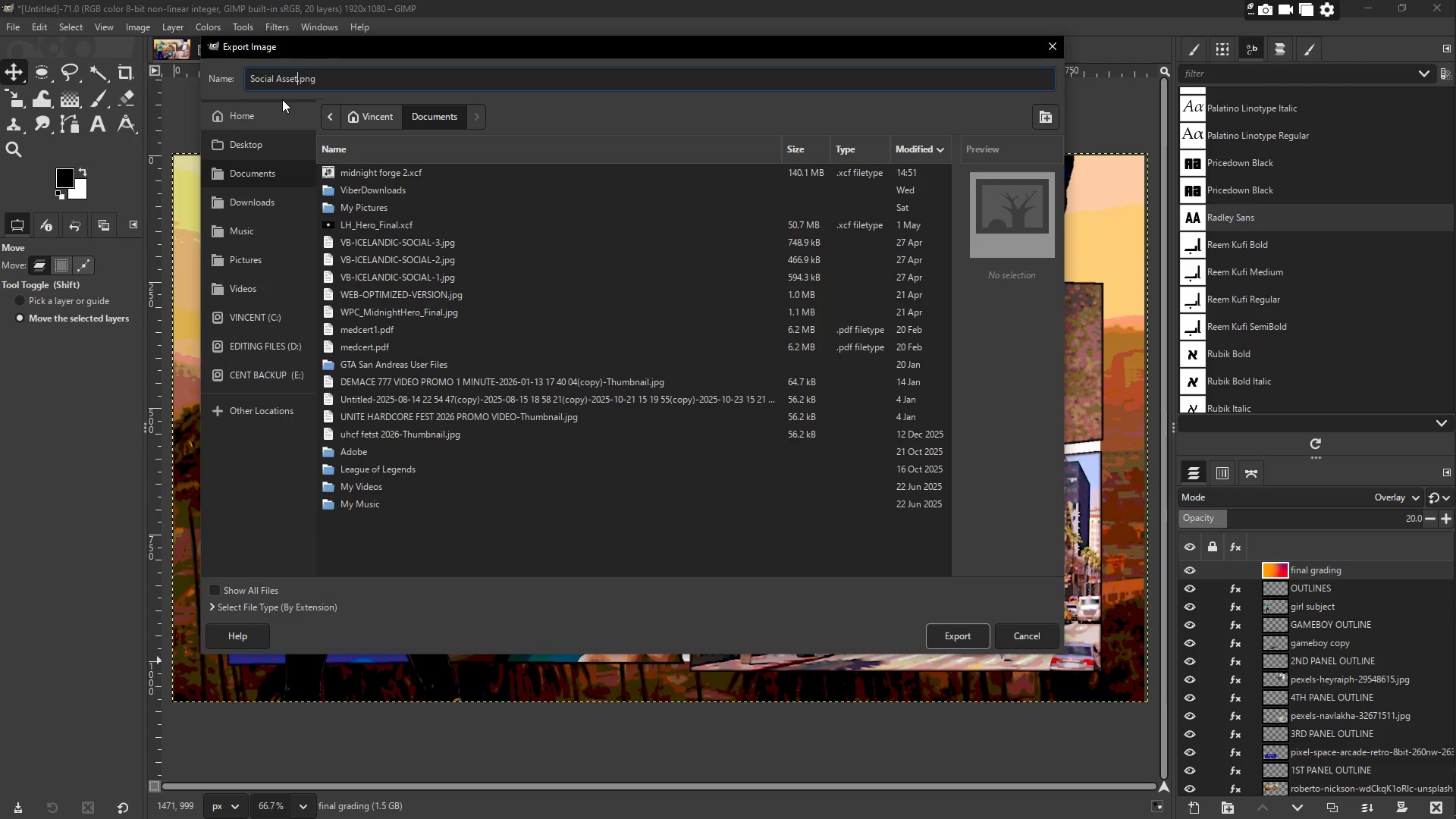 
left_click([1050, 43])
 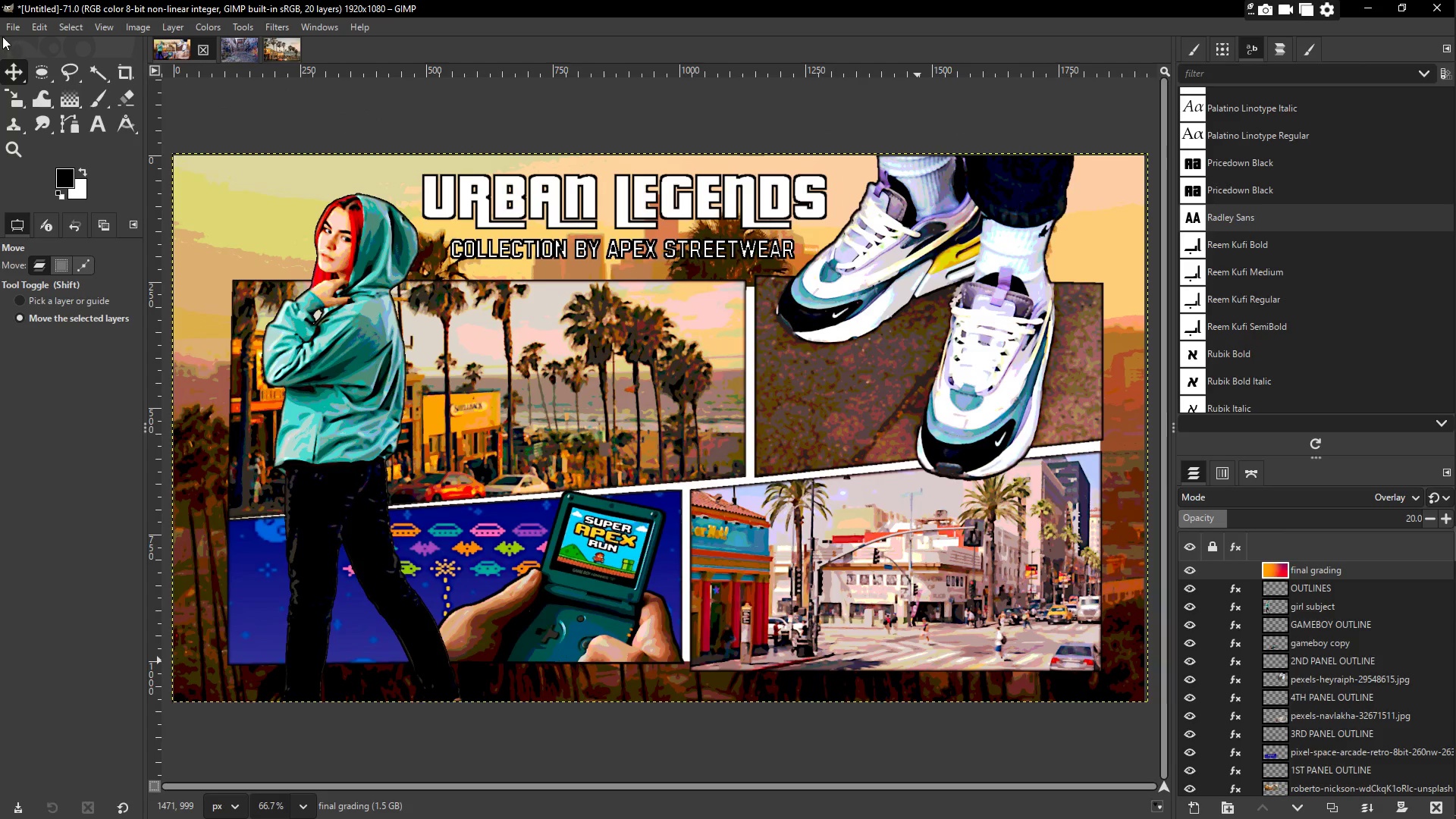 
left_click([7, 32])
 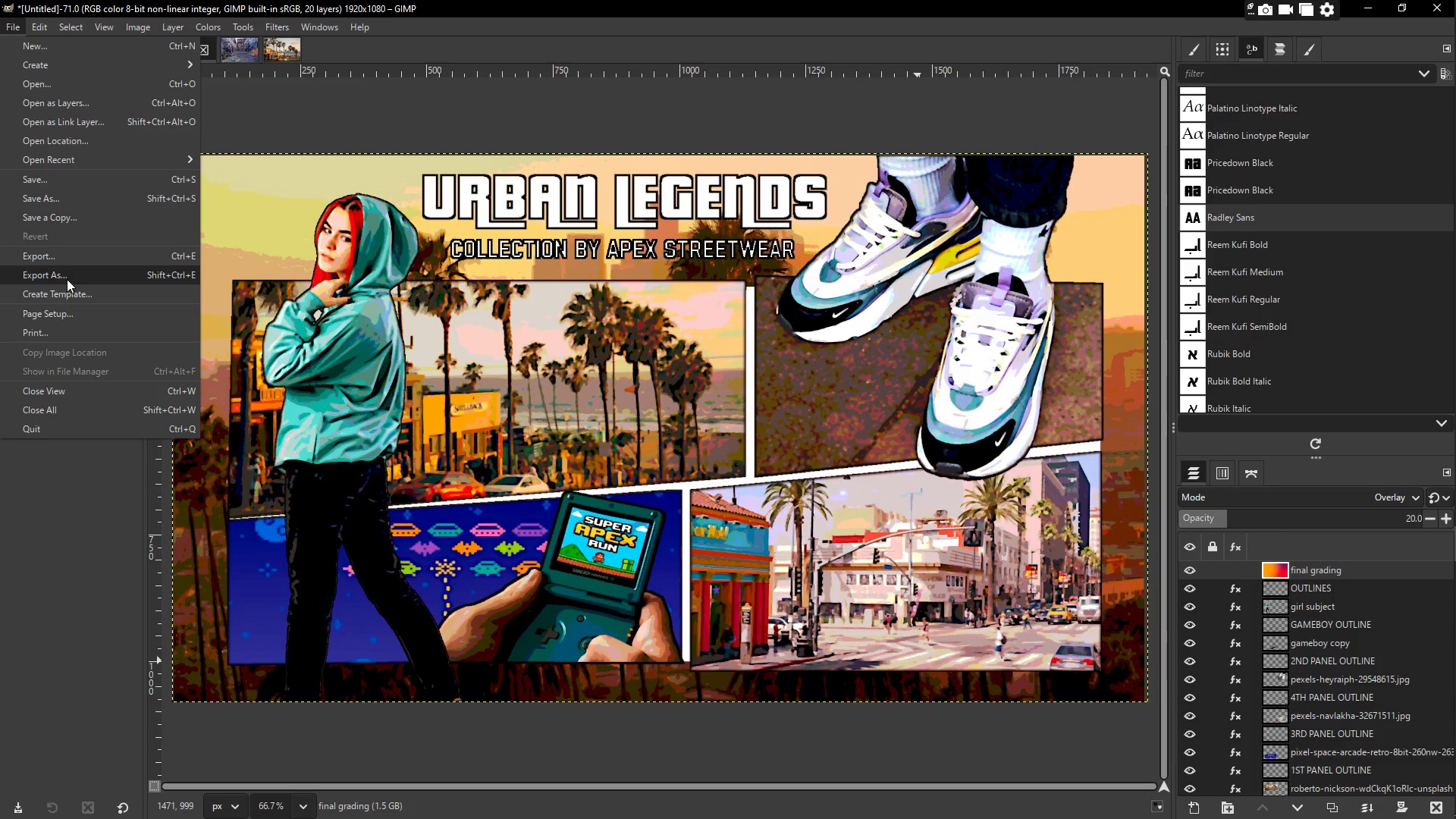 
wait(12.56)
 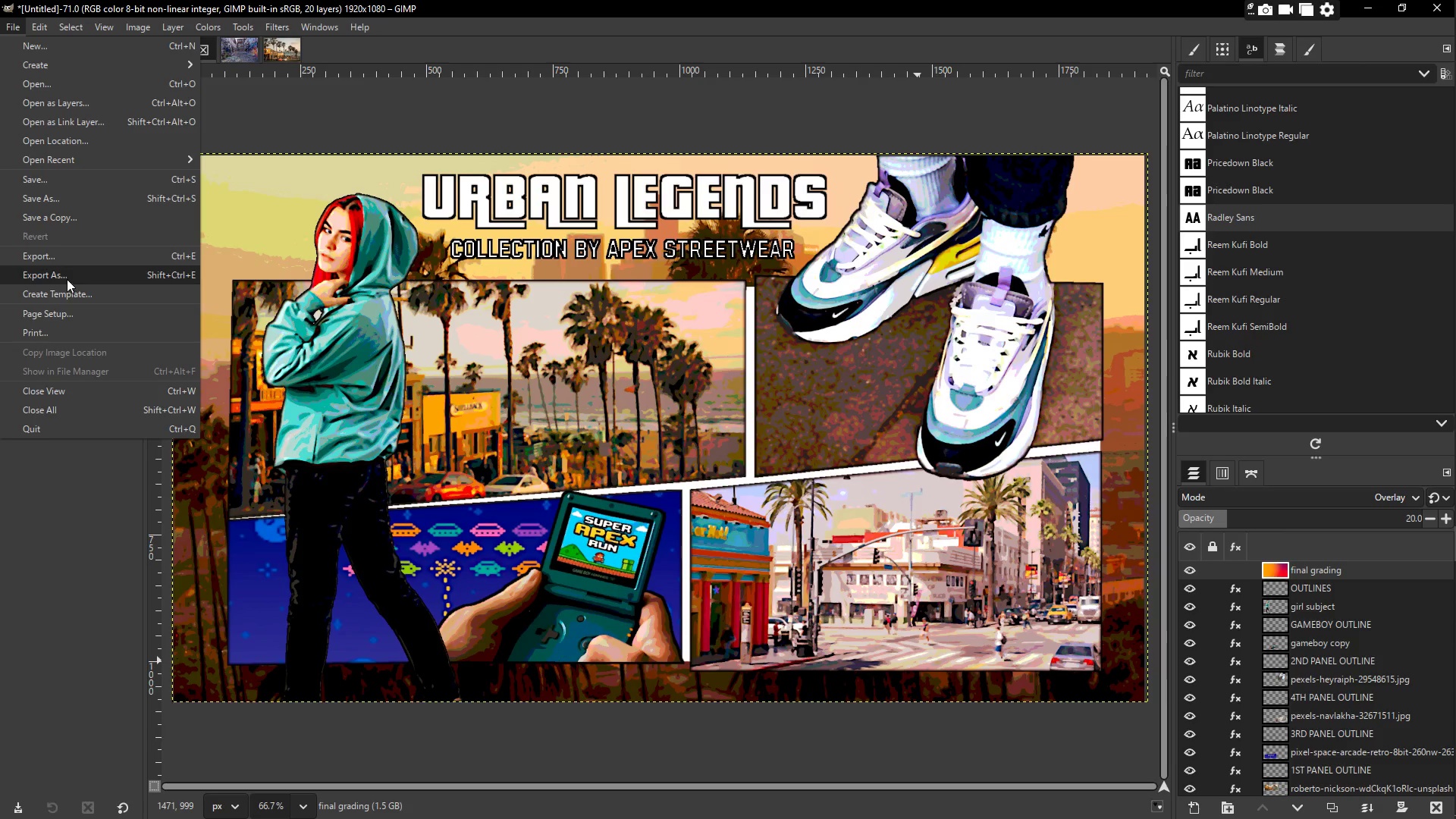 
left_click([58, 258])
 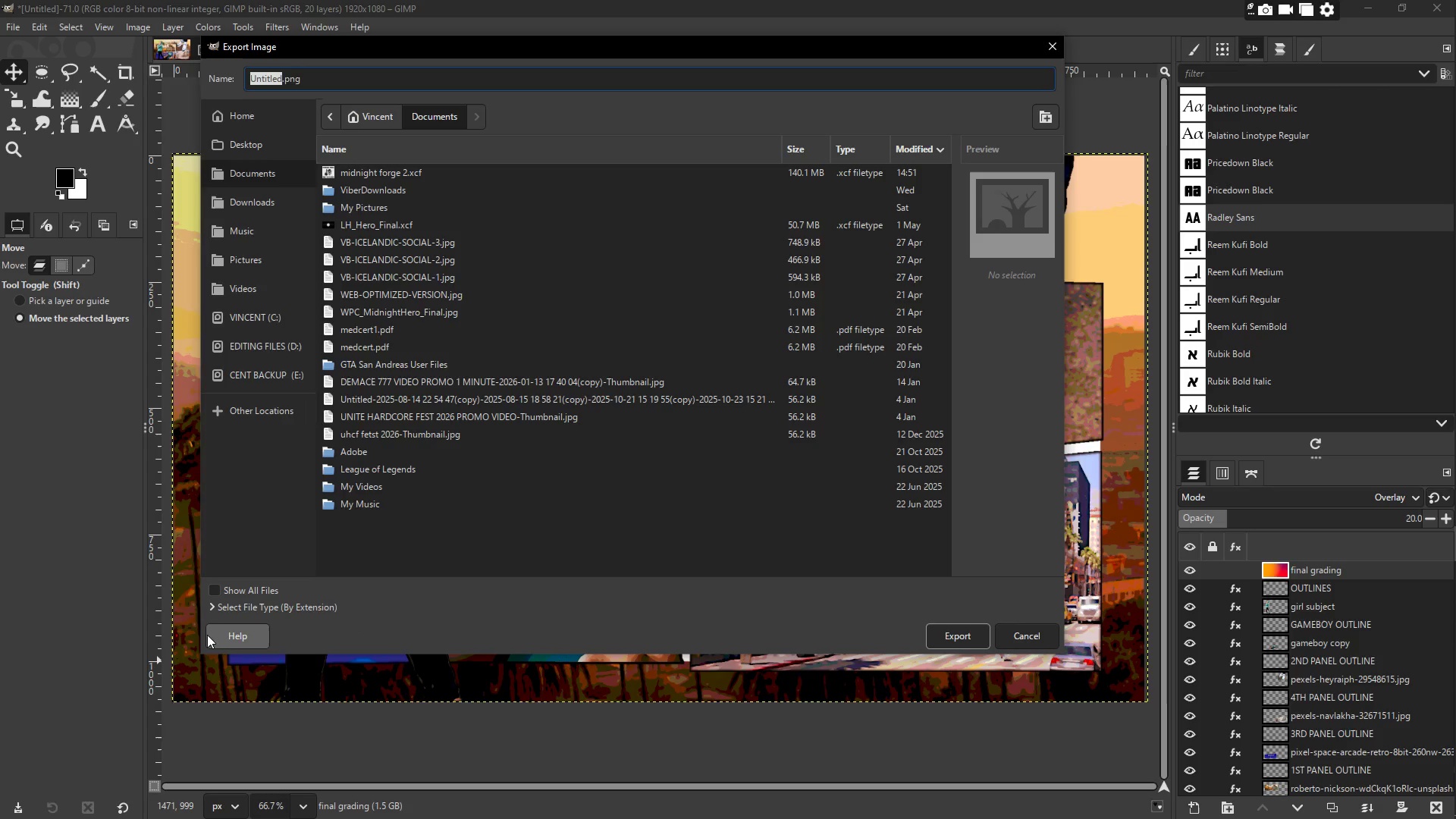 
scroll: coordinate [297, 551], scroll_direction: up, amount: 2.0
 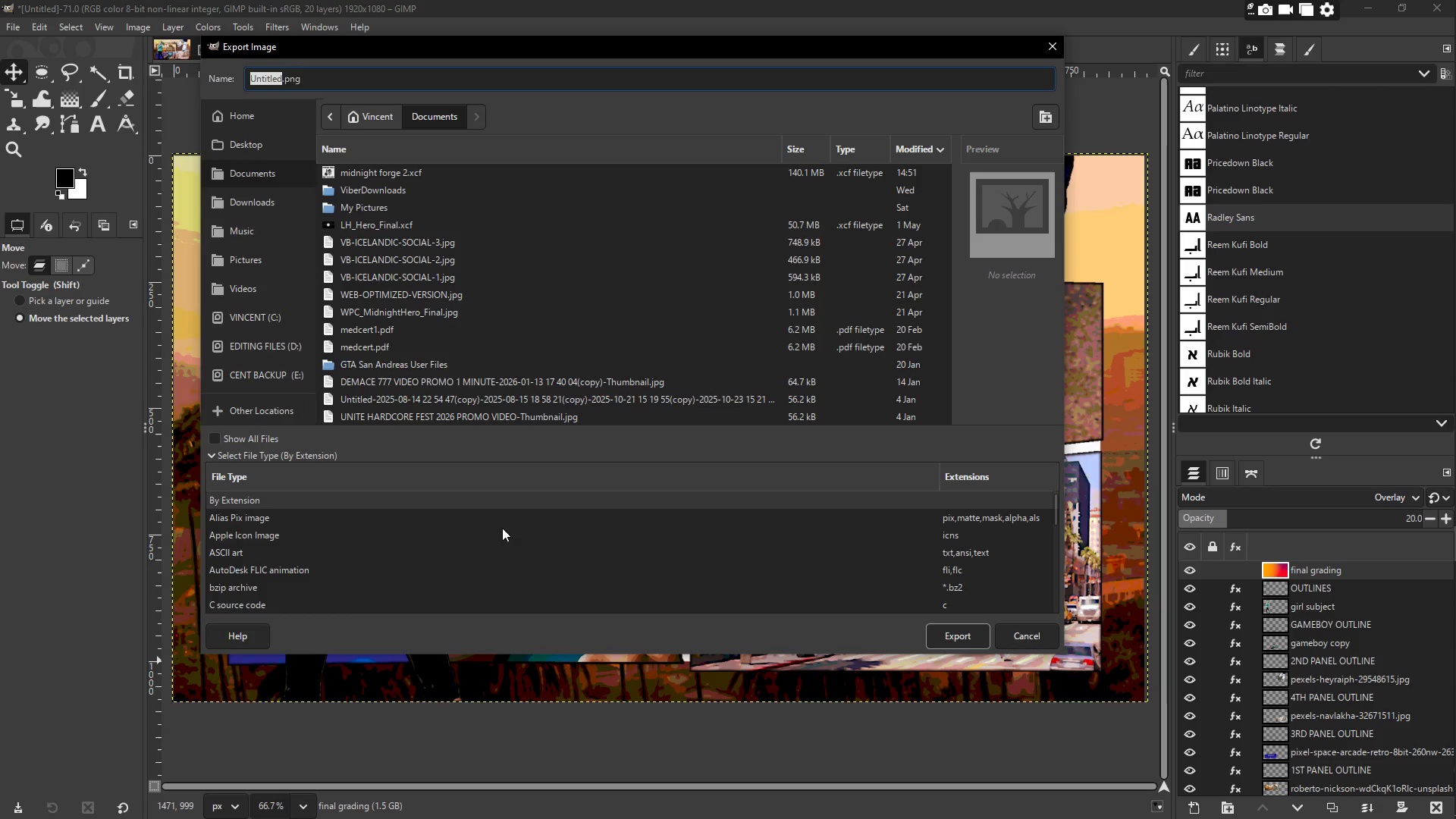 
left_click([751, 560])
 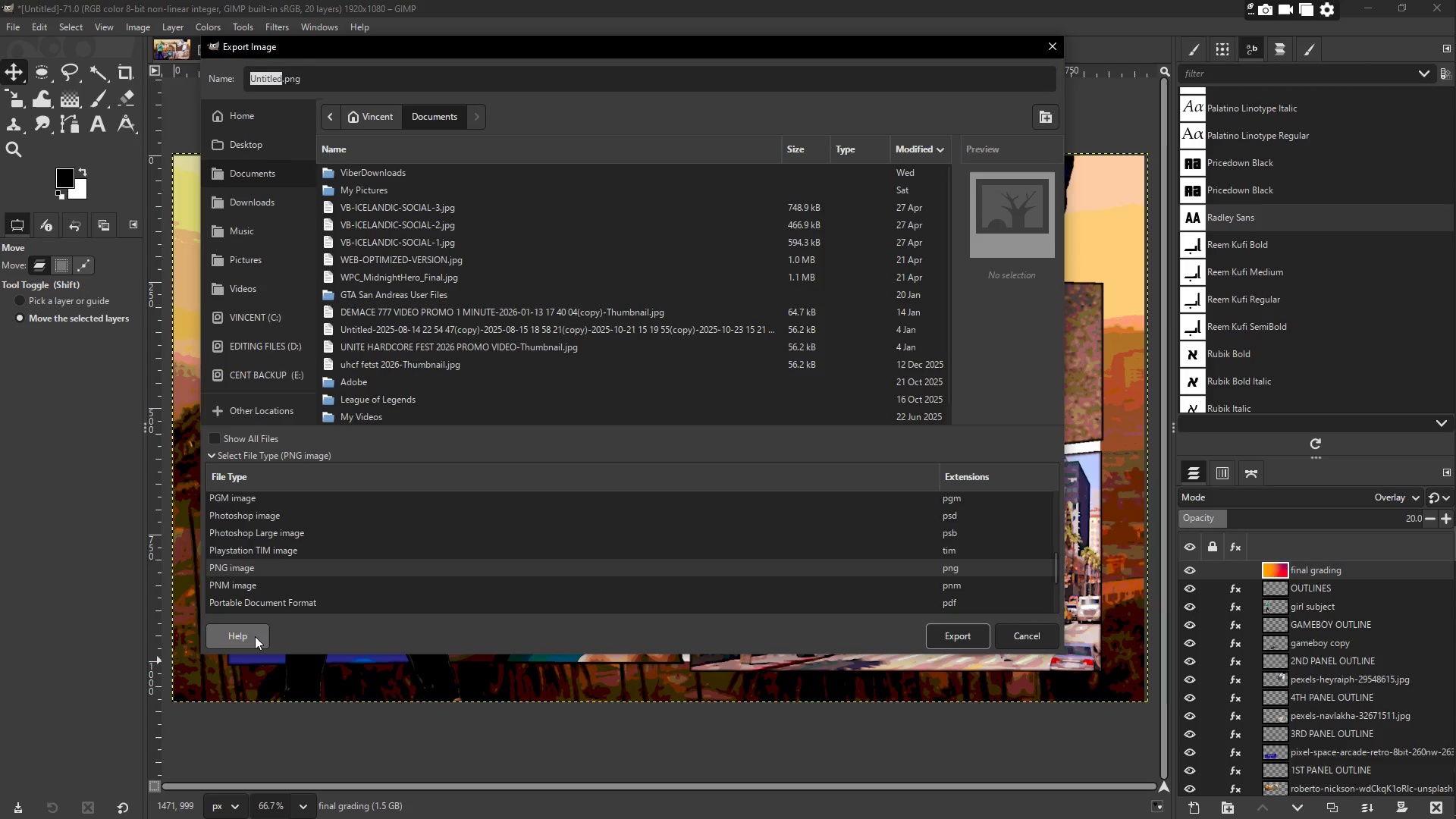 
scroll: coordinate [501, 527], scroll_direction: down, amount: 29.0
 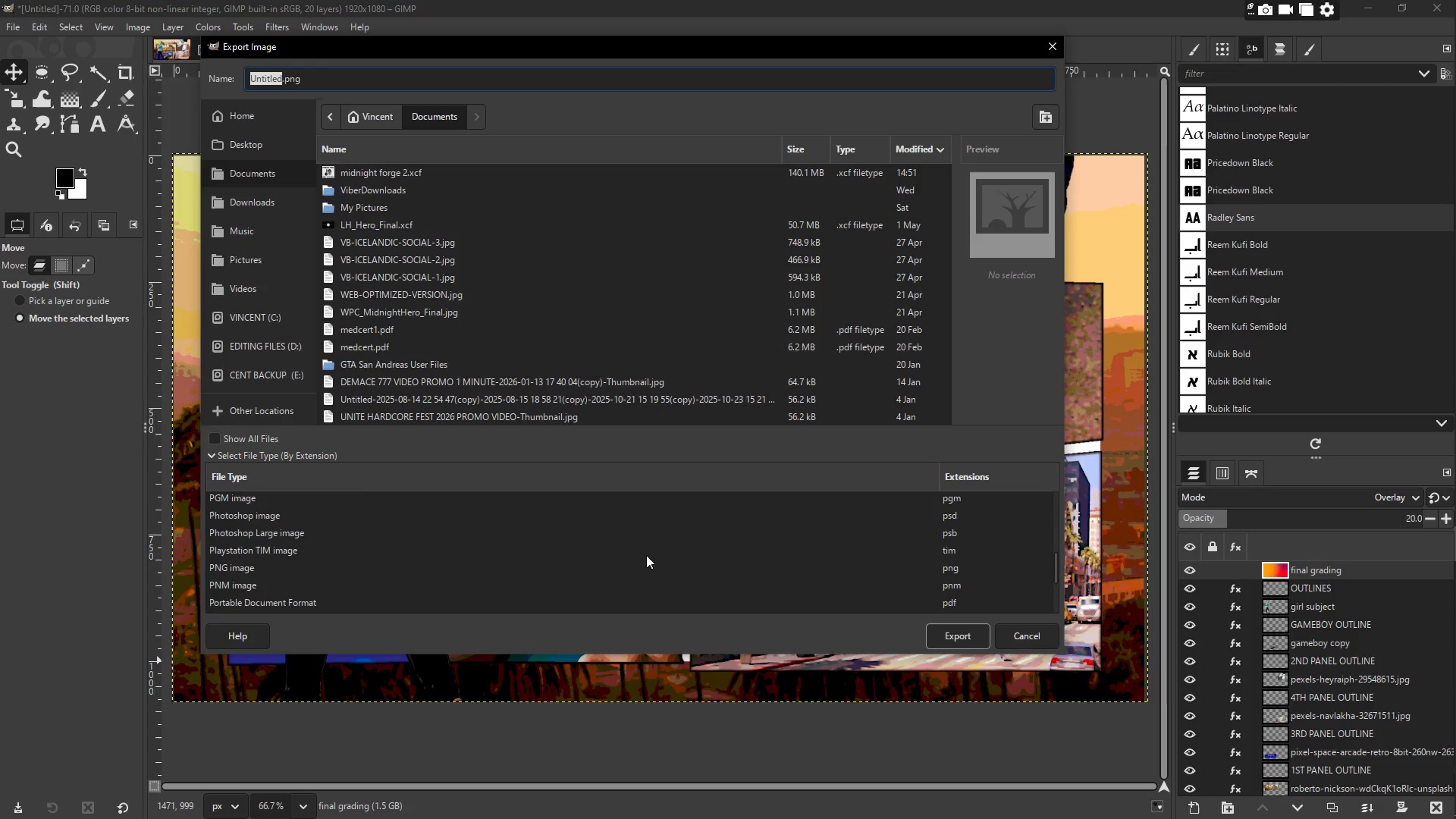 
left_click([214, 452])
 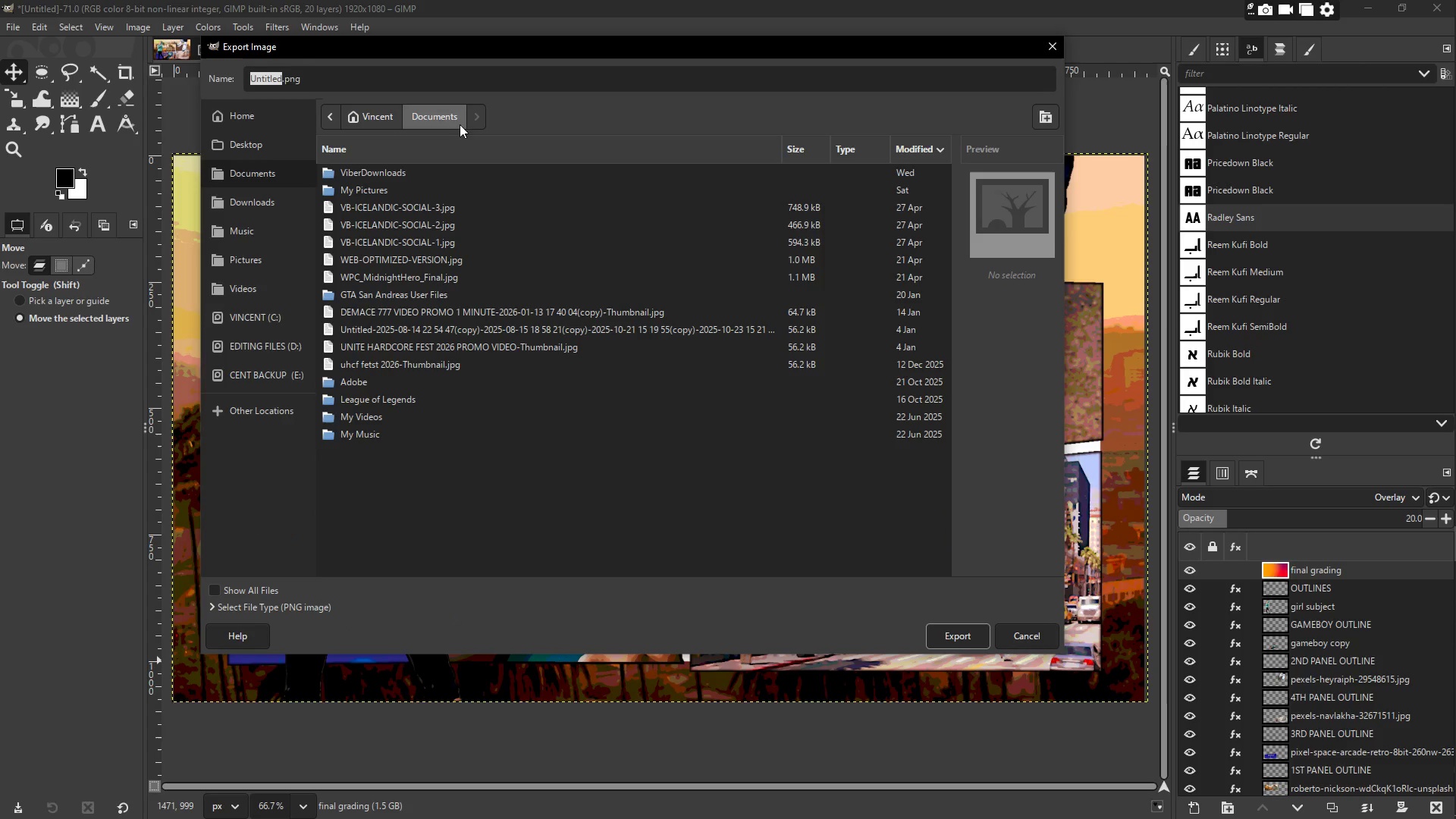 
left_click([1057, 44])
 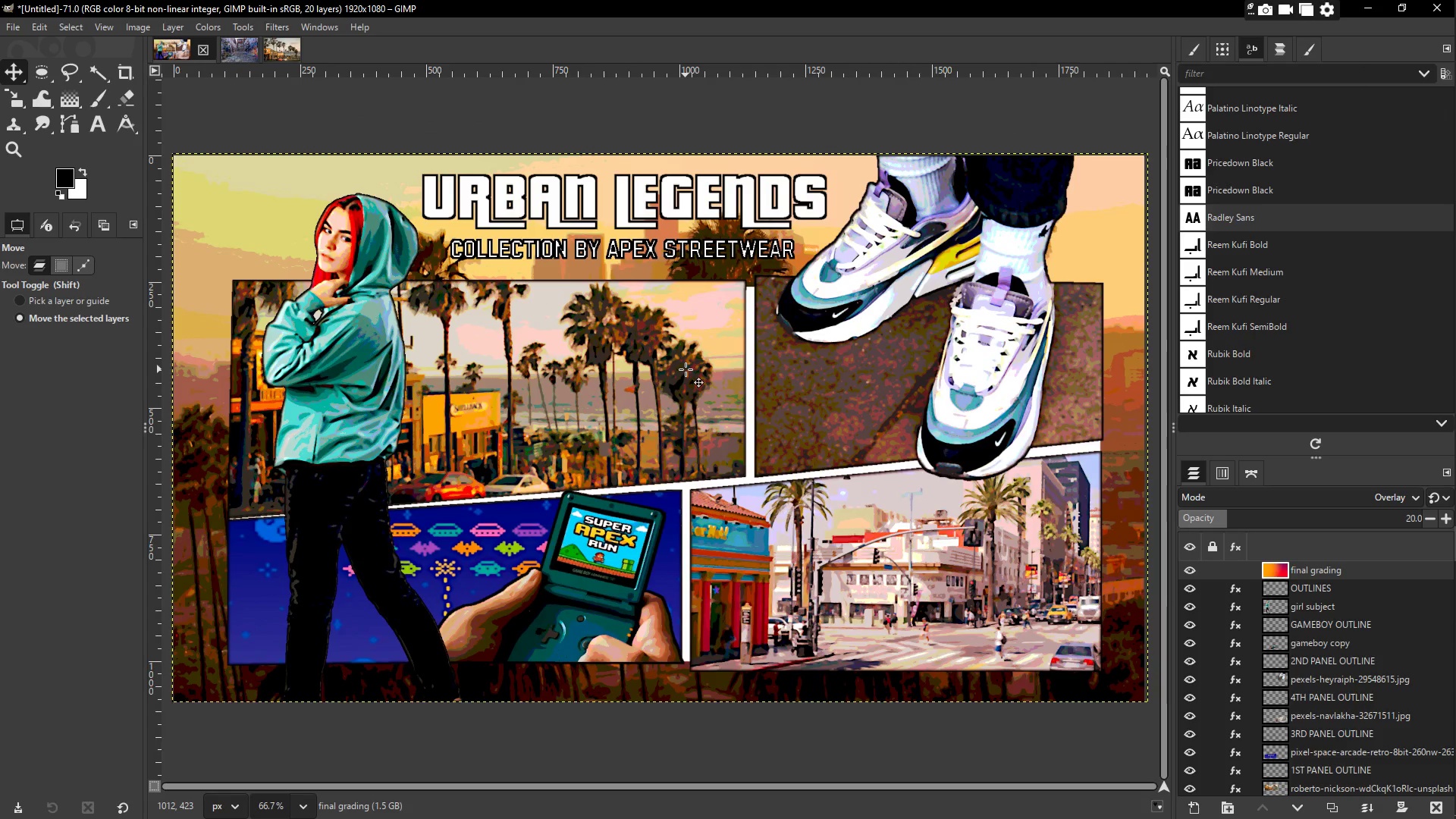 
wait(5.17)
 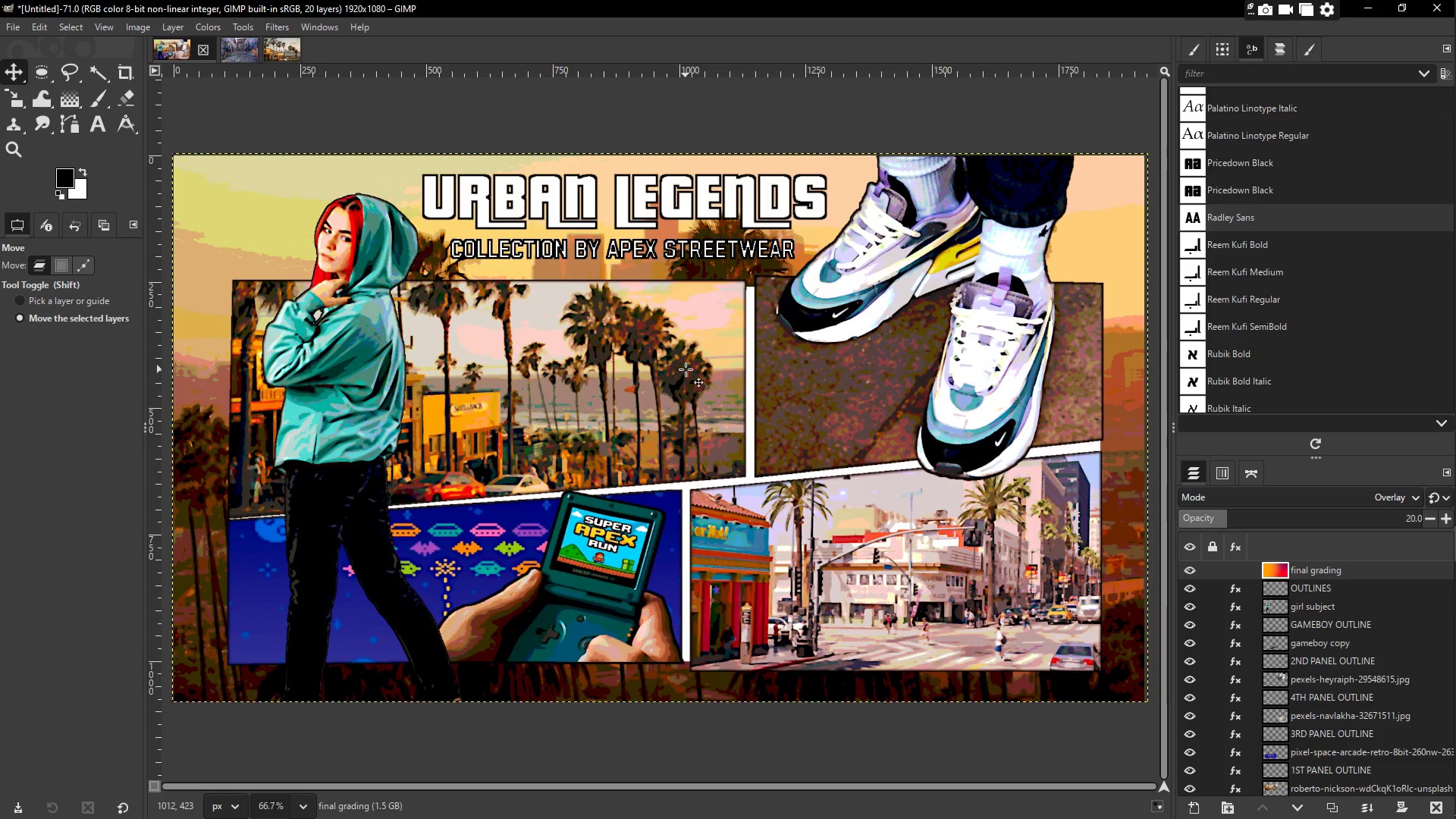 
key(Control+S)
 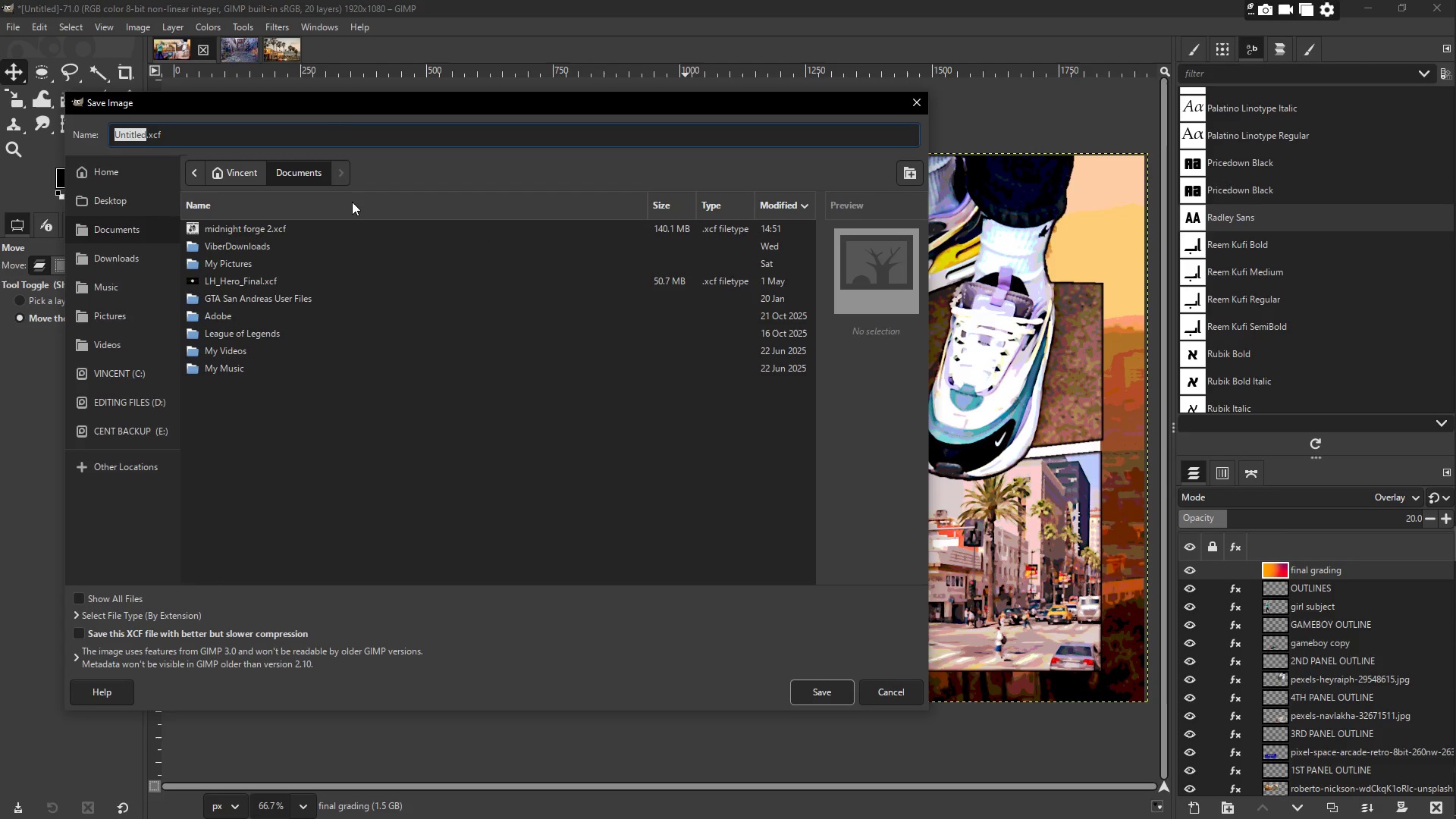 
type(URBAN LEGENDS)
 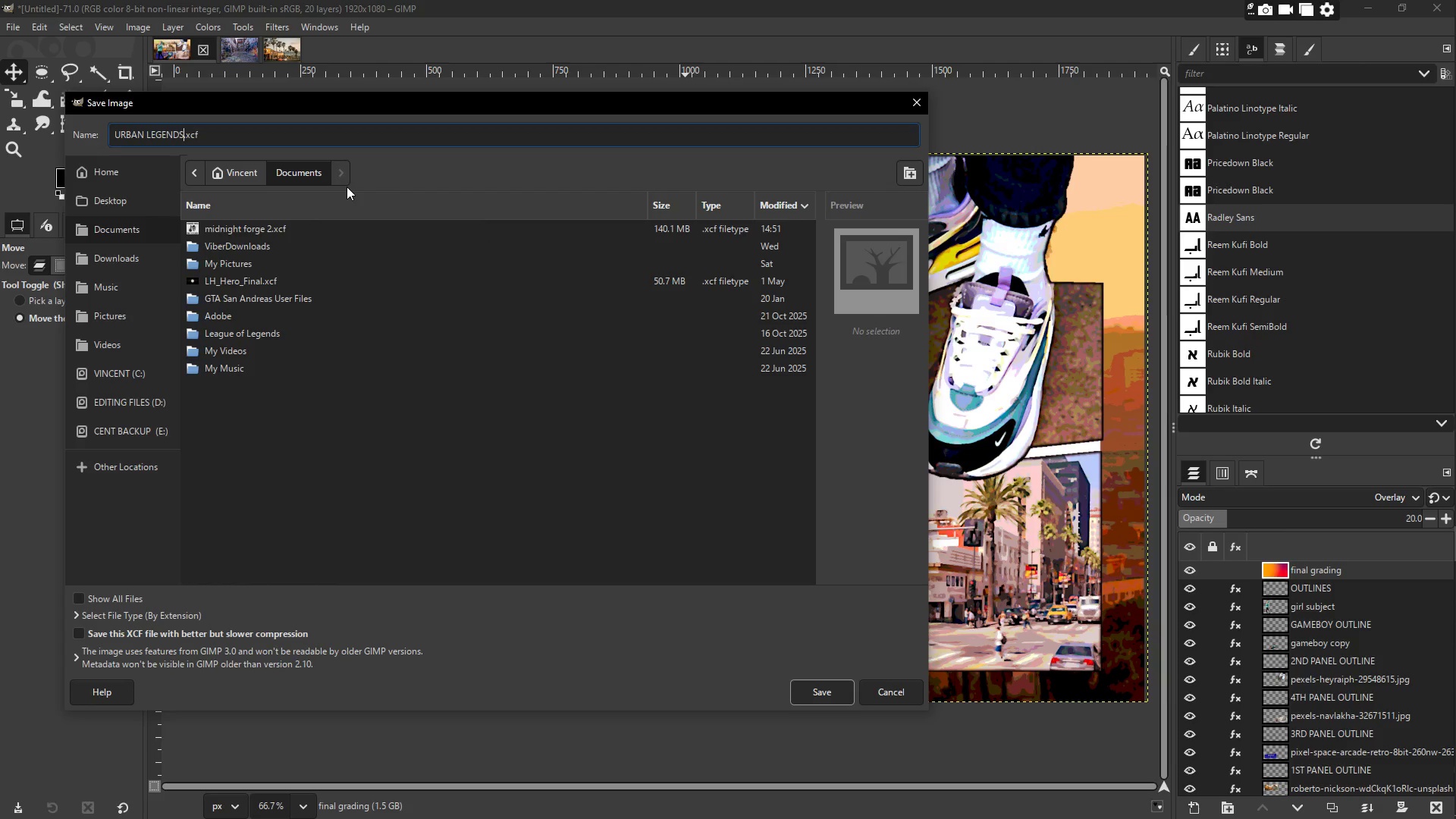 
key(Enter)
 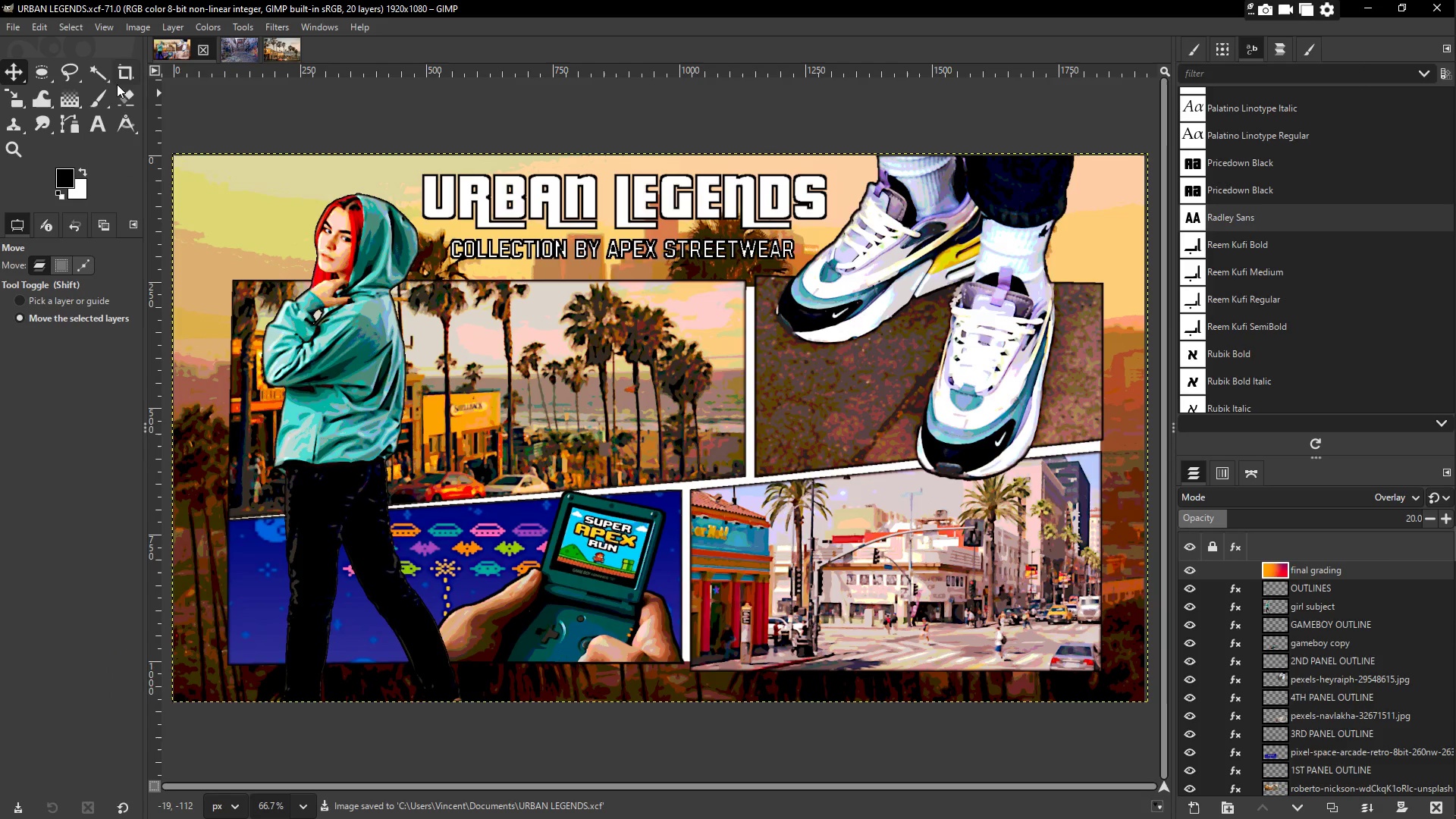 
left_click([11, 29])
 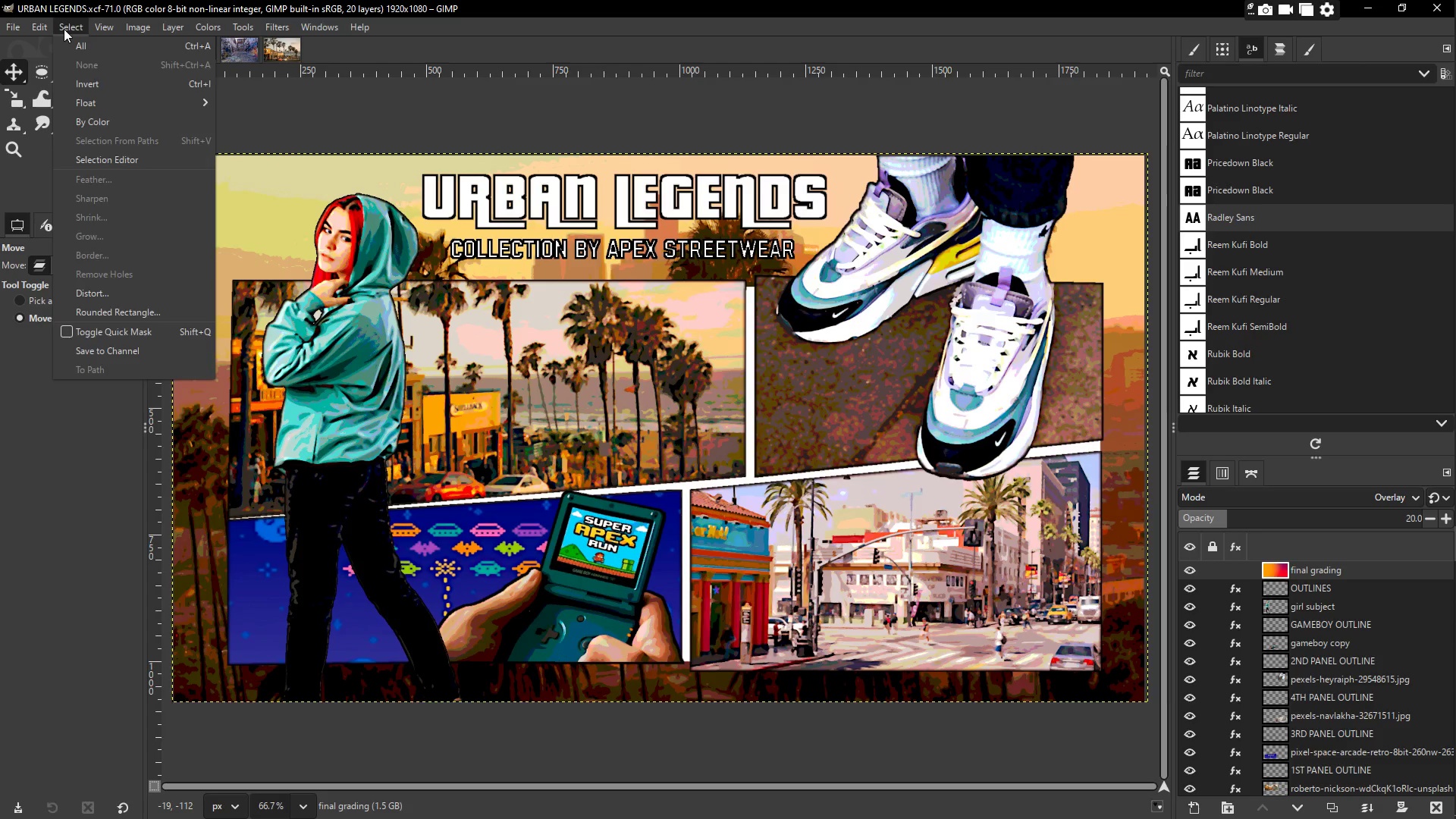 
wait(34.91)
 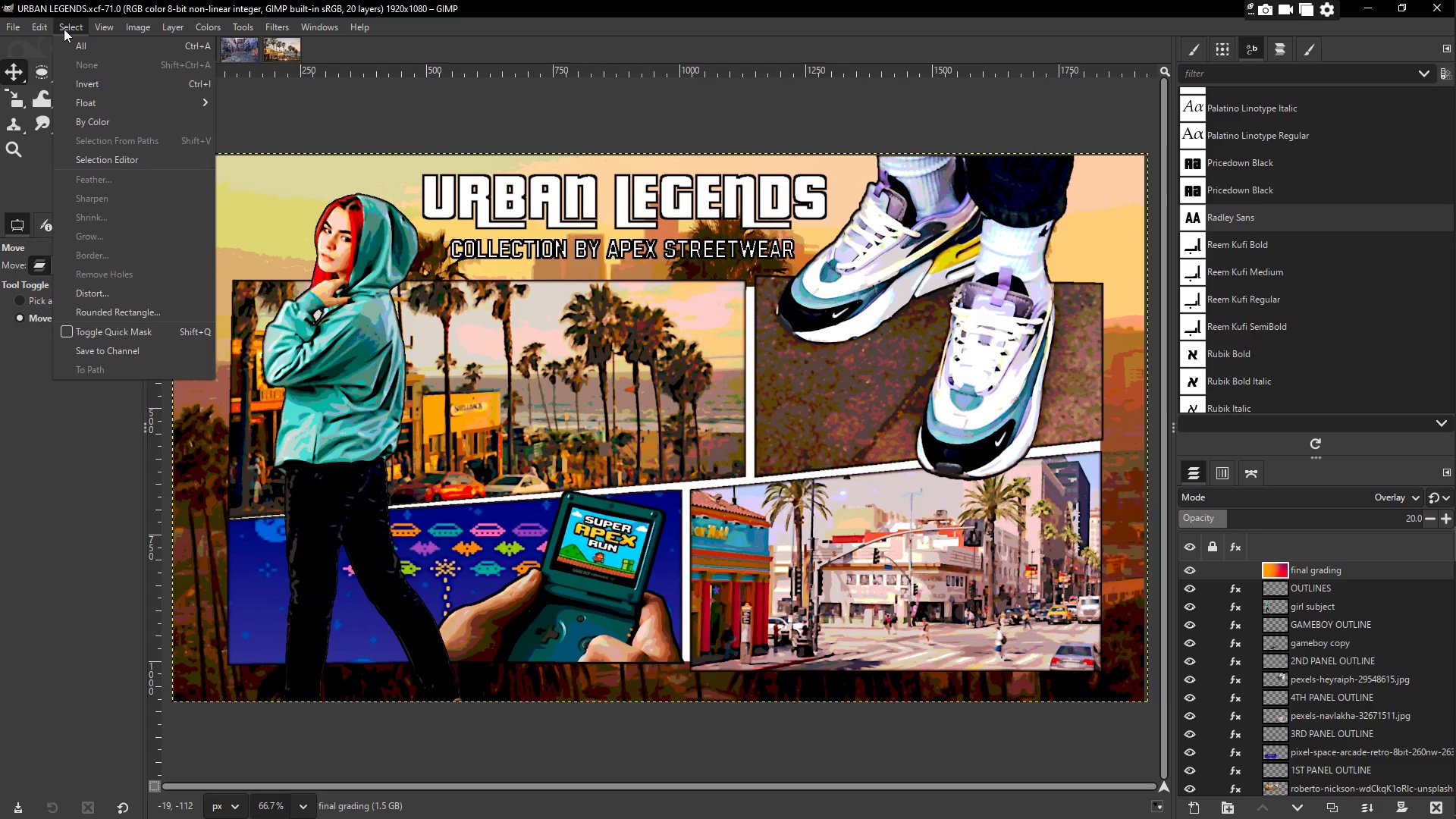 
left_click([106, 273])
 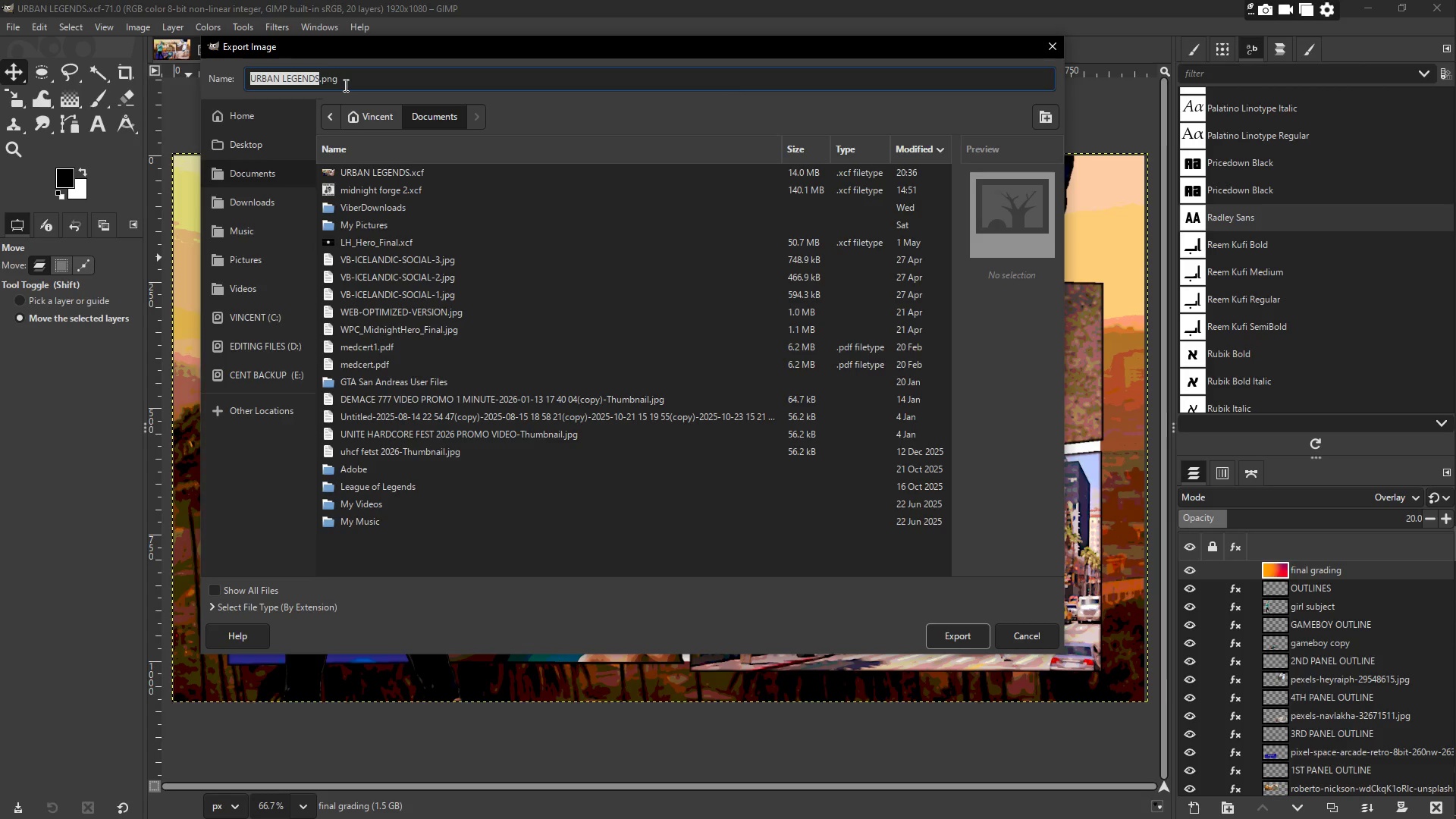 
wait(7.72)
 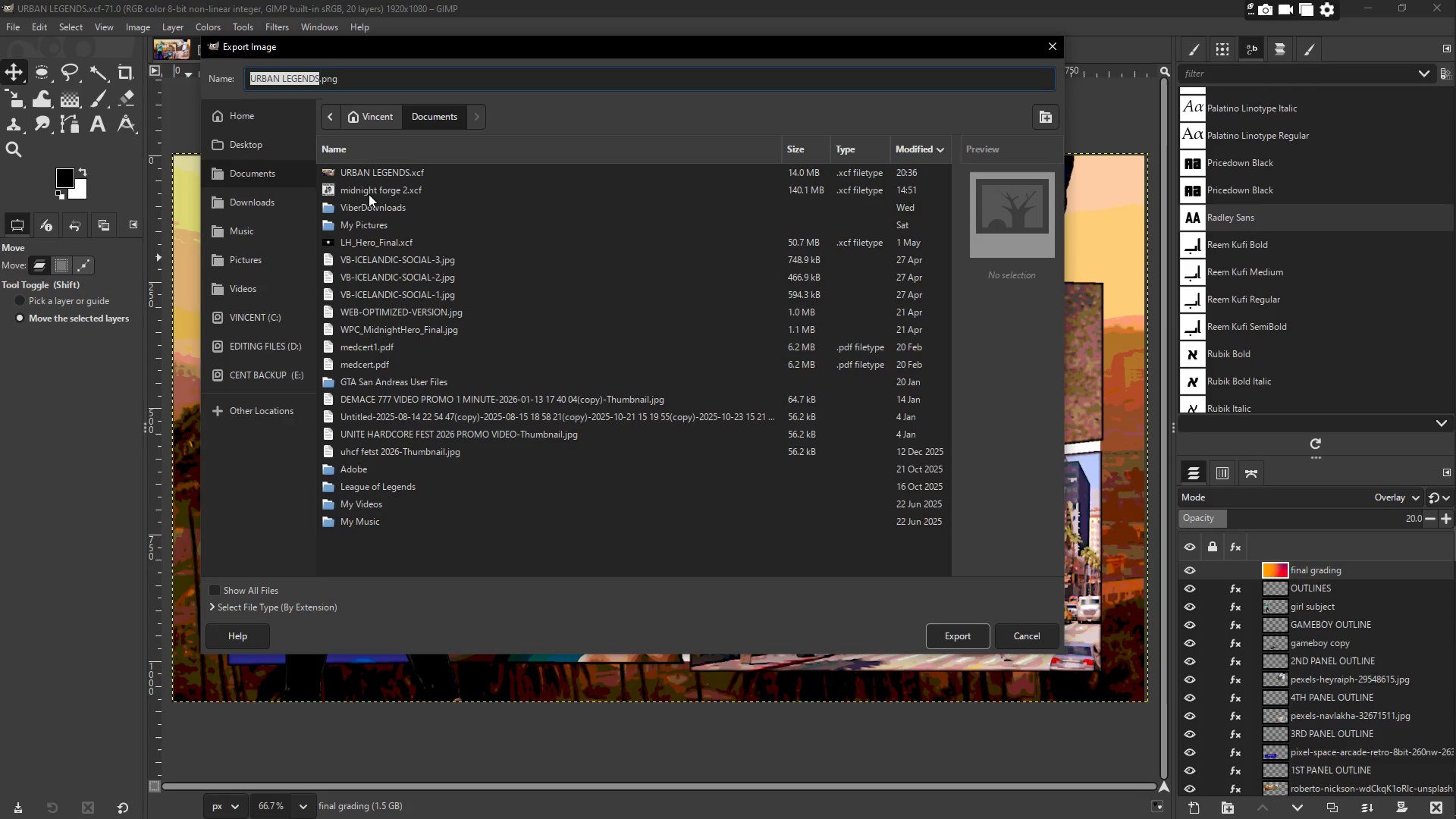 
type(Social )
key(Escape)
 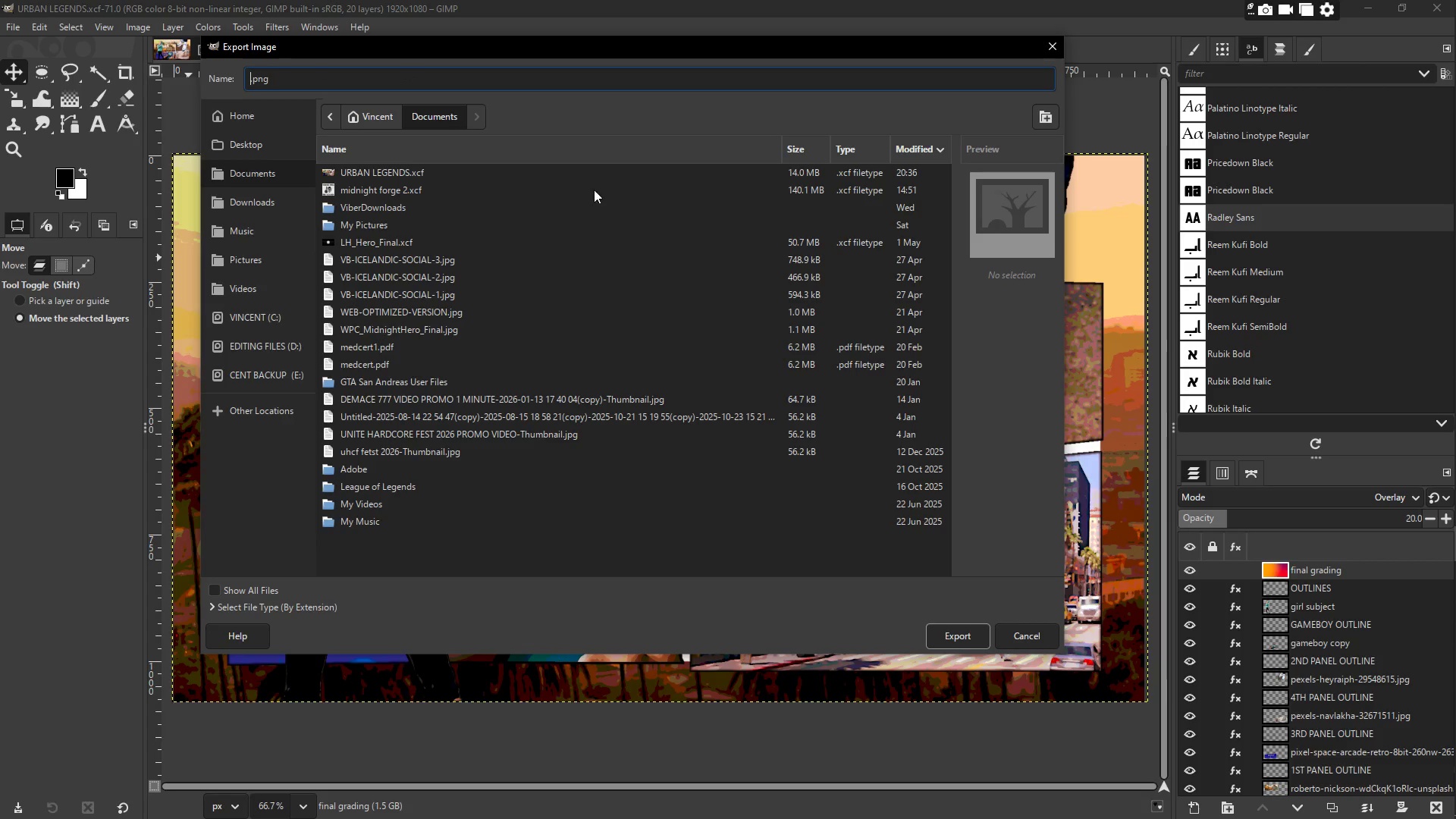 
hold_key(key=Backspace, duration=0.69)
 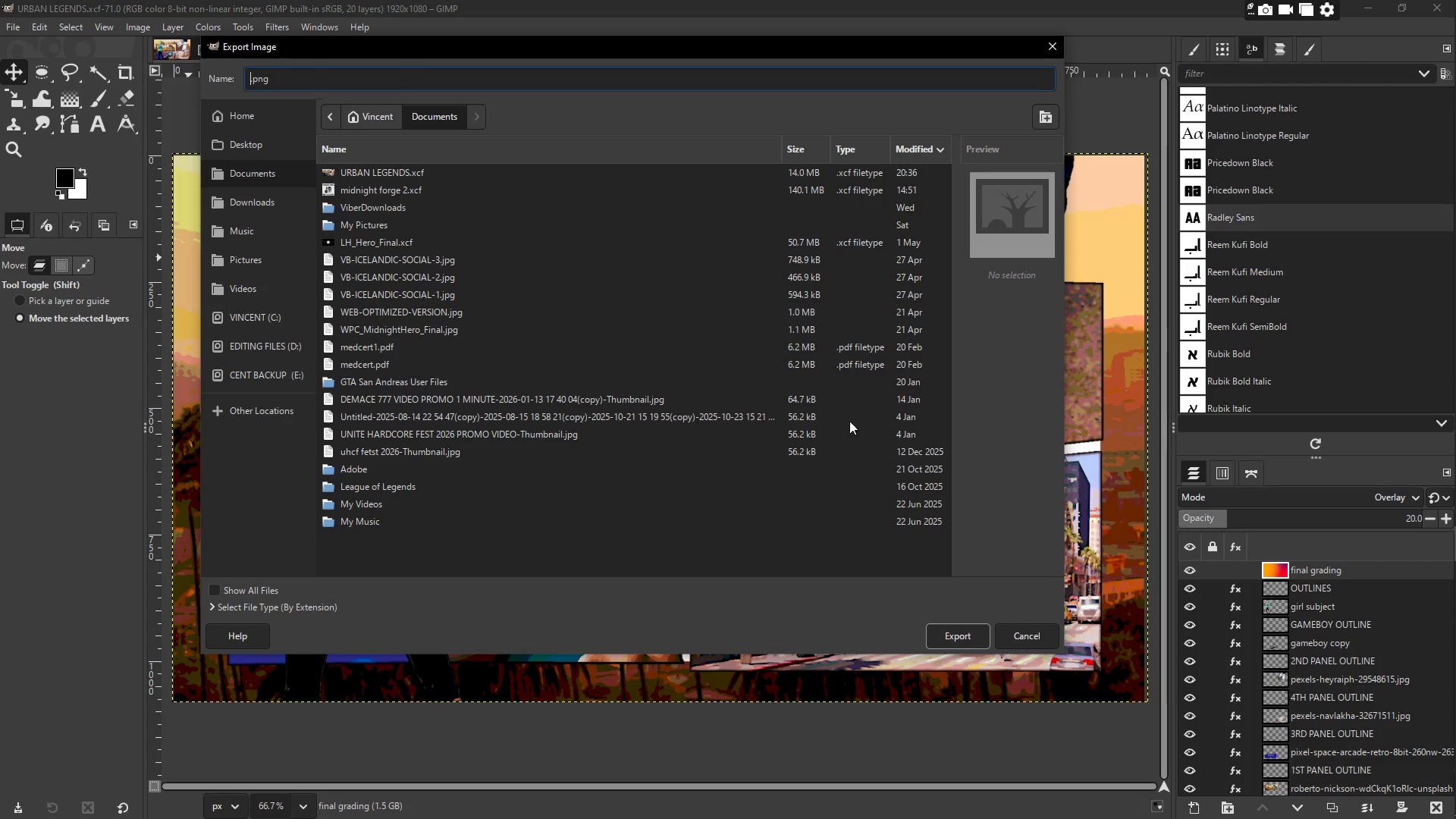 
left_click([1034, 635])
 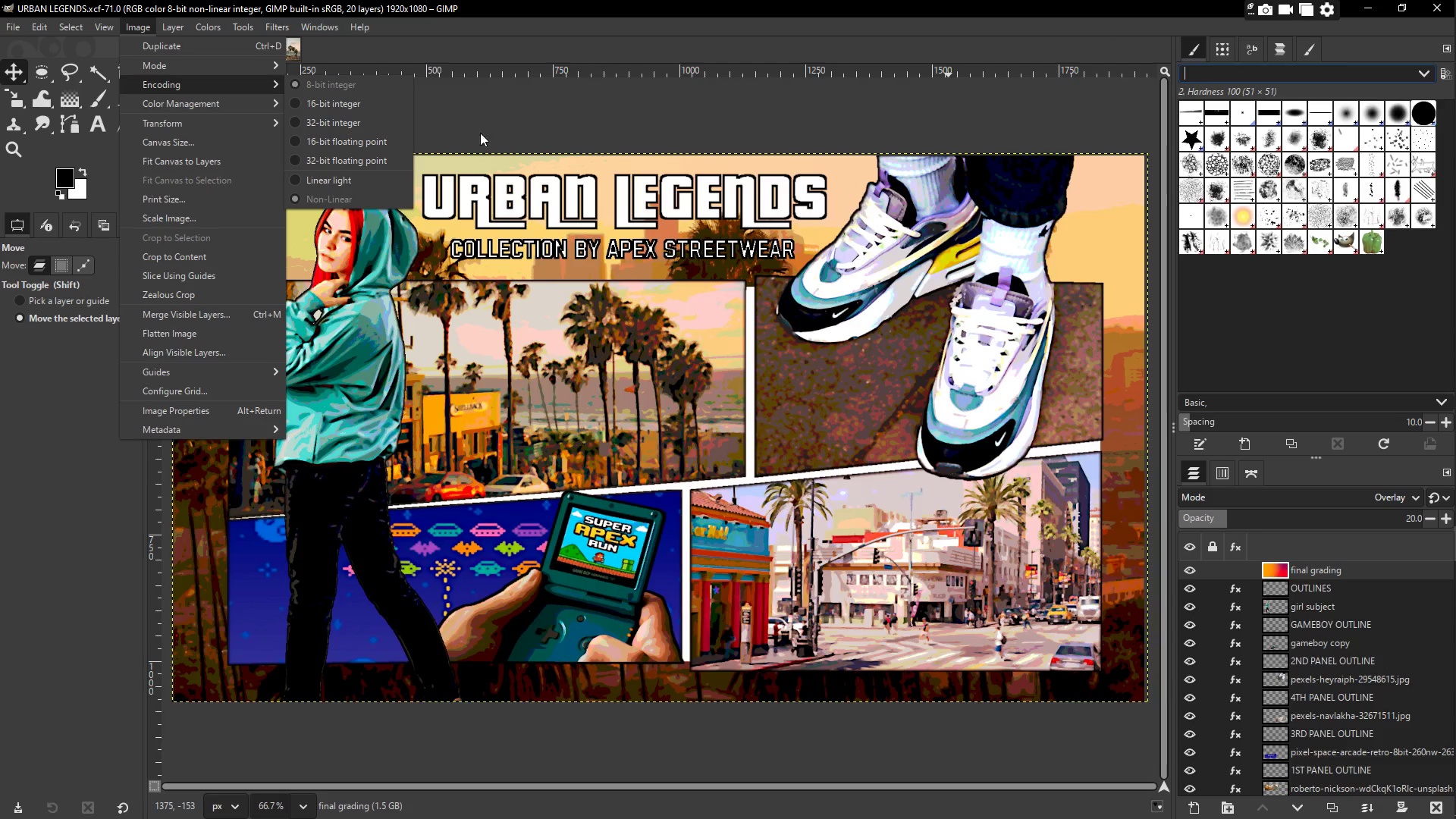 
wait(15.03)
 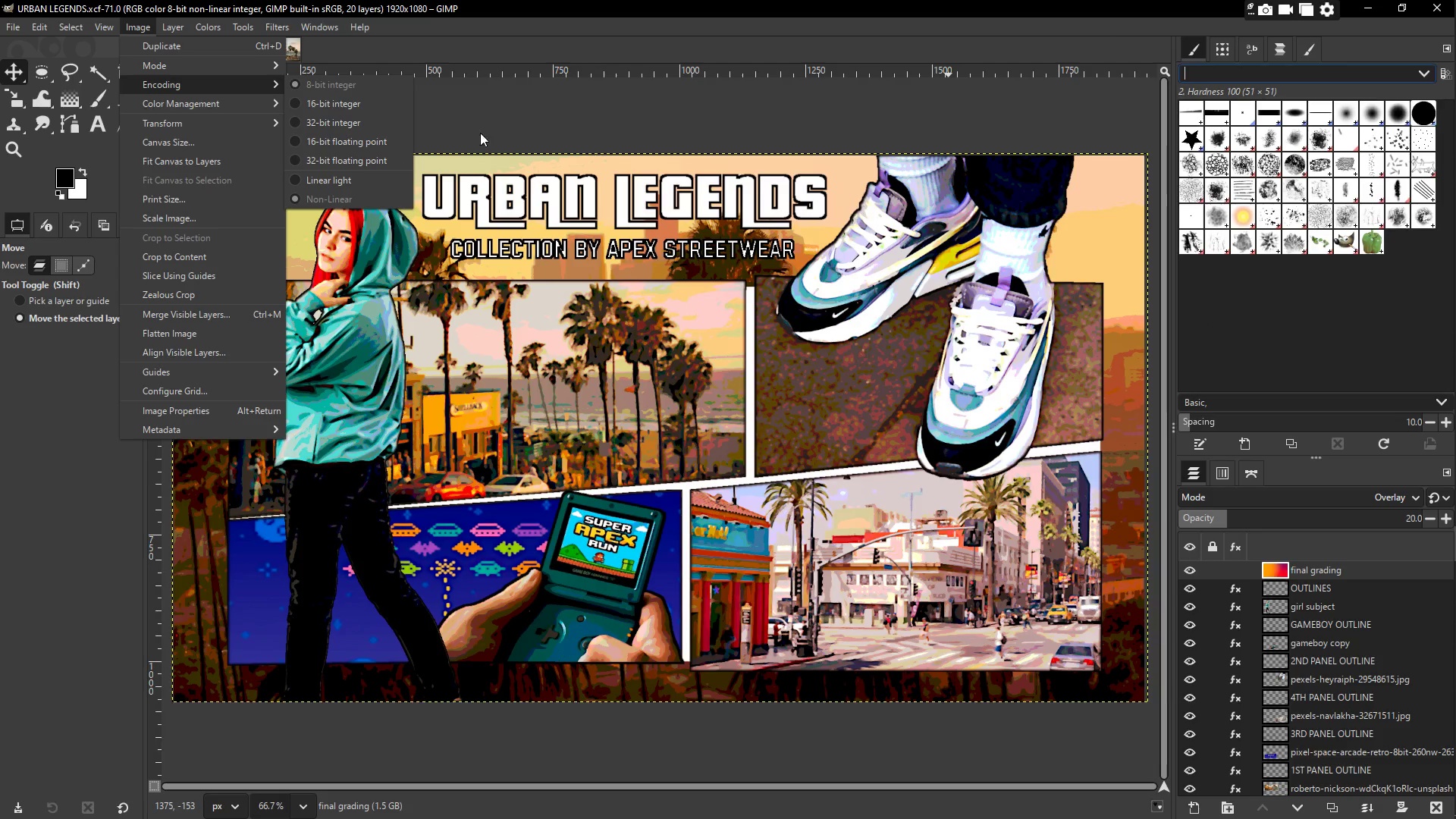 
left_click([366, 123])
 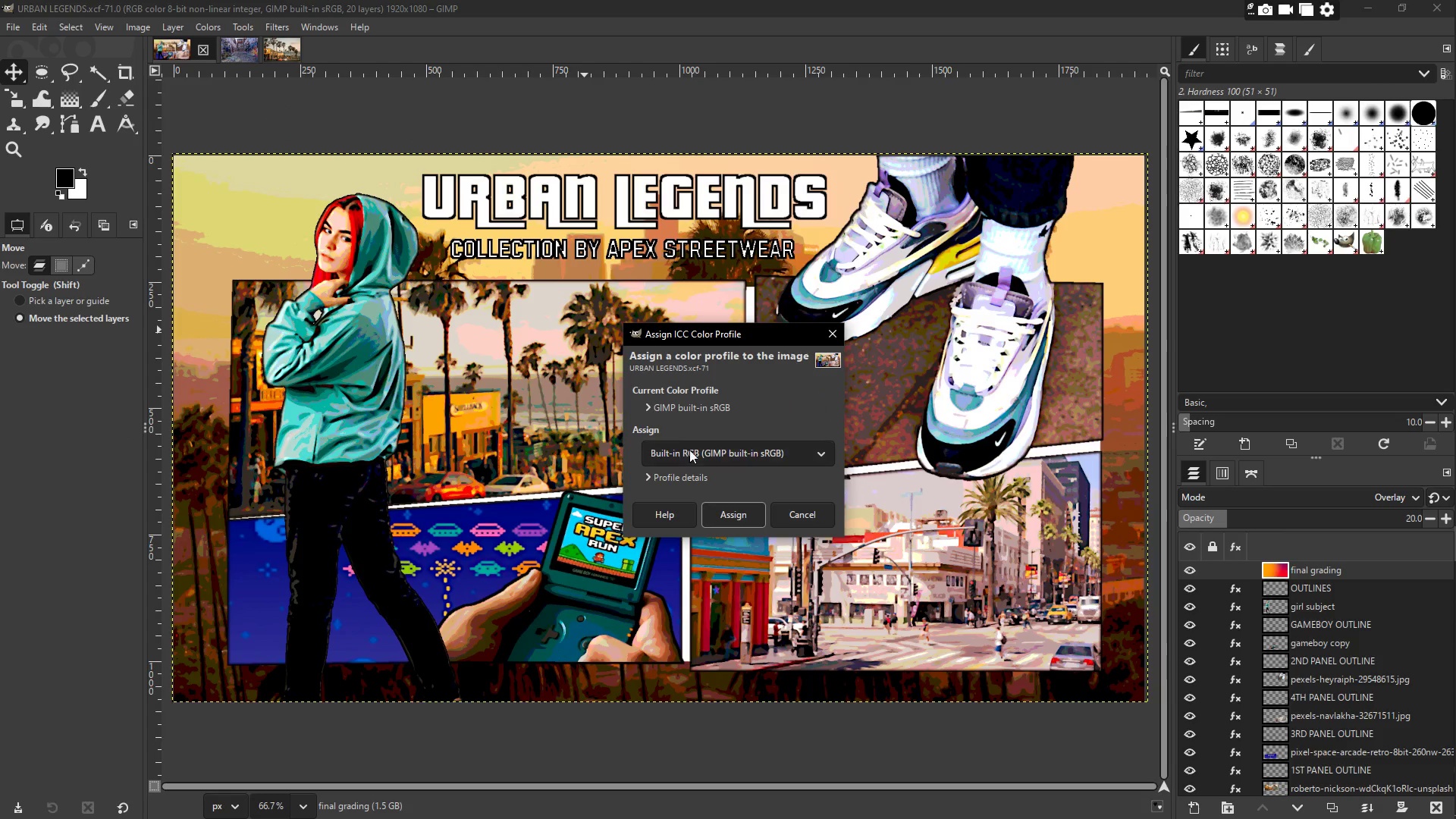 
left_click([718, 455])
 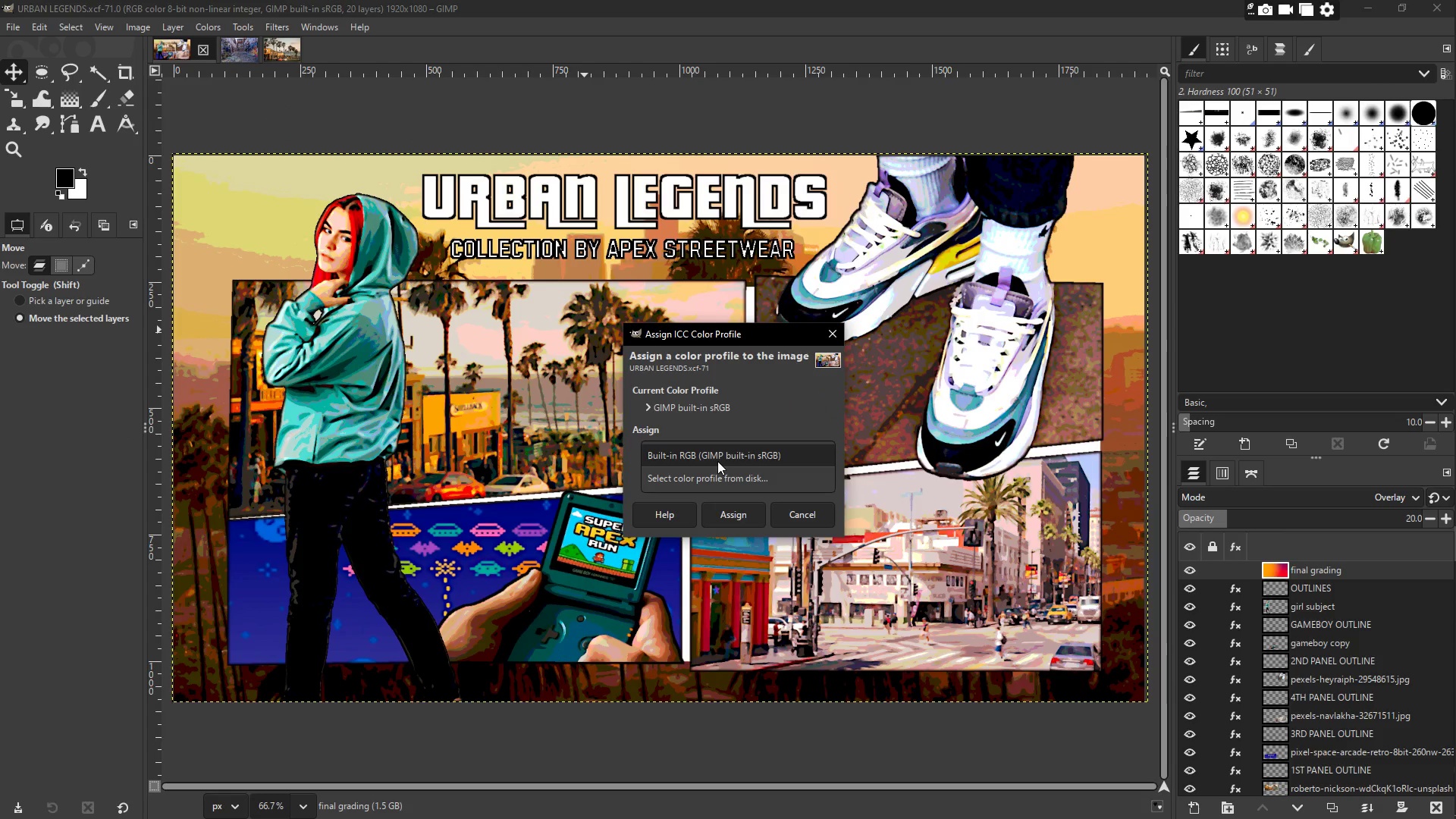 
wait(8.42)
 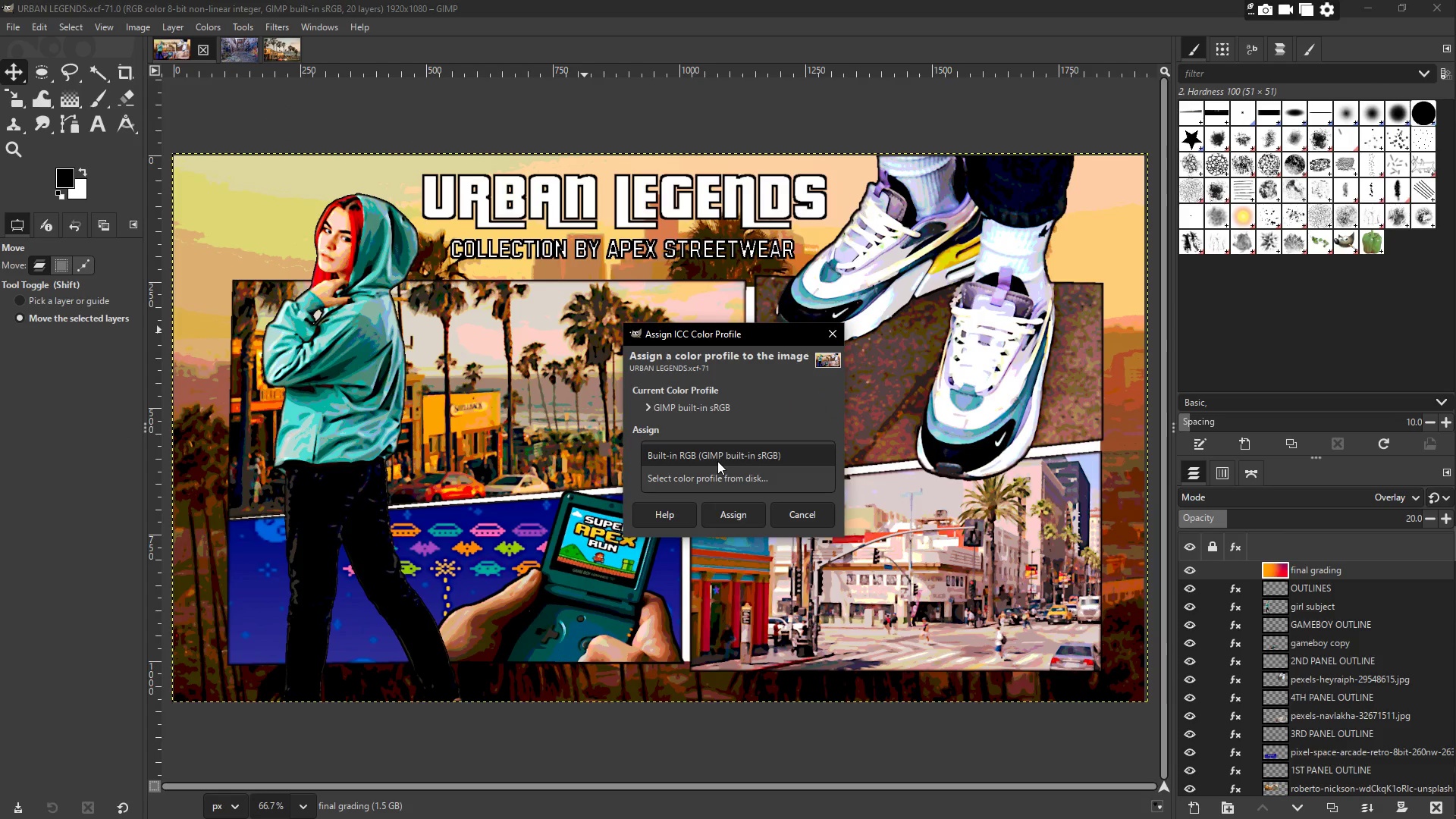 
left_click([717, 461])
 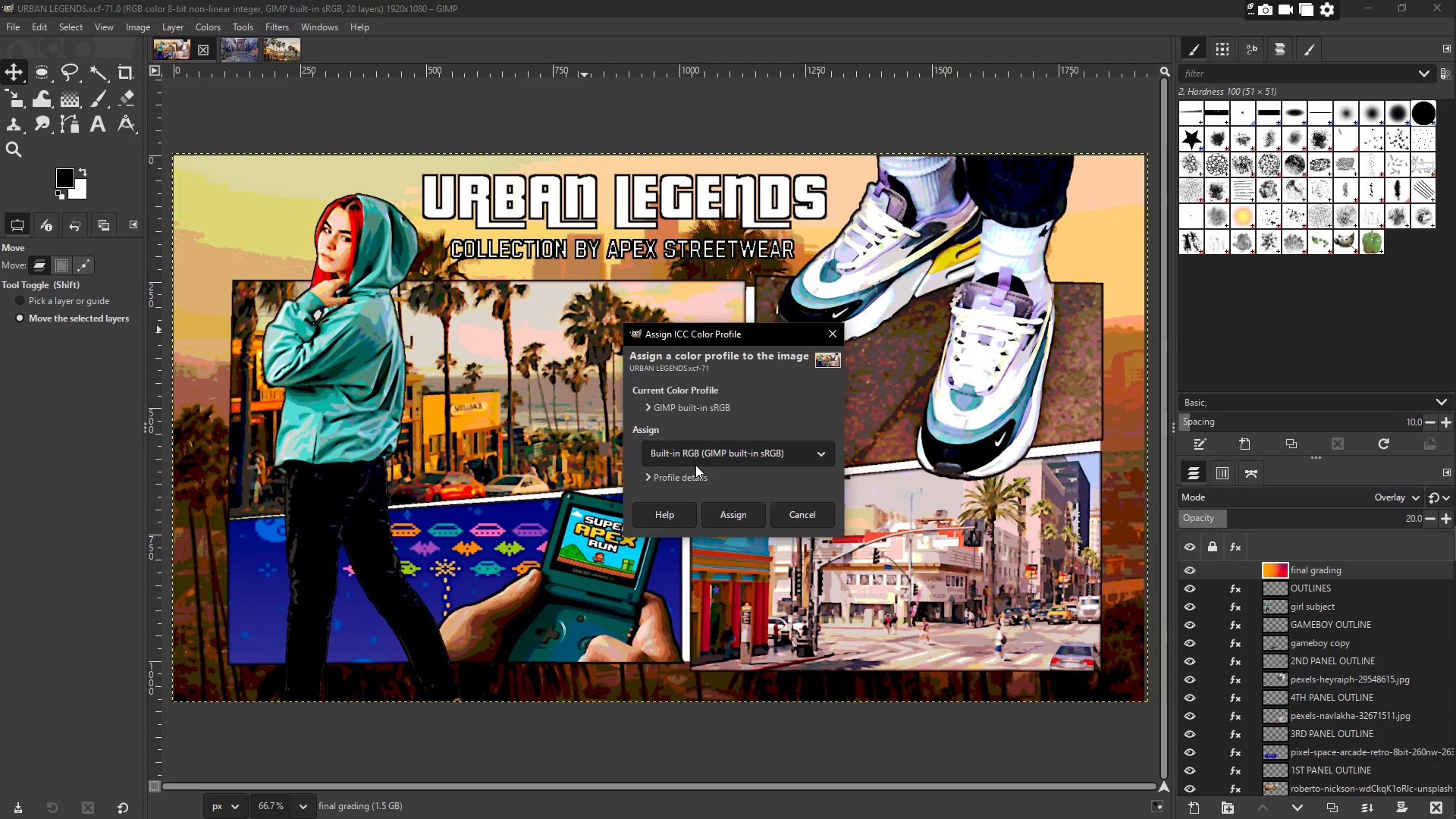 
left_click([692, 476])
 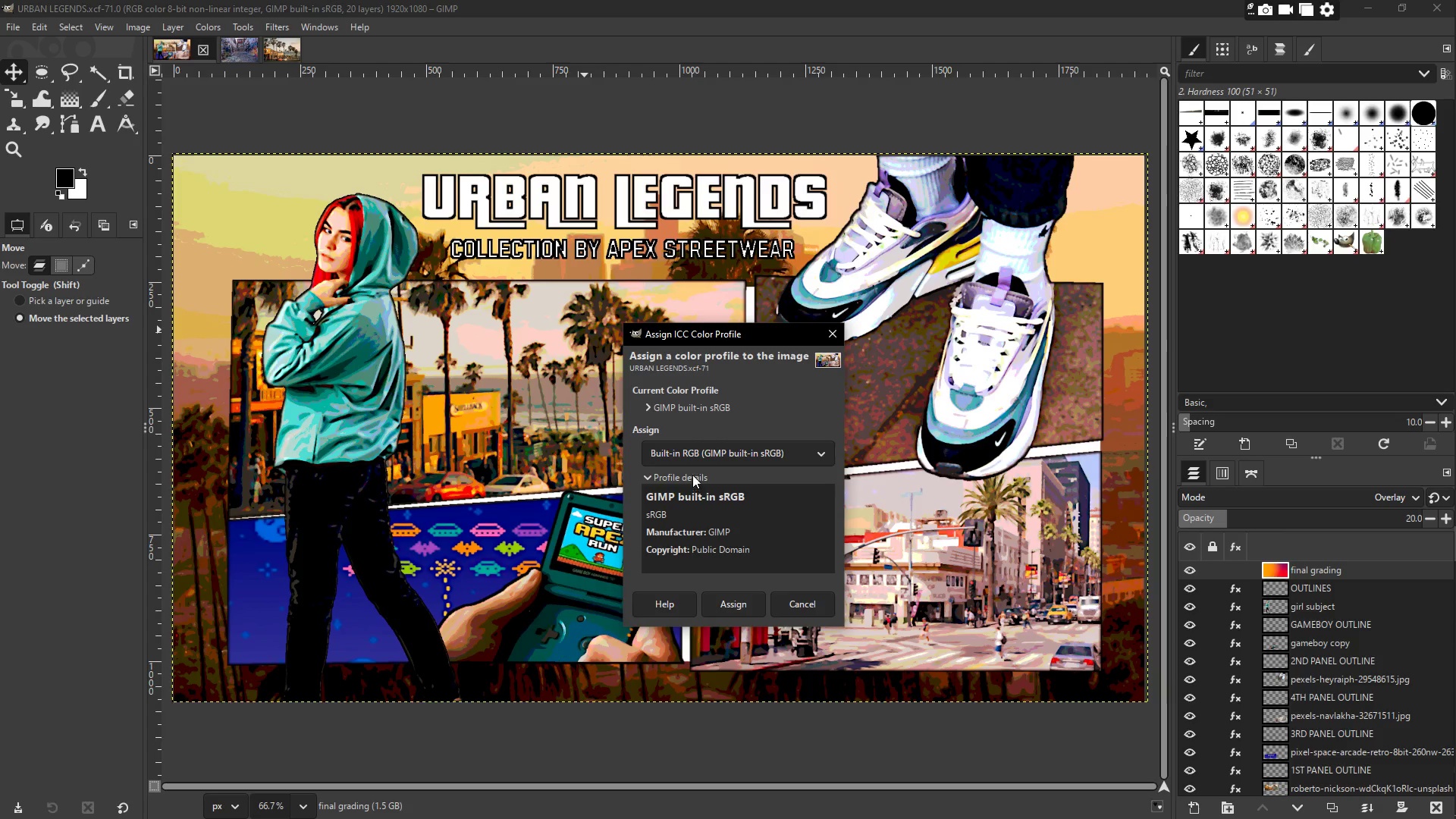 
scroll: coordinate [695, 465], scroll_direction: down, amount: 2.0
 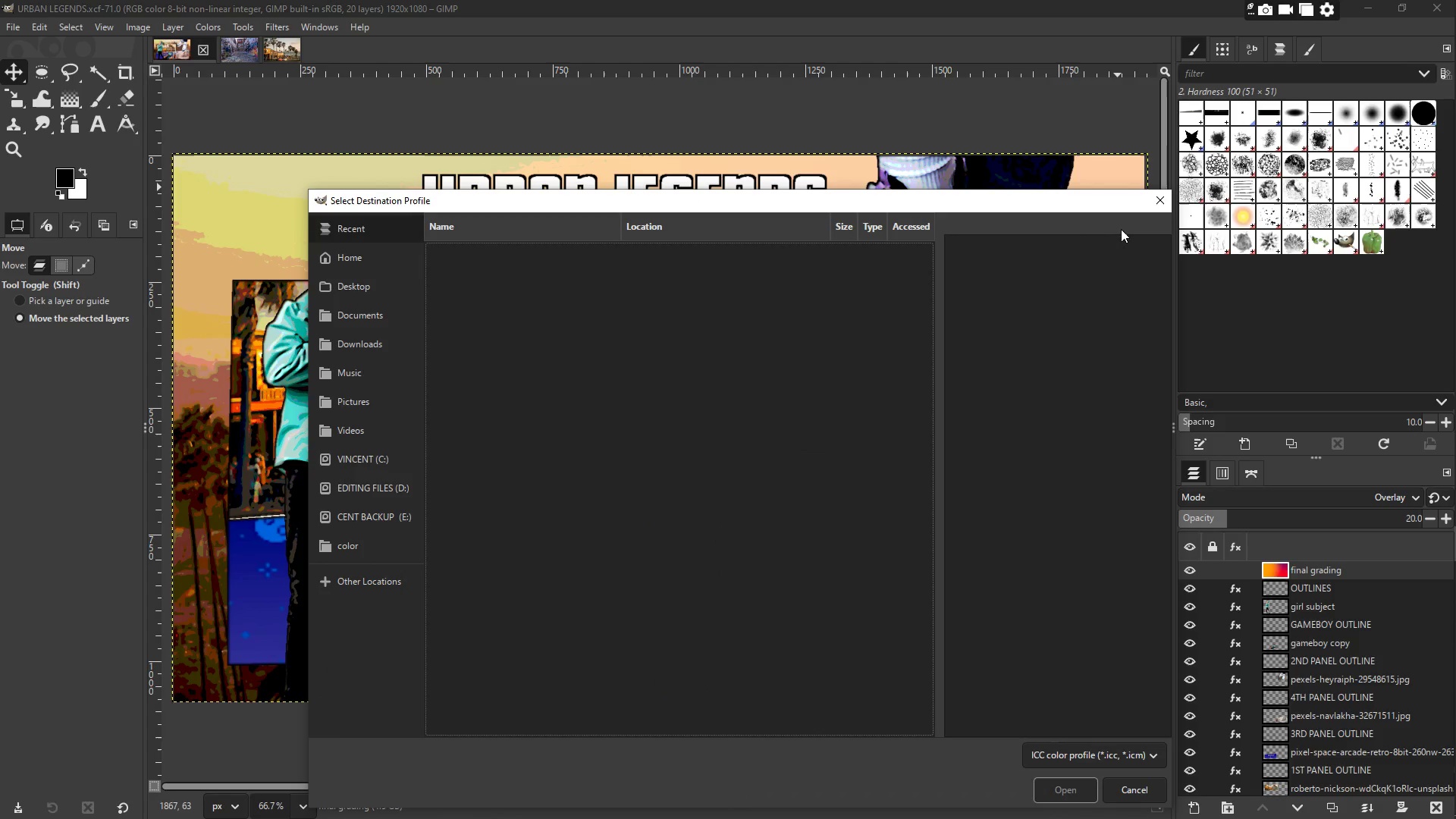 
left_click([1154, 203])
 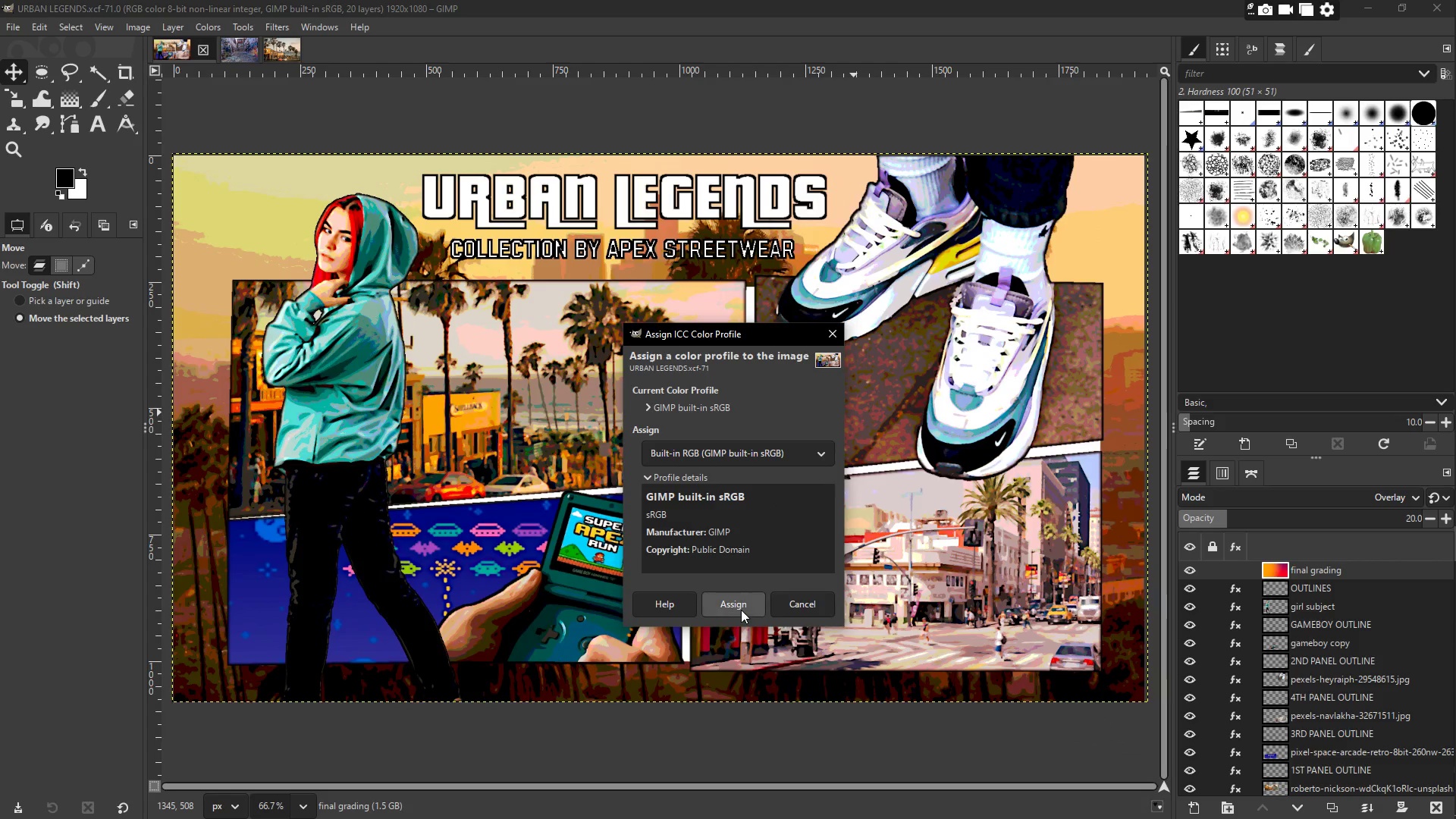 
left_click([742, 605])
 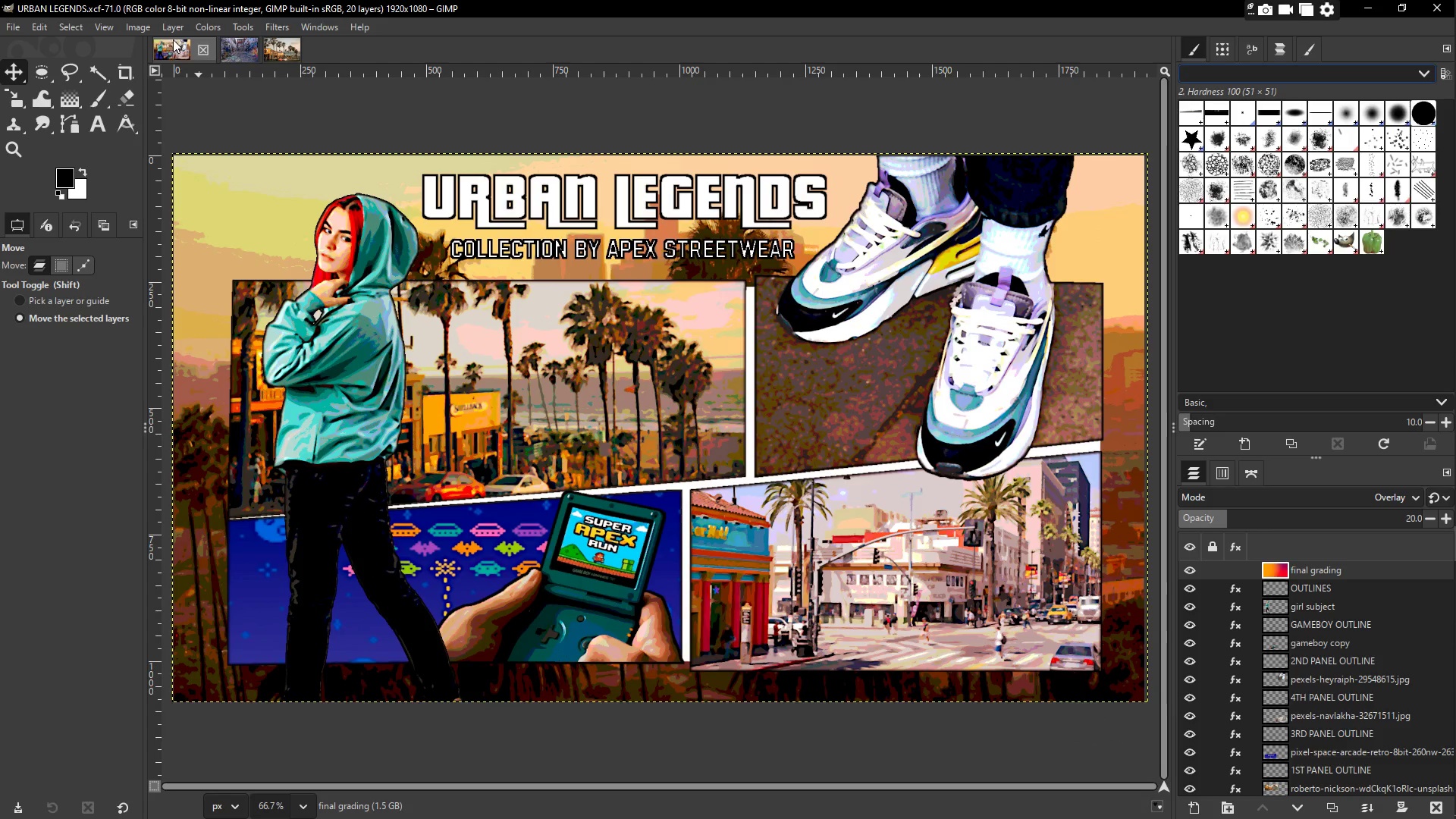 
left_click([127, 27])
 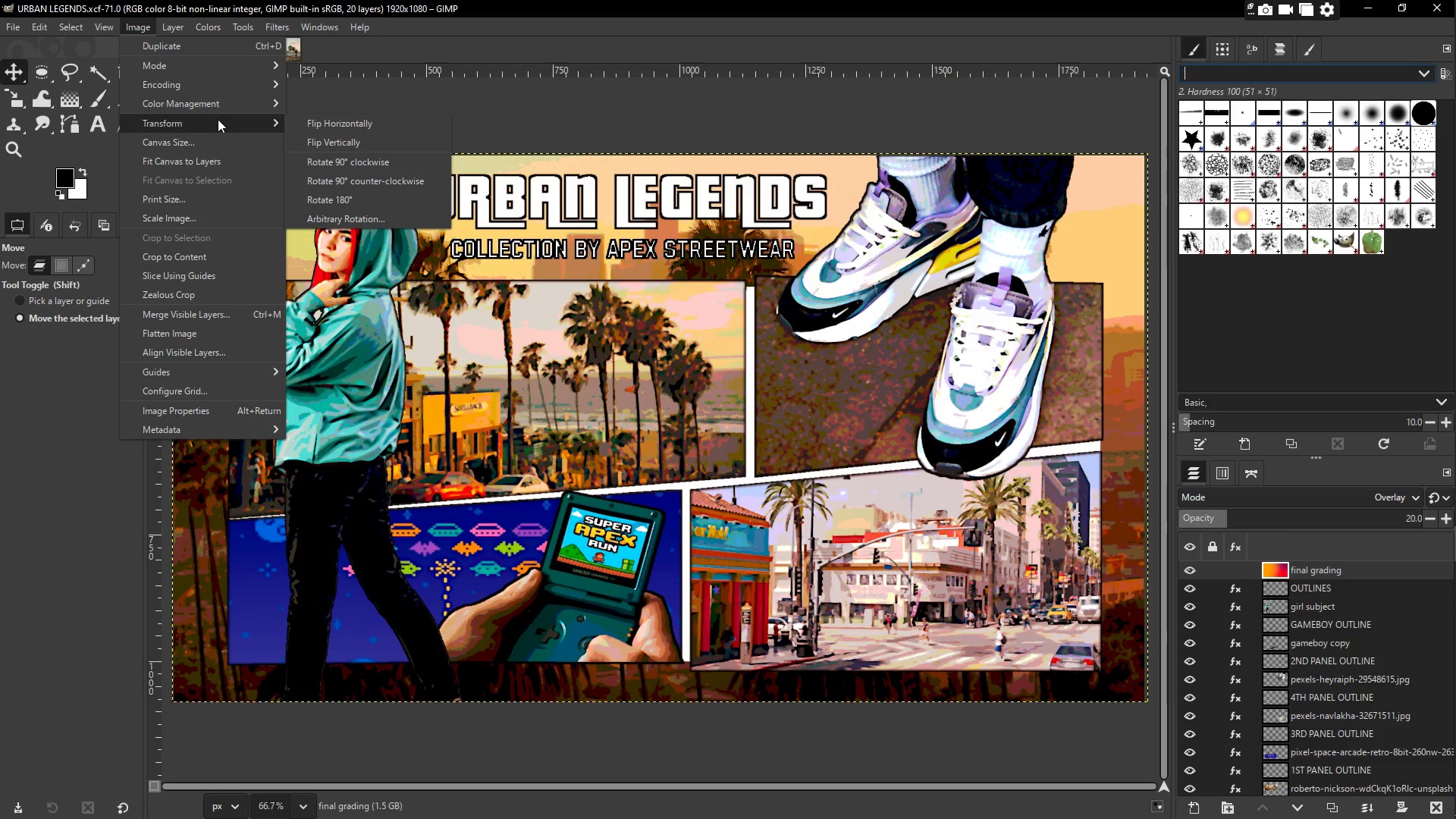 
mouse_move([252, 104])
 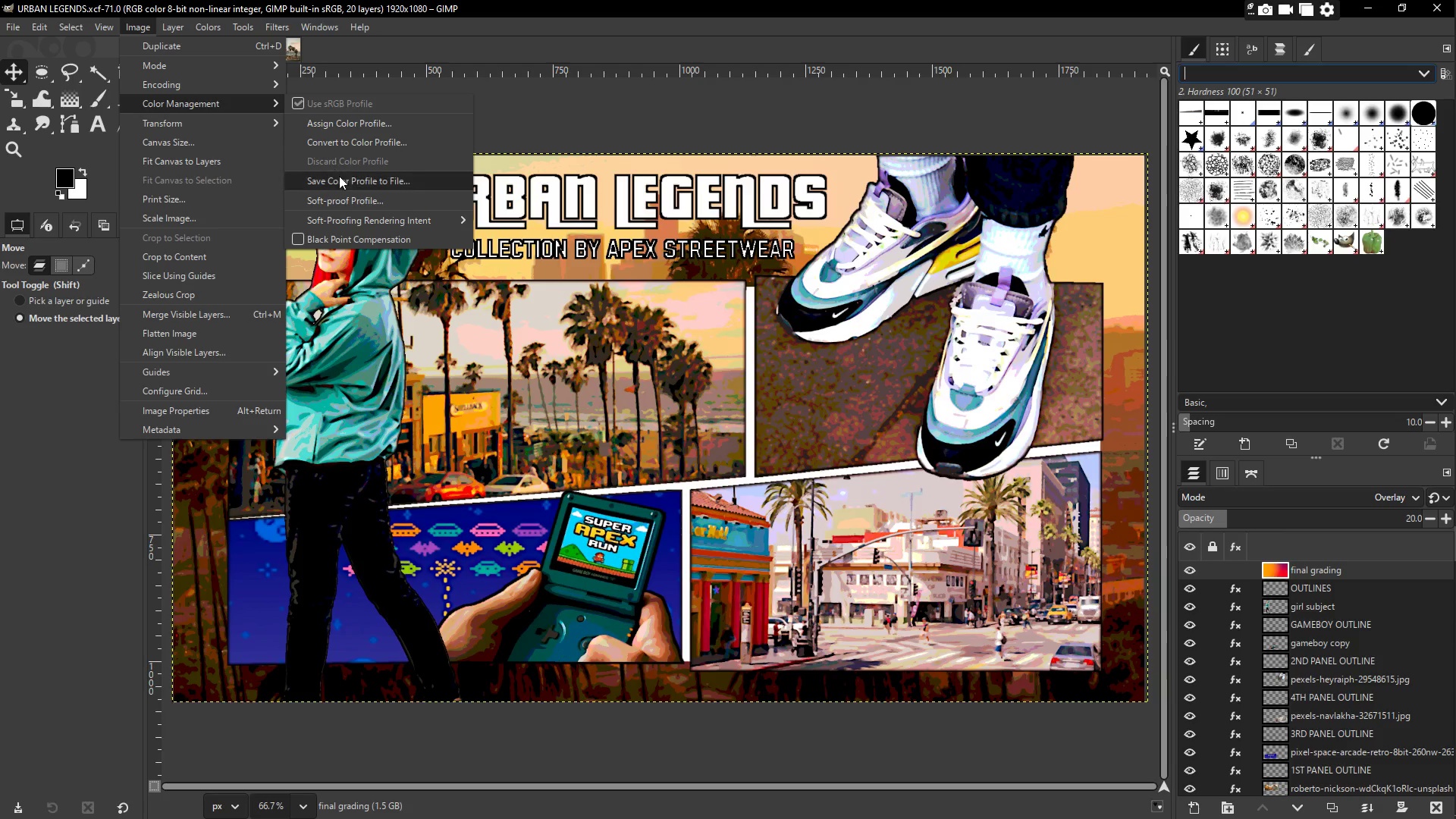 
mouse_move([350, 187])
 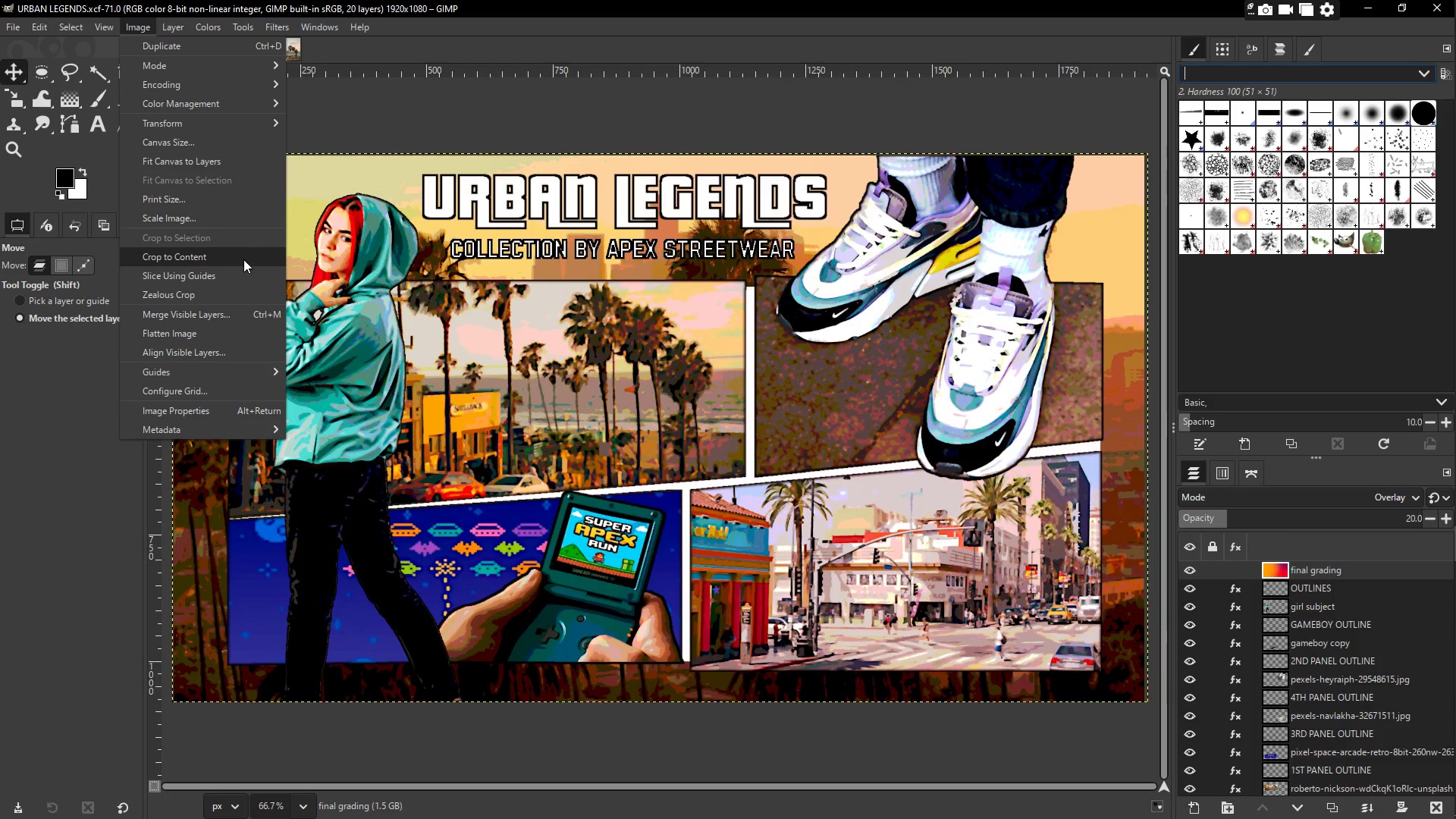 
wait(10.63)
 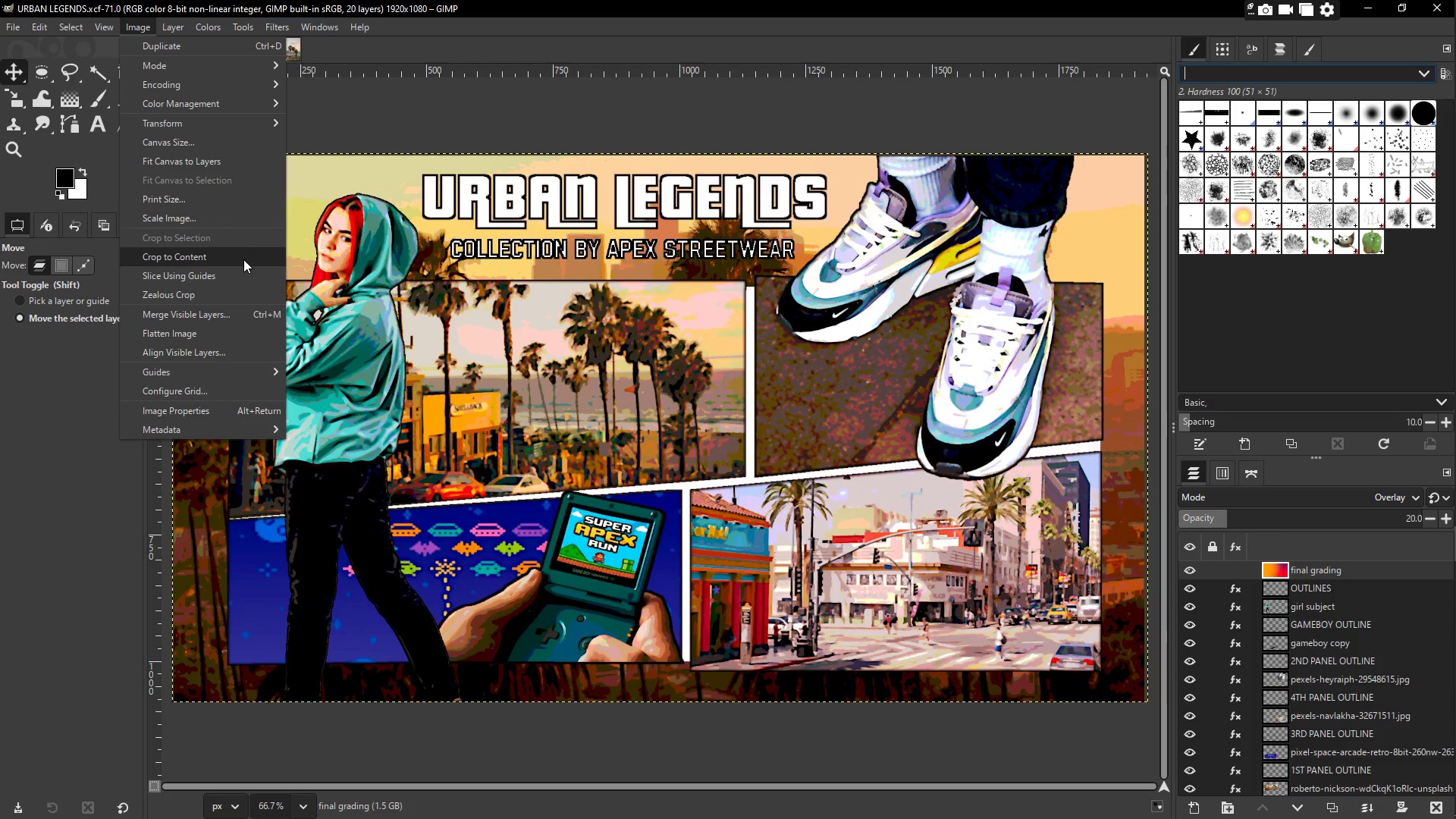 
mouse_move([219, 428])
 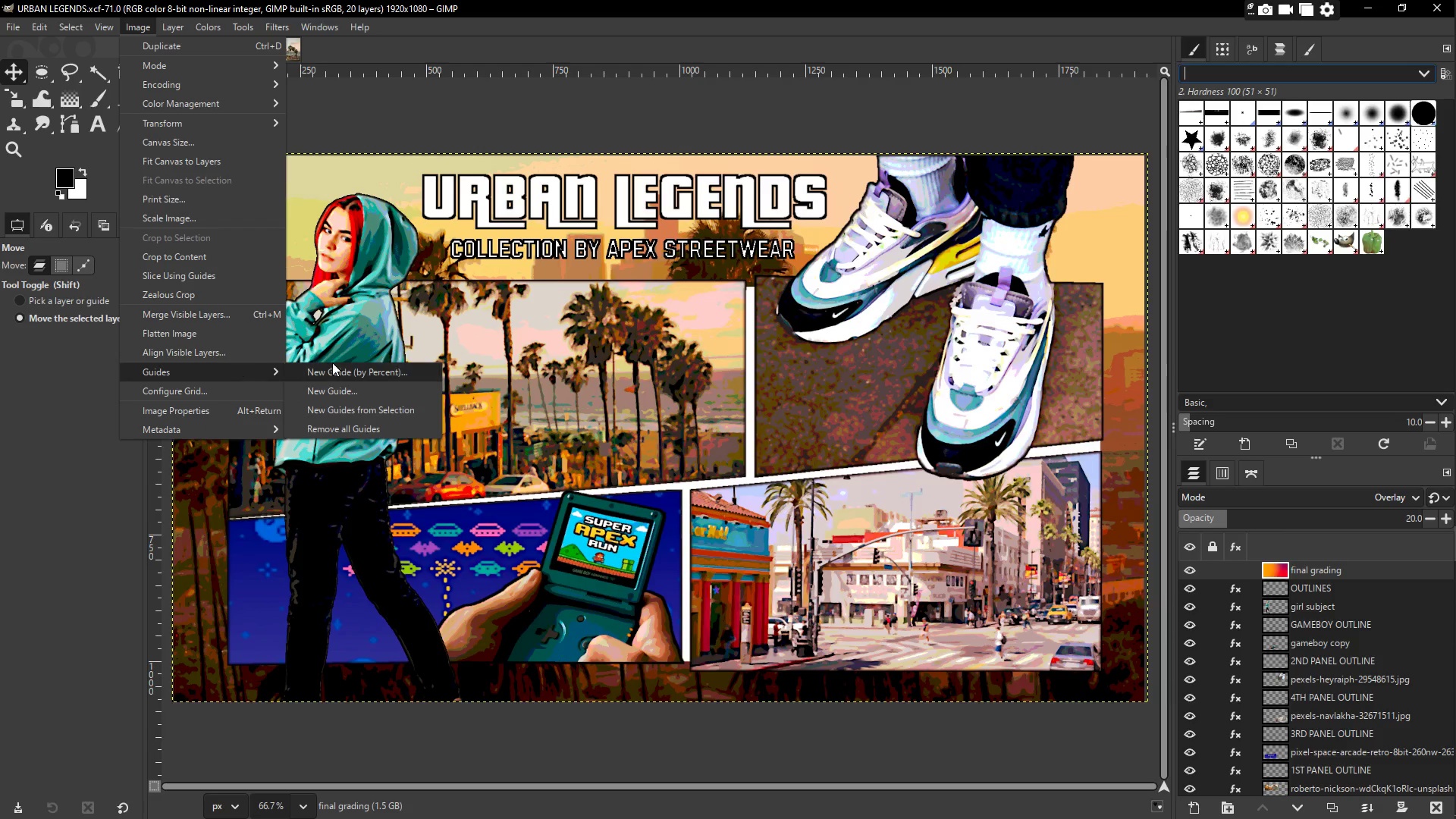 
mouse_move([316, 365])
 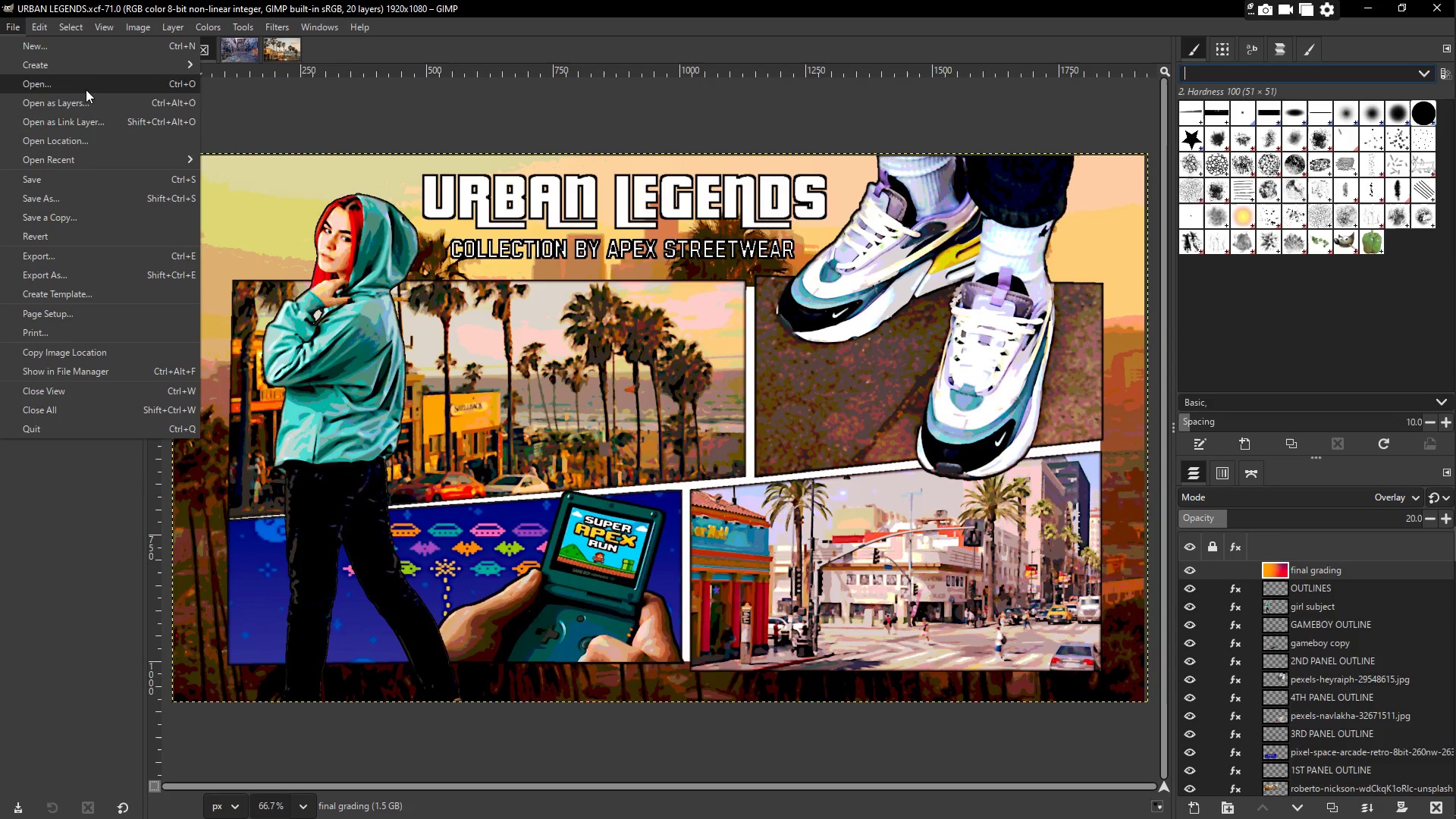 
wait(11.35)
 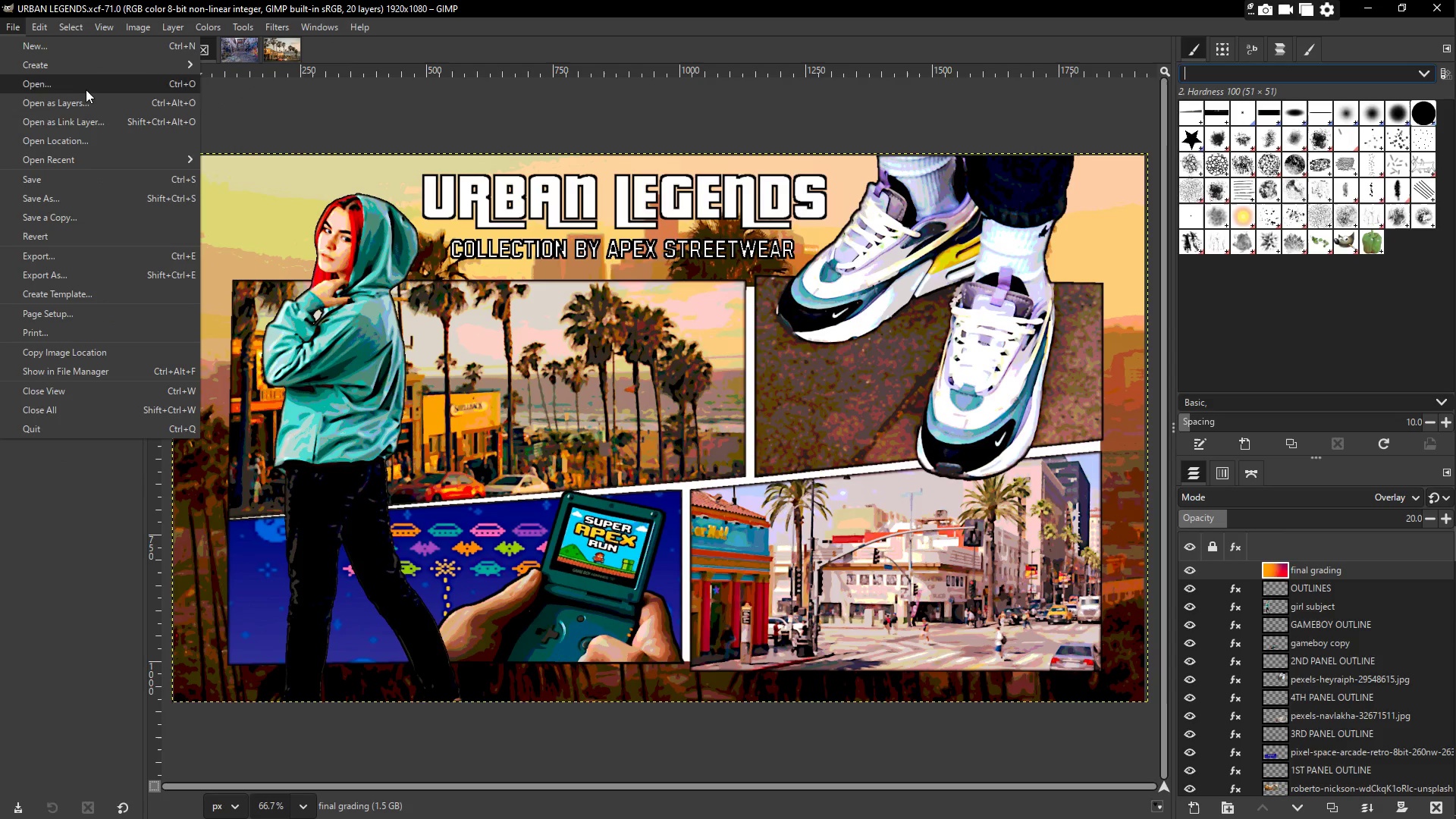 
left_click([103, 185])
 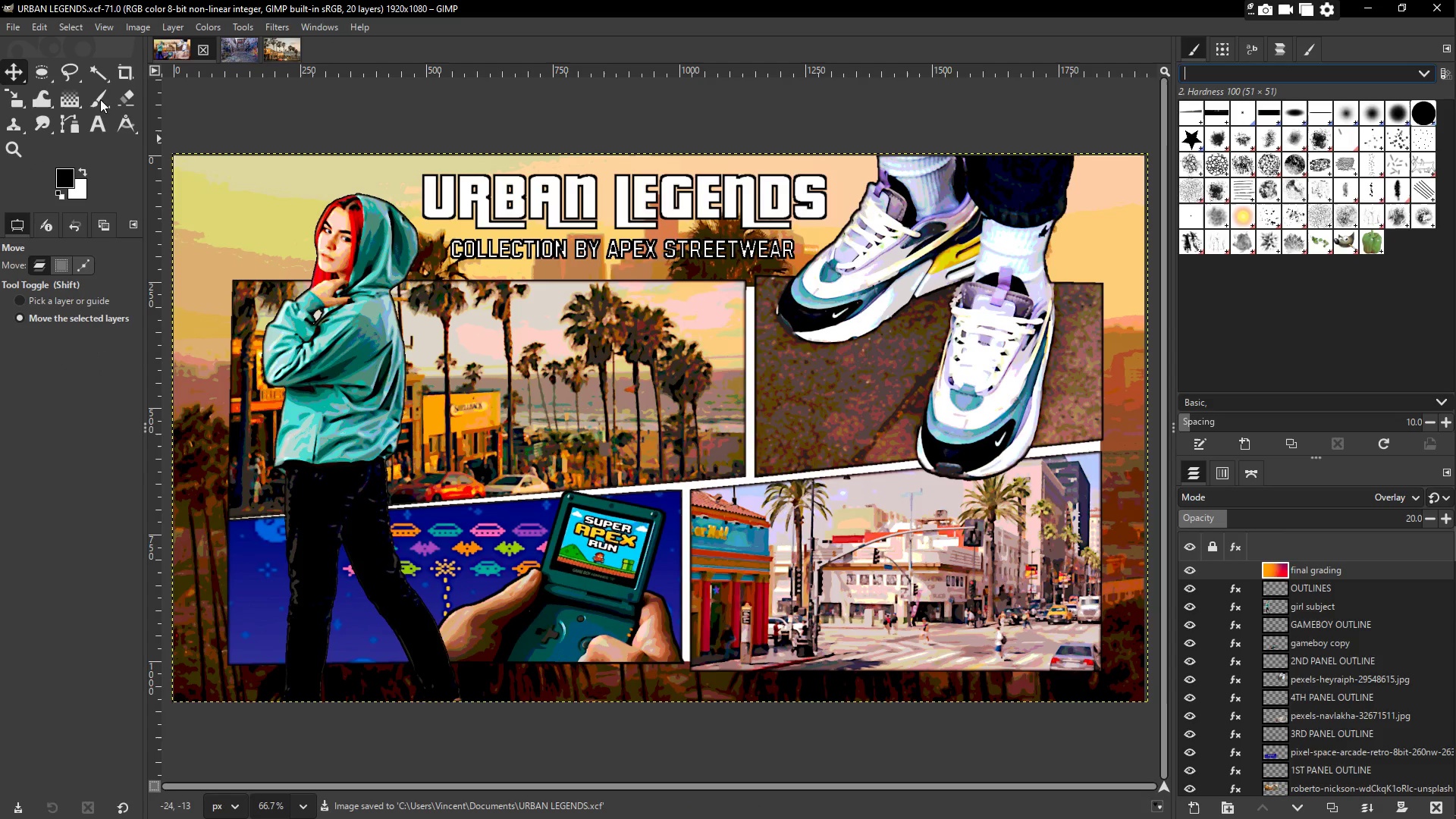 
left_click([12, 28])
 